 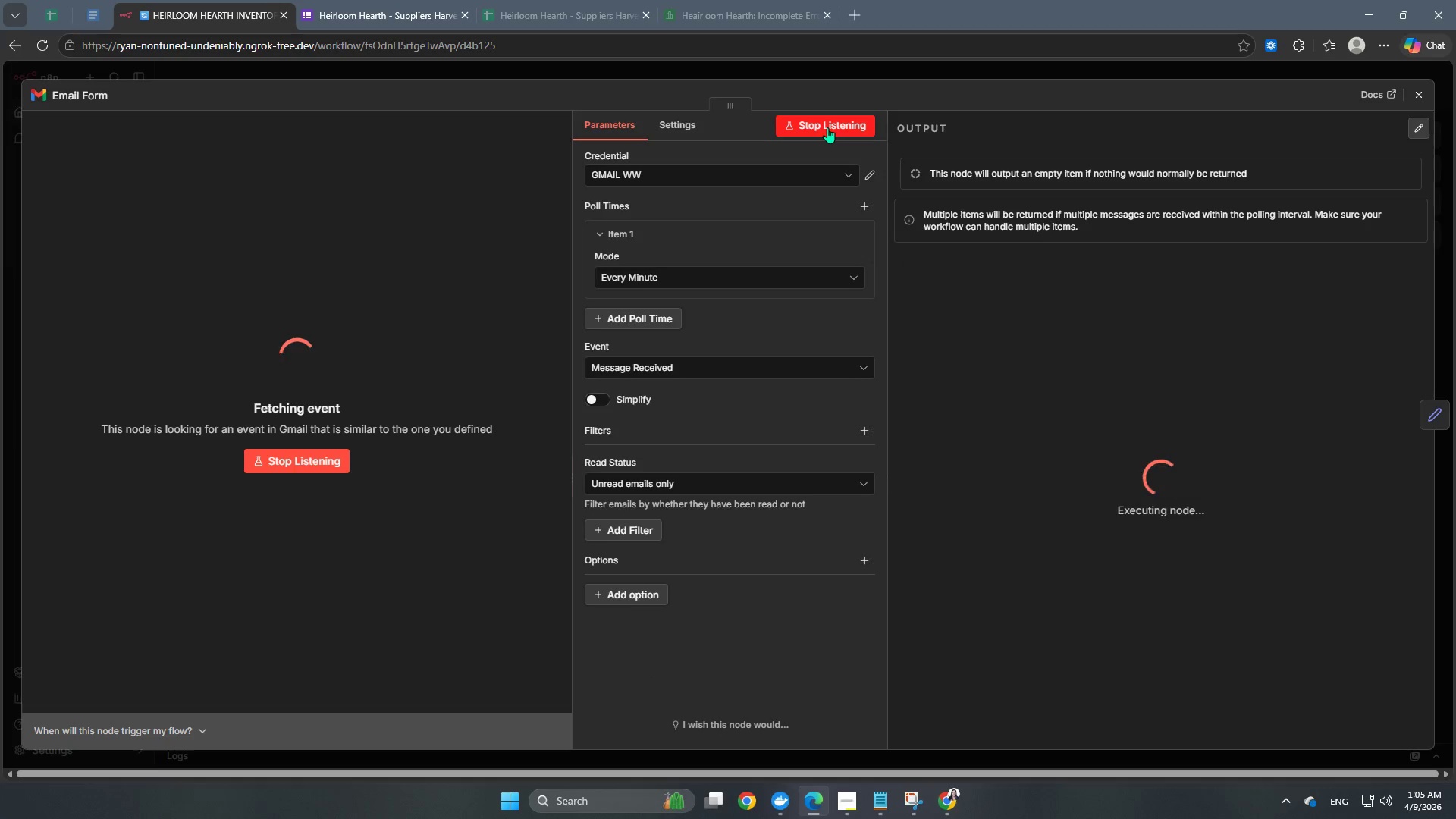 
scroll: coordinate [1062, 499], scroll_direction: down, amount: 3.0
 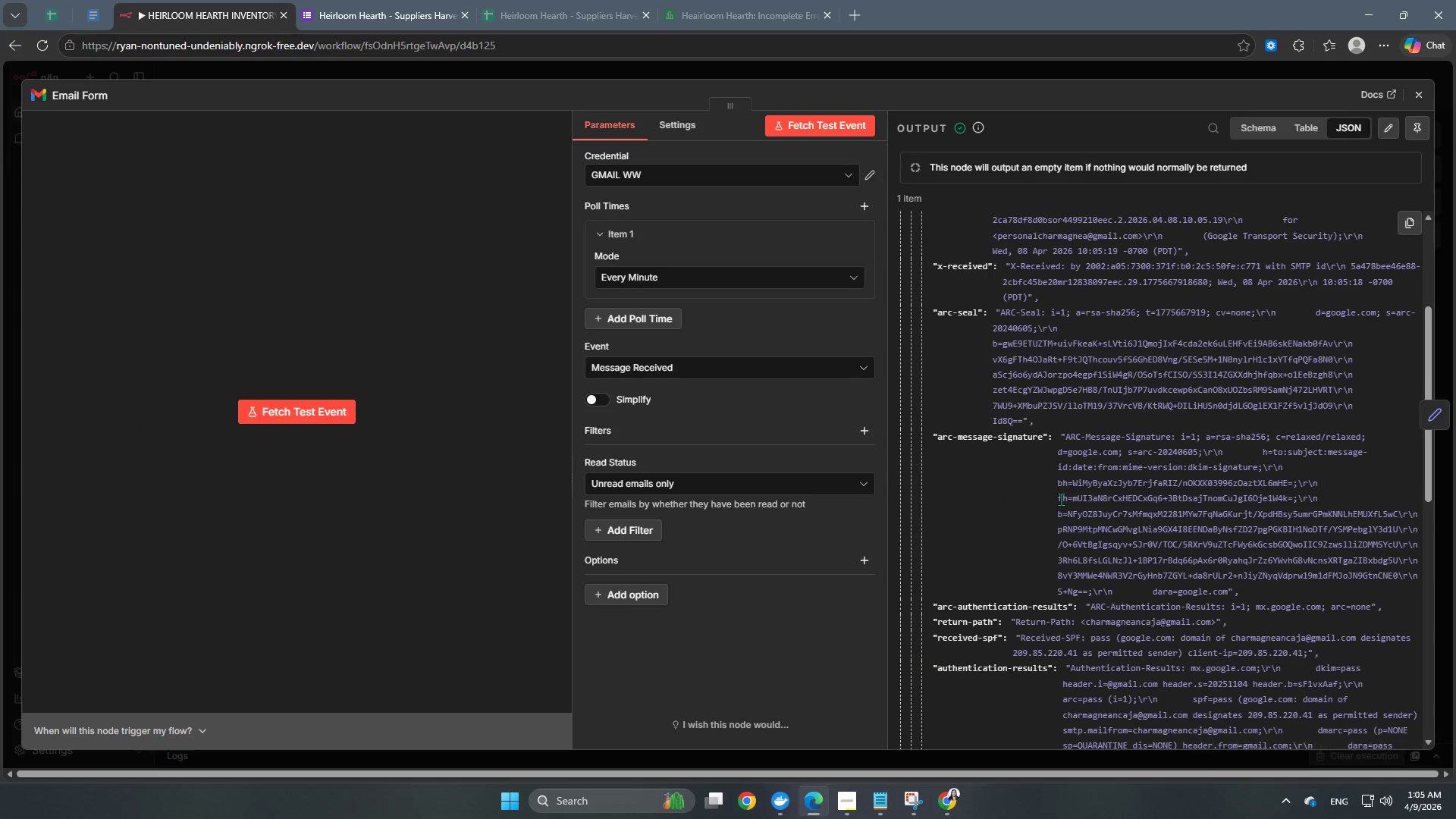 
scroll: coordinate [1061, 499], scroll_direction: up, amount: 3.0
 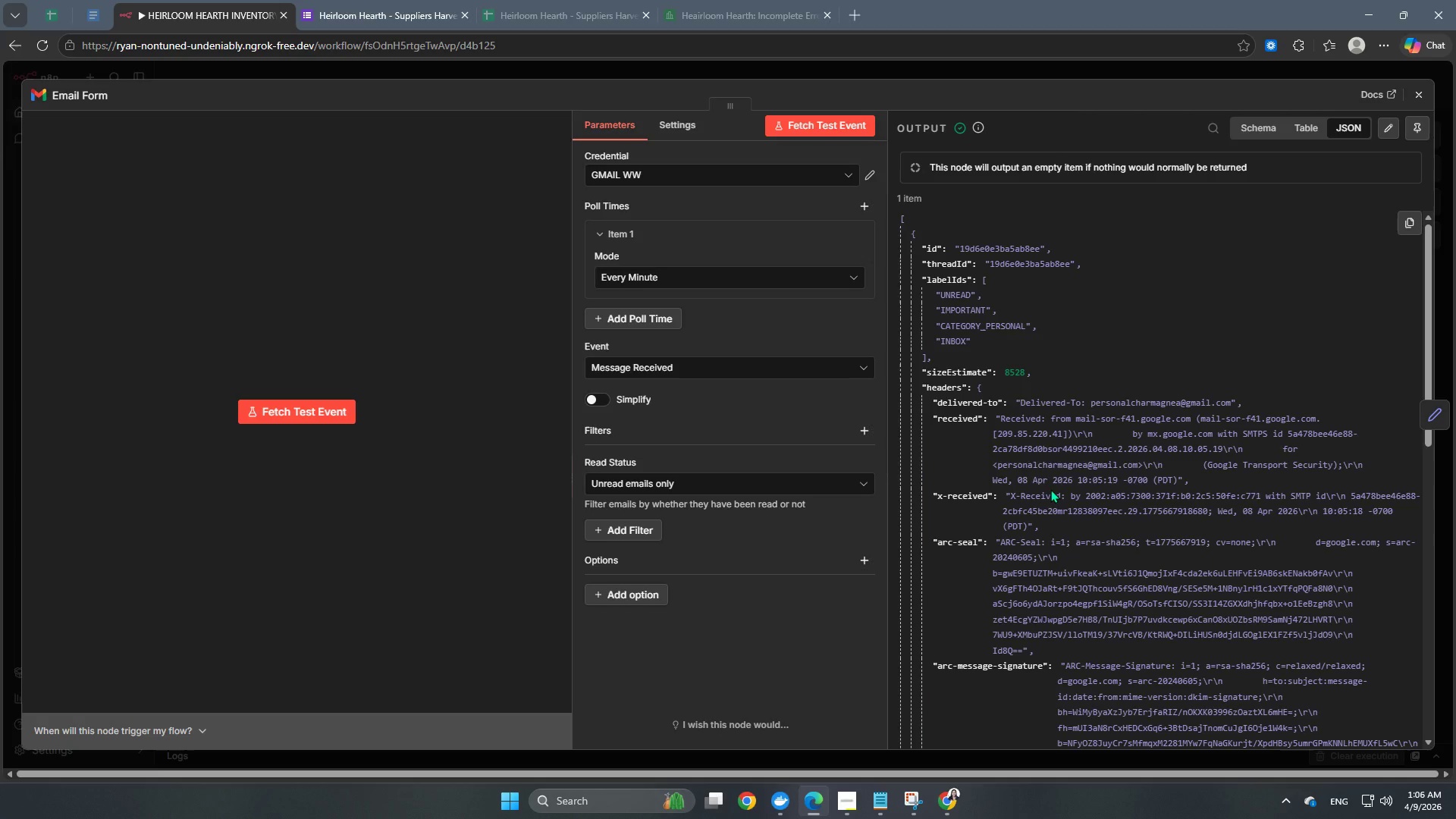 
scroll: coordinate [1135, 601], scroll_direction: down, amount: 9.0
 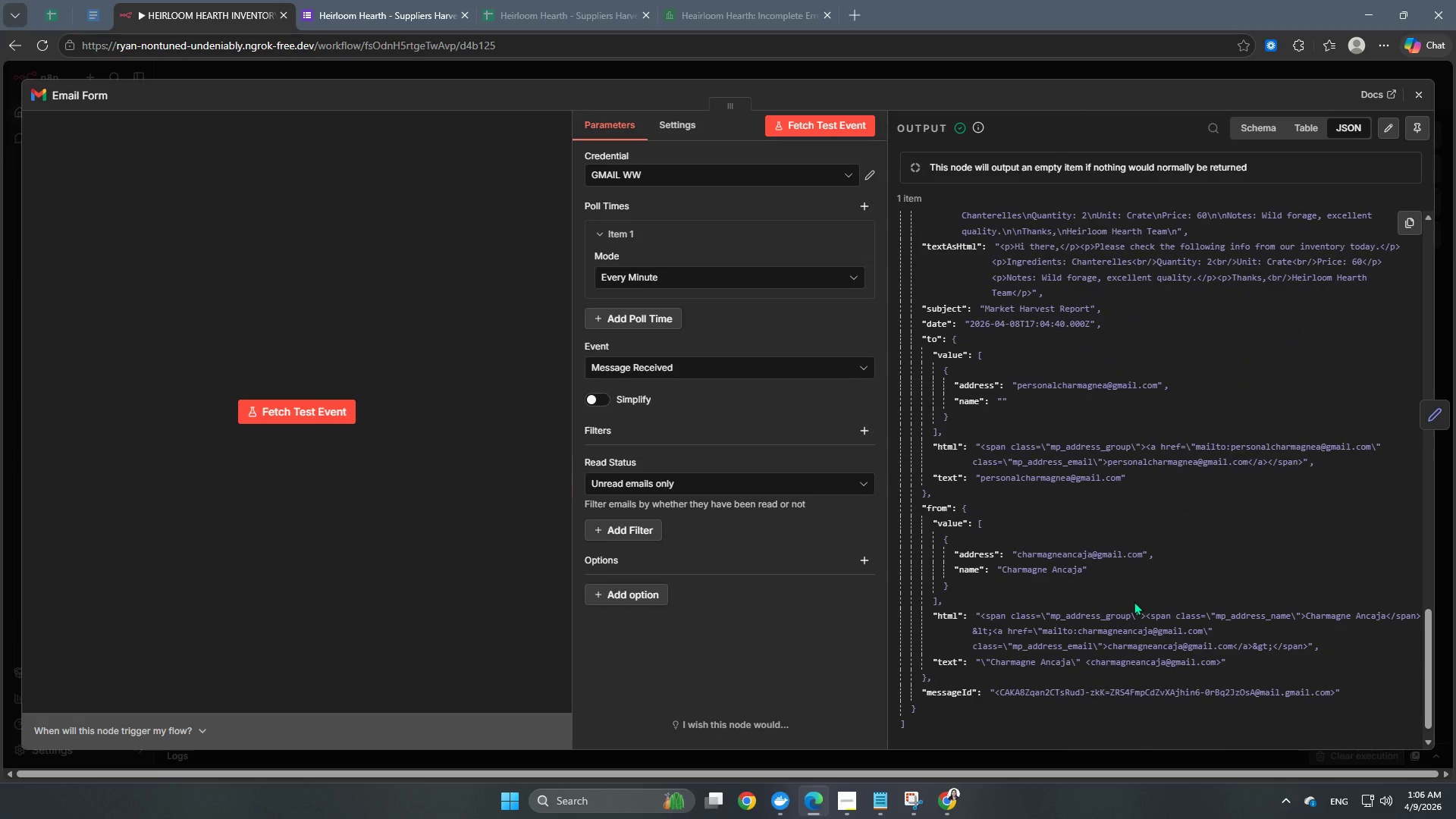 
wait(6.52)
 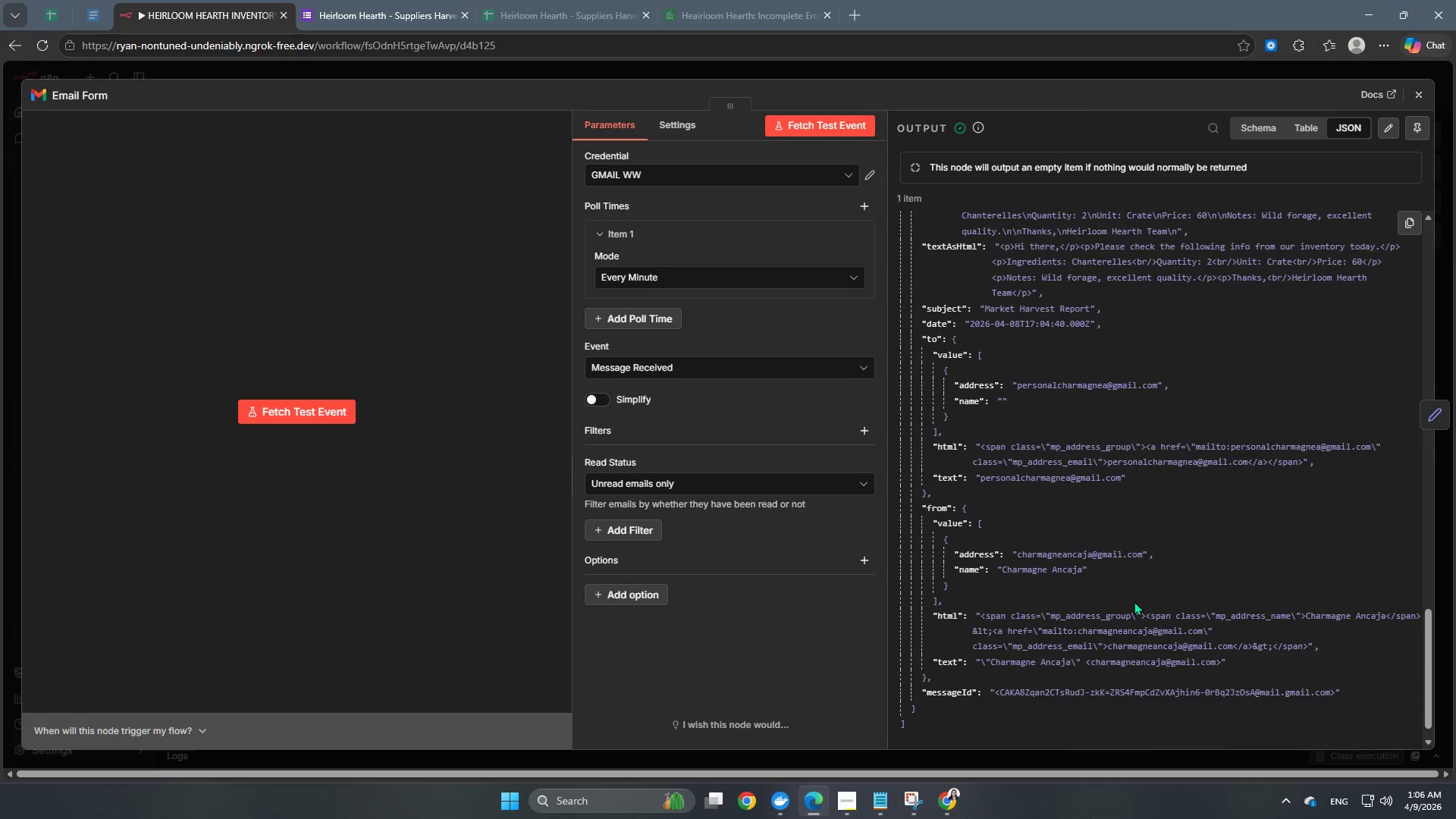 
scroll: coordinate [1144, 596], scroll_direction: down, amount: 2.0
 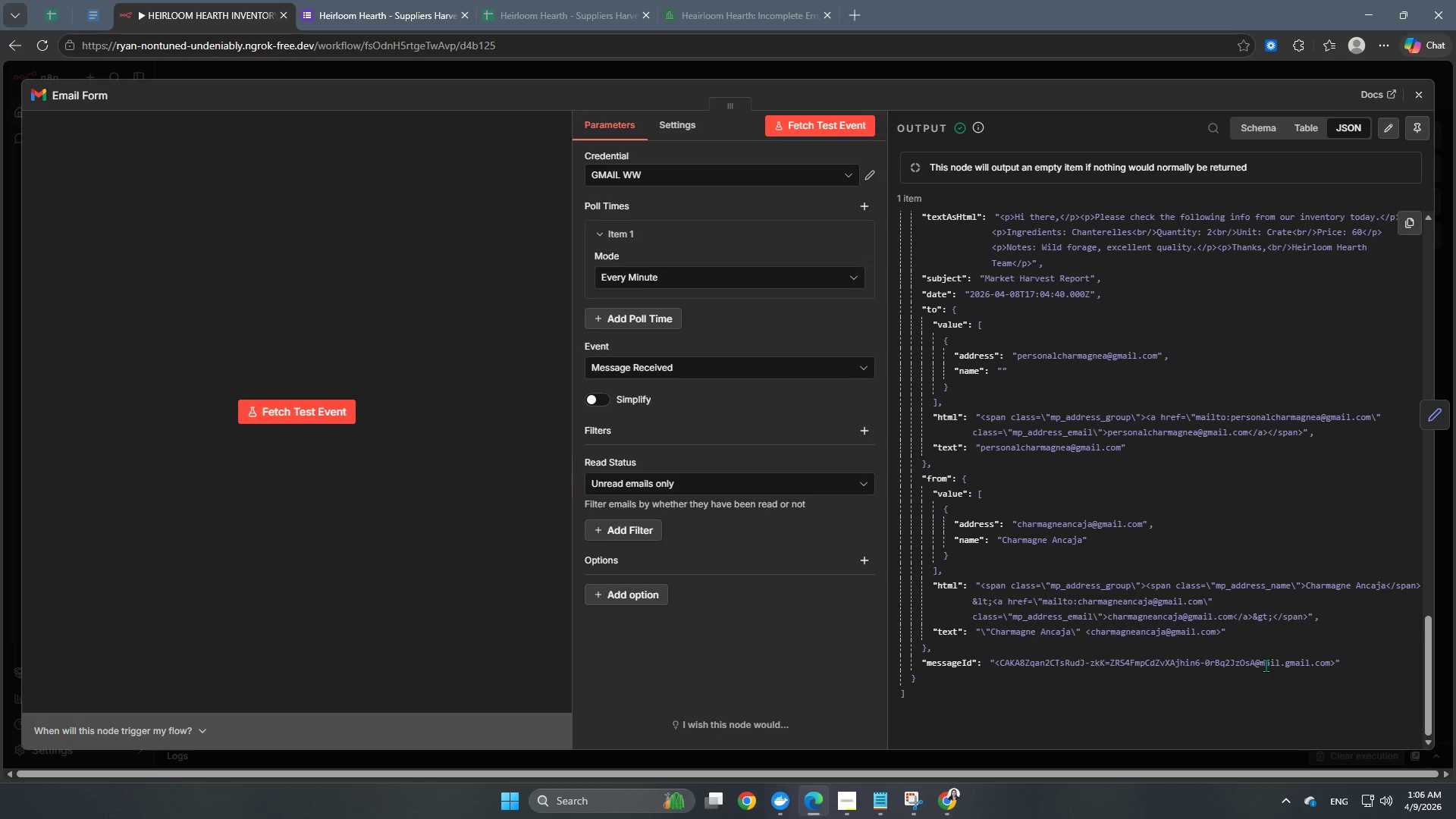 
scroll: coordinate [1257, 664], scroll_direction: up, amount: 5.0
 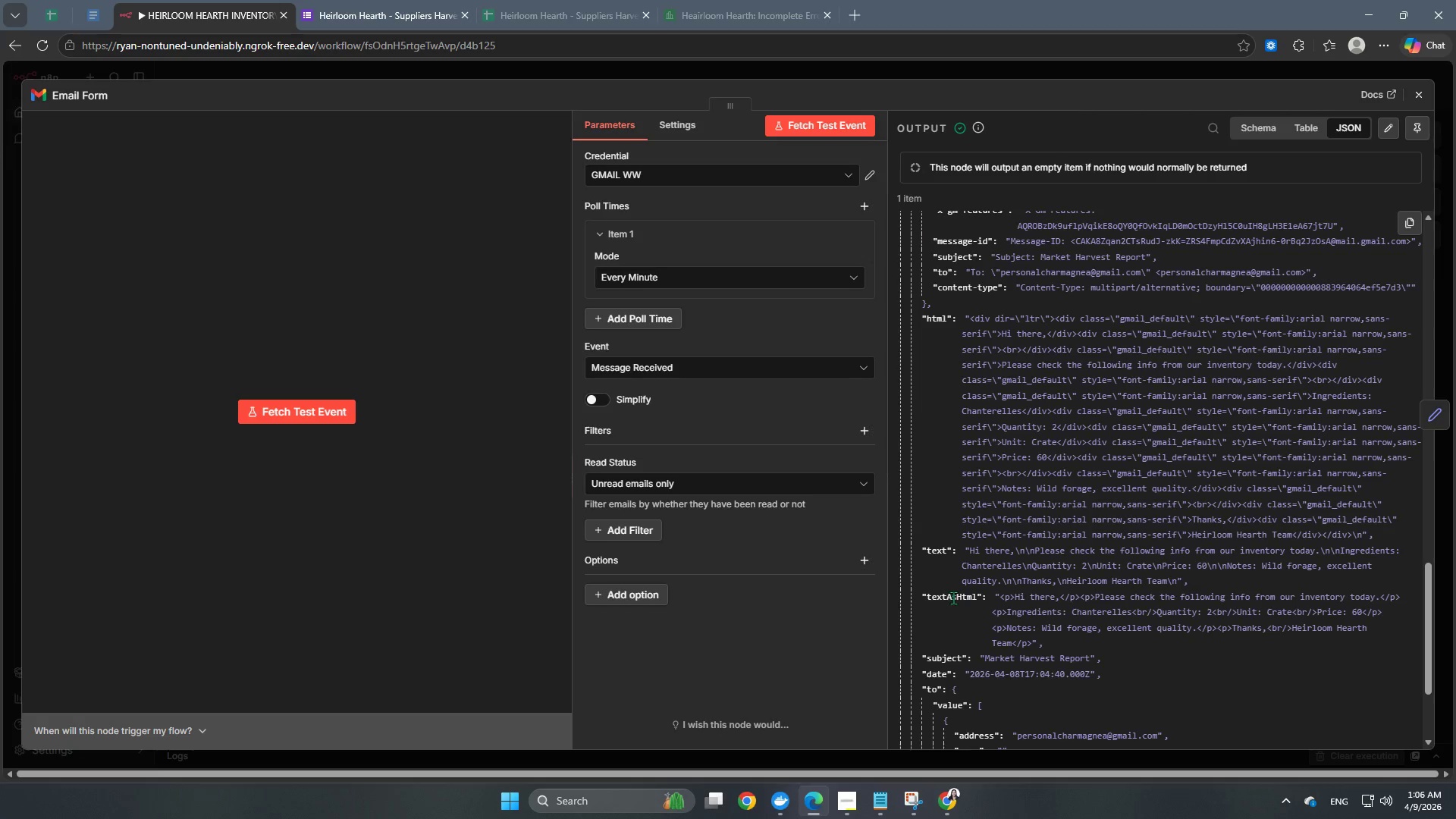 
wait(5.15)
 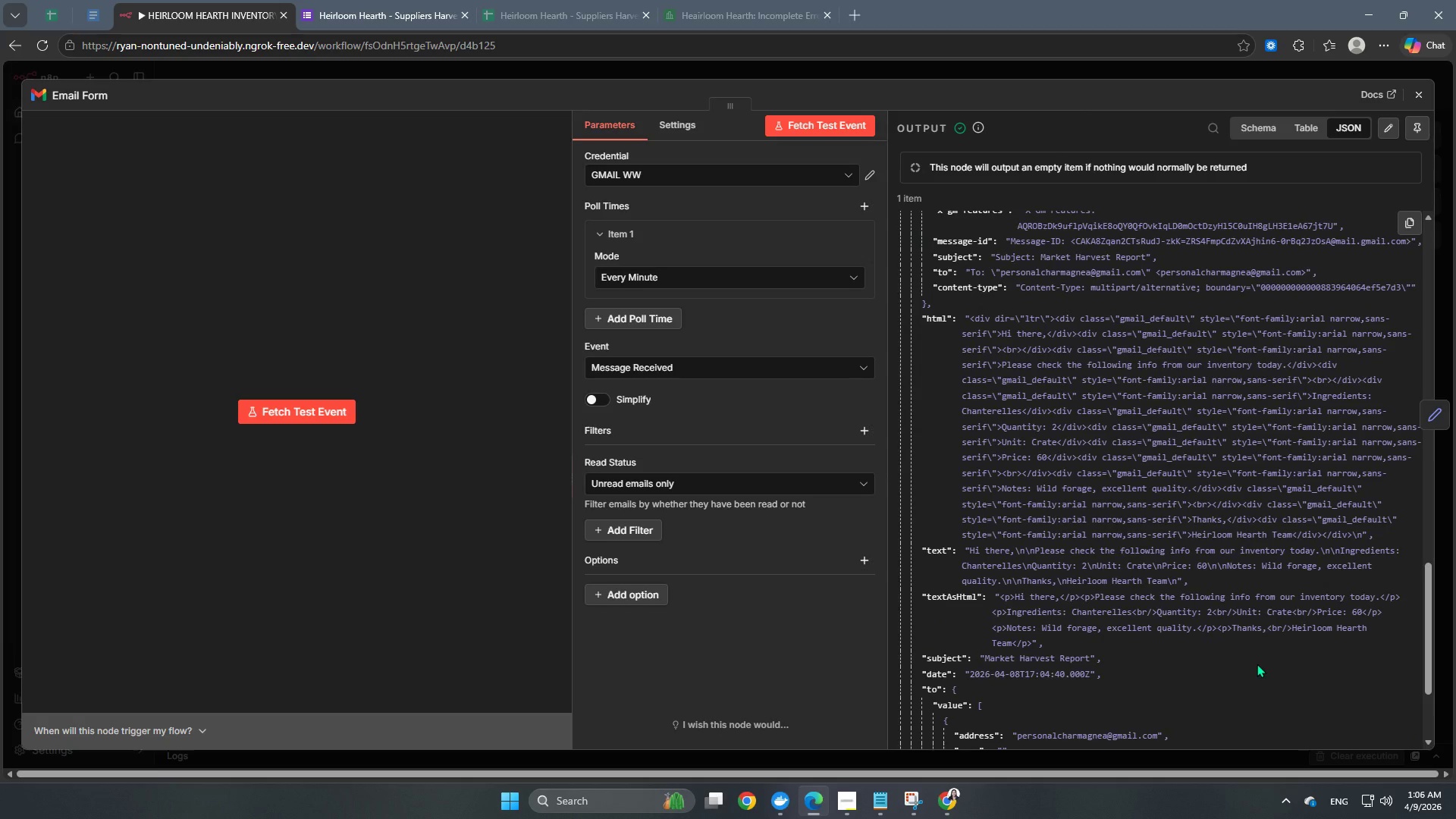 
left_click([963, 74])
 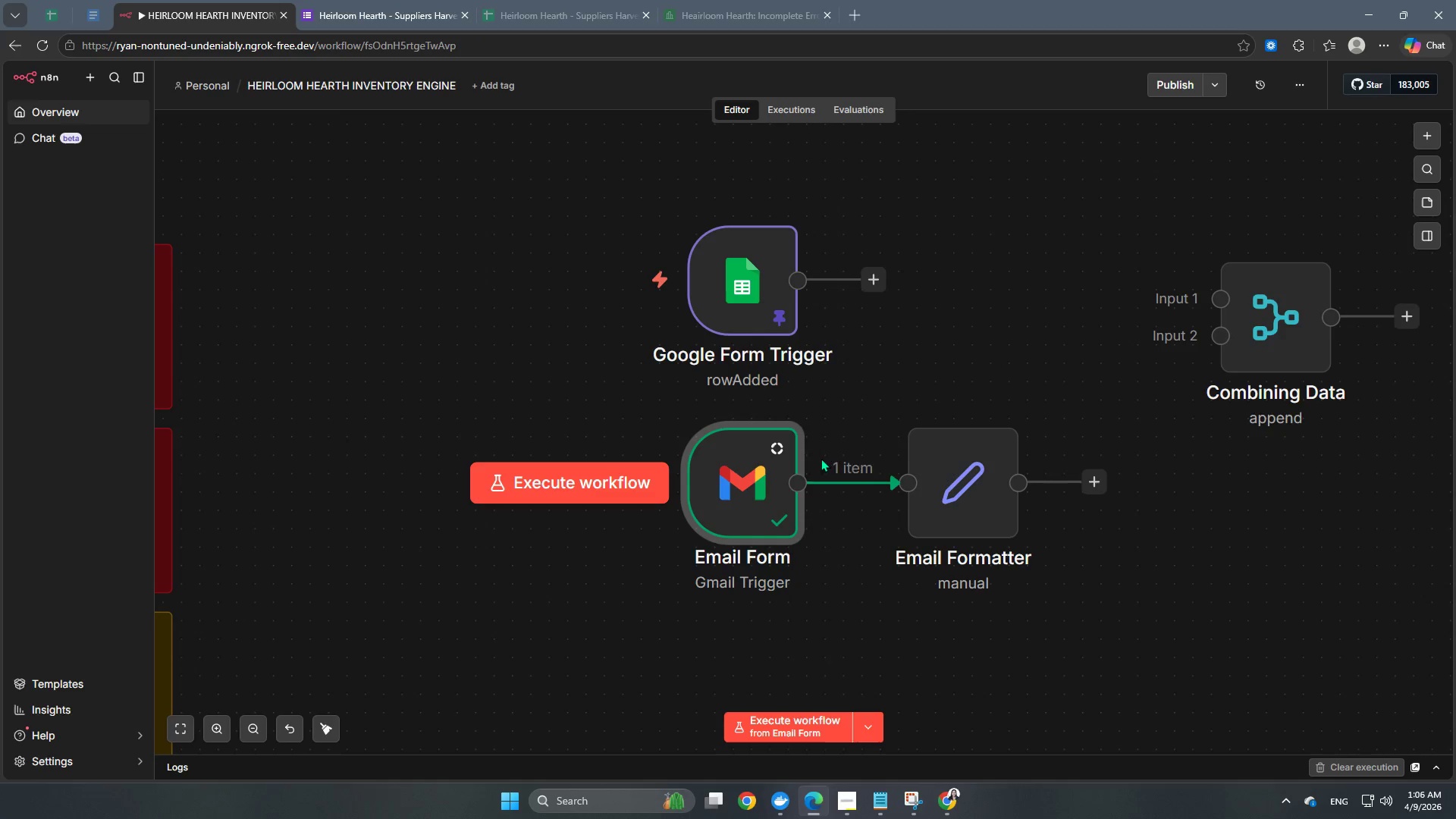 
double_click([747, 480])
 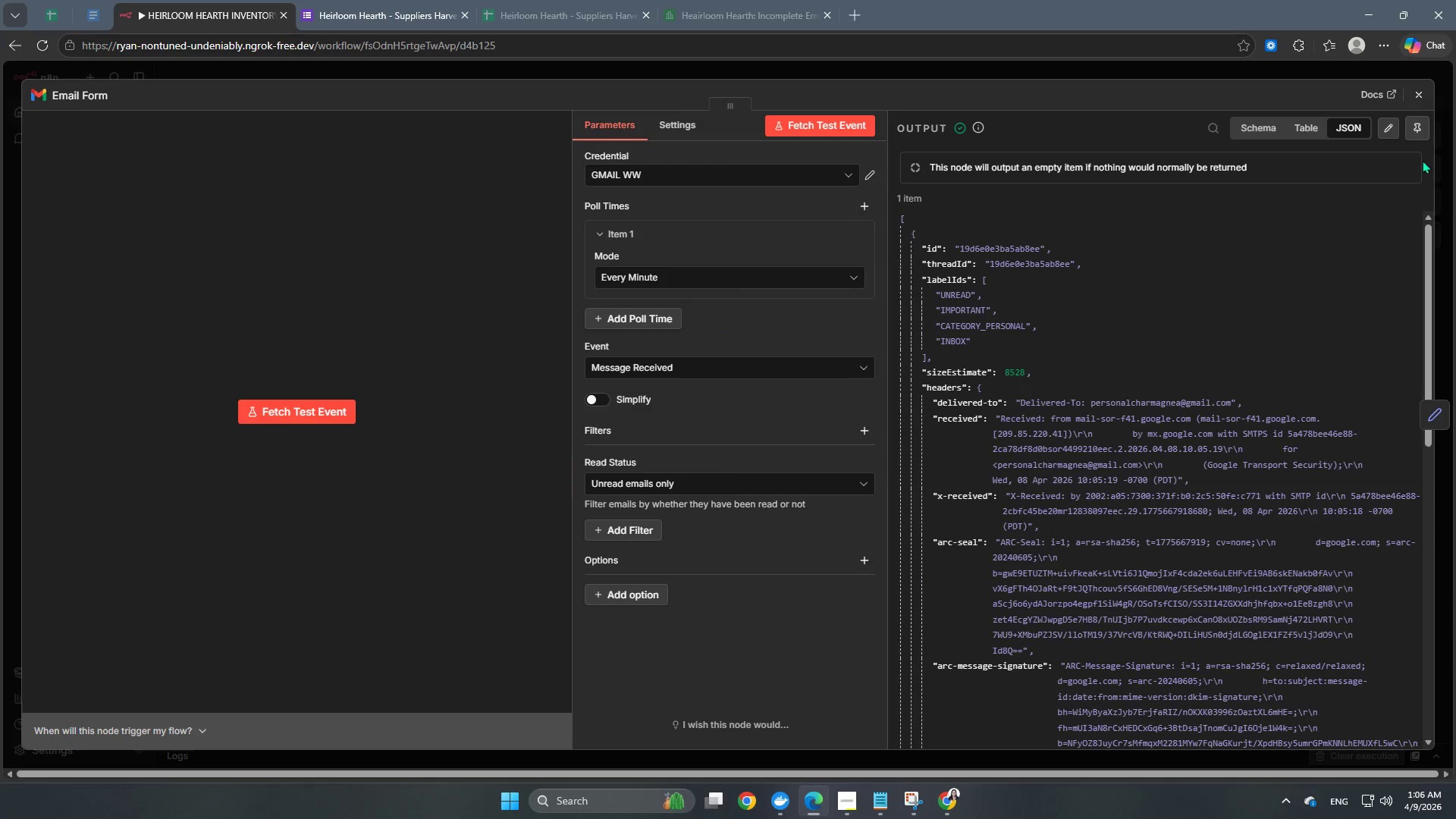 
left_click([1414, 125])
 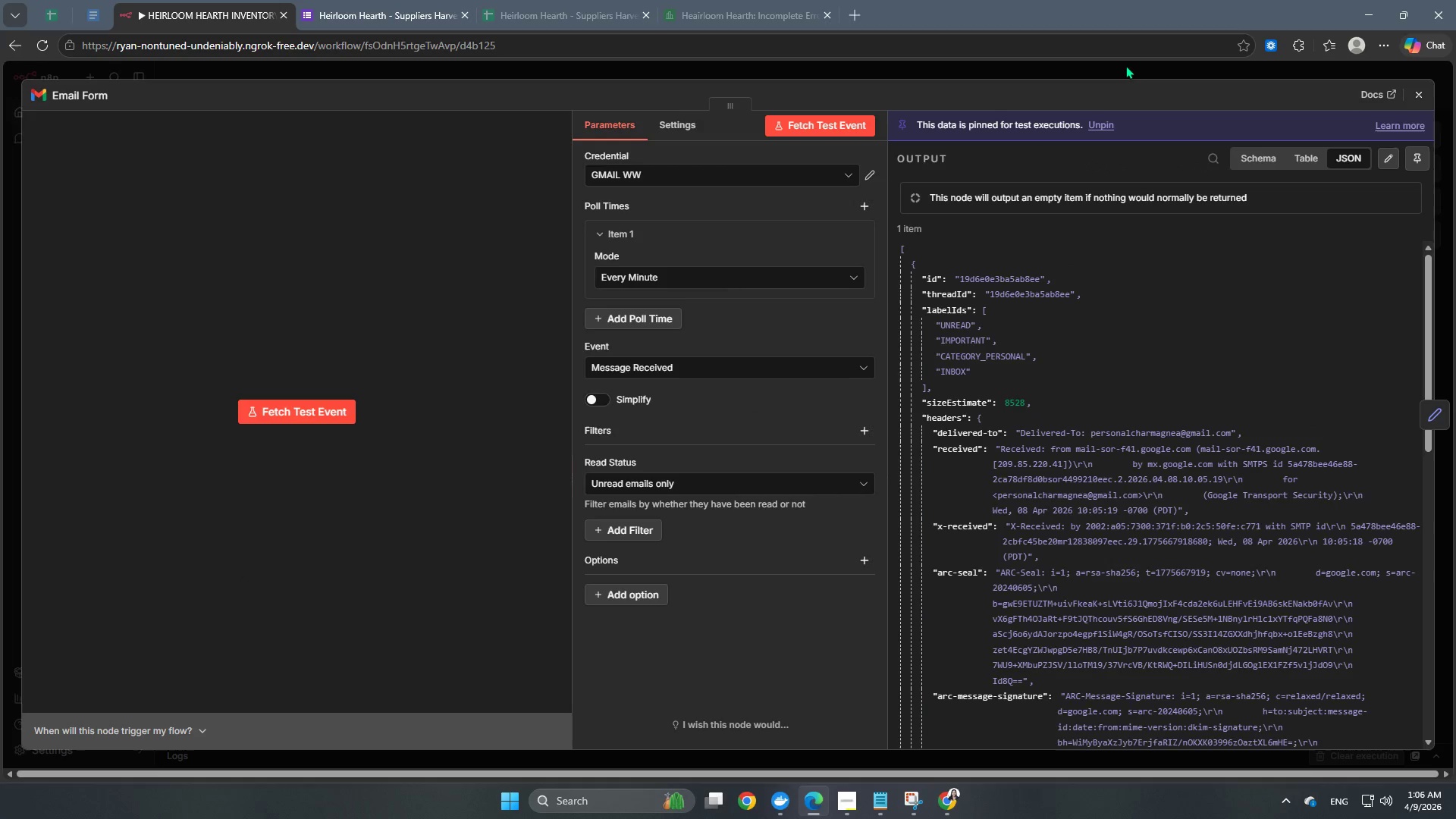 
left_click([1122, 72])
 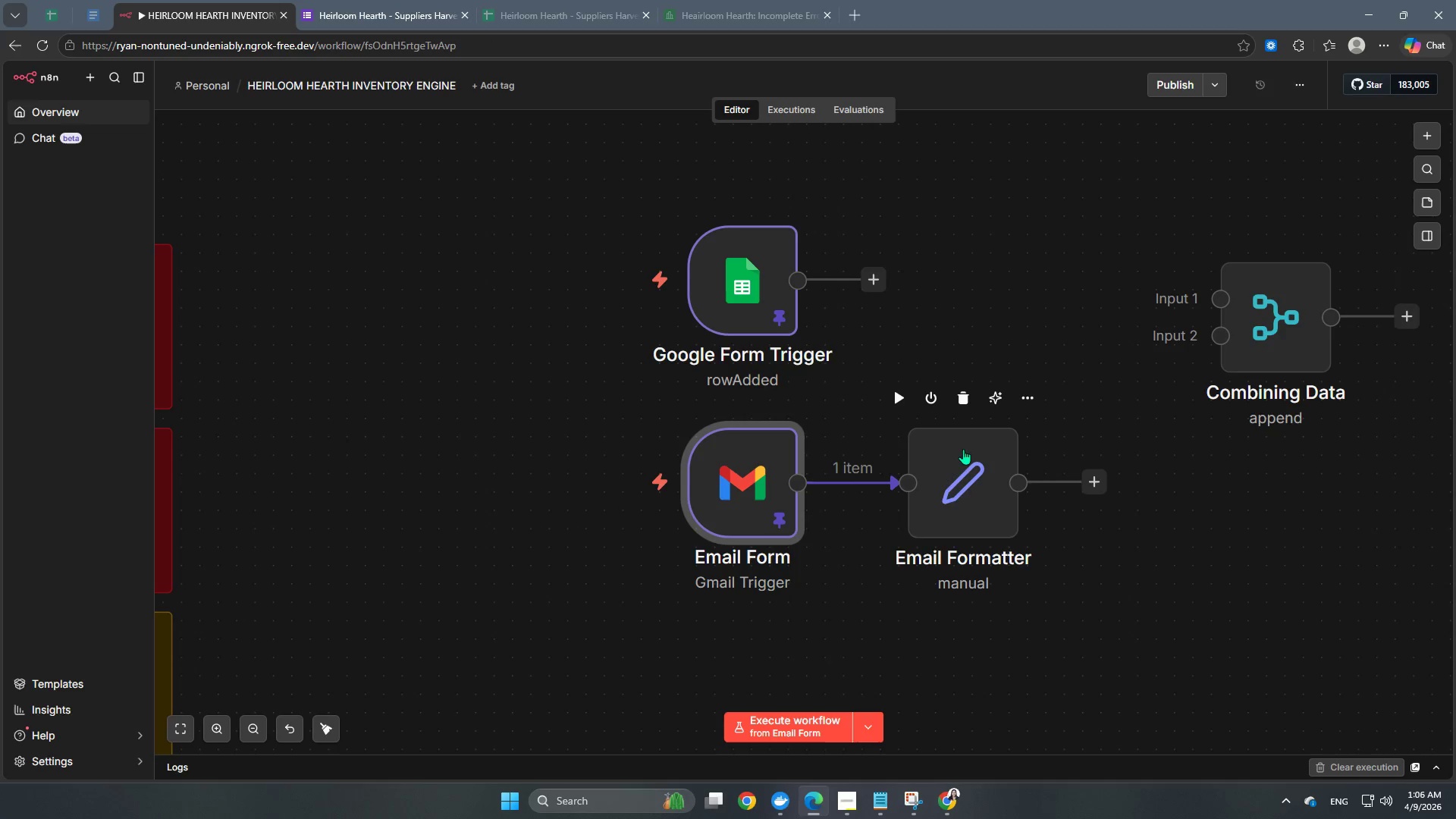 
left_click_drag(start_coordinate=[958, 491], to_coordinate=[965, 494])
 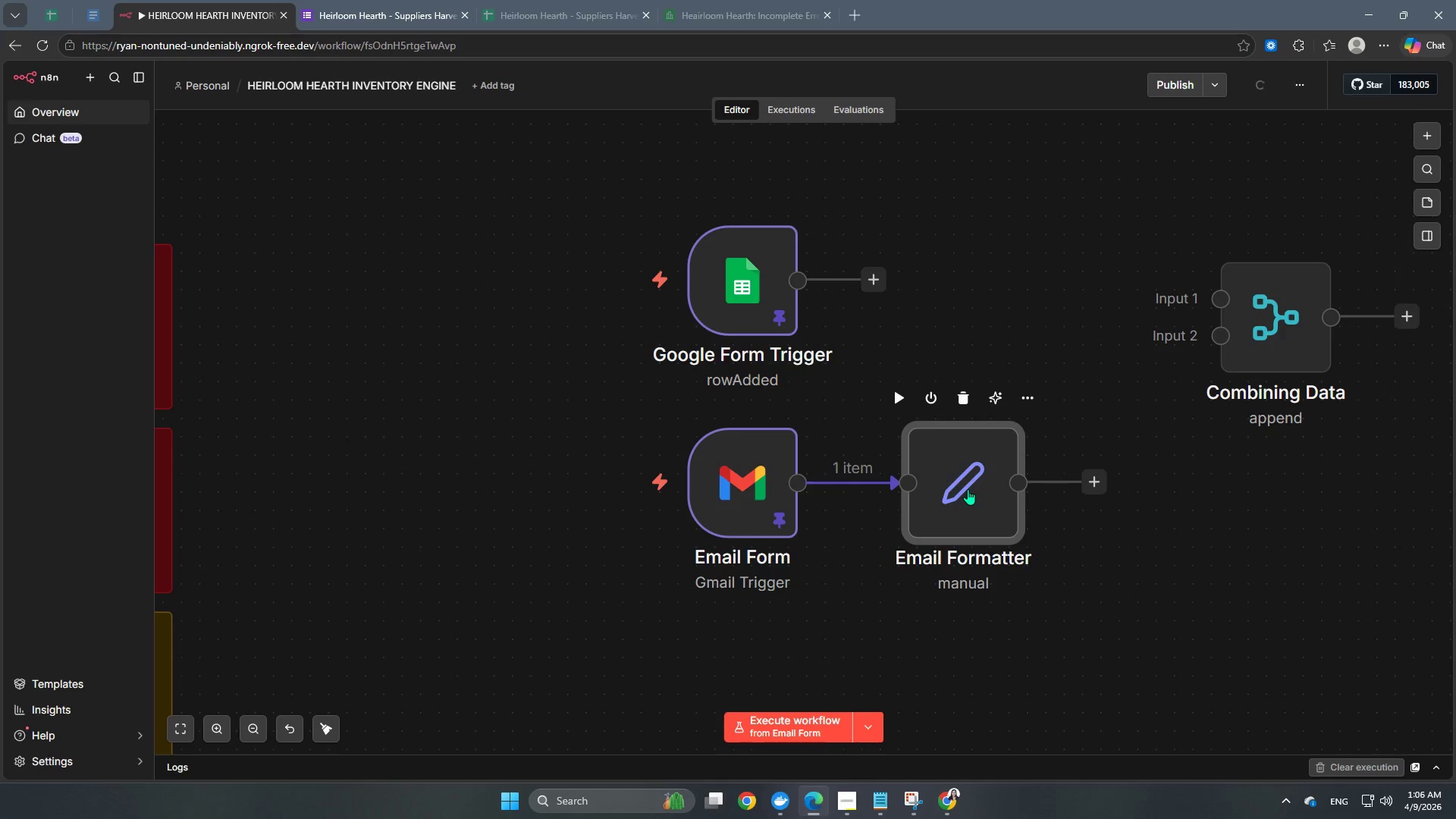 
double_click([968, 489])
 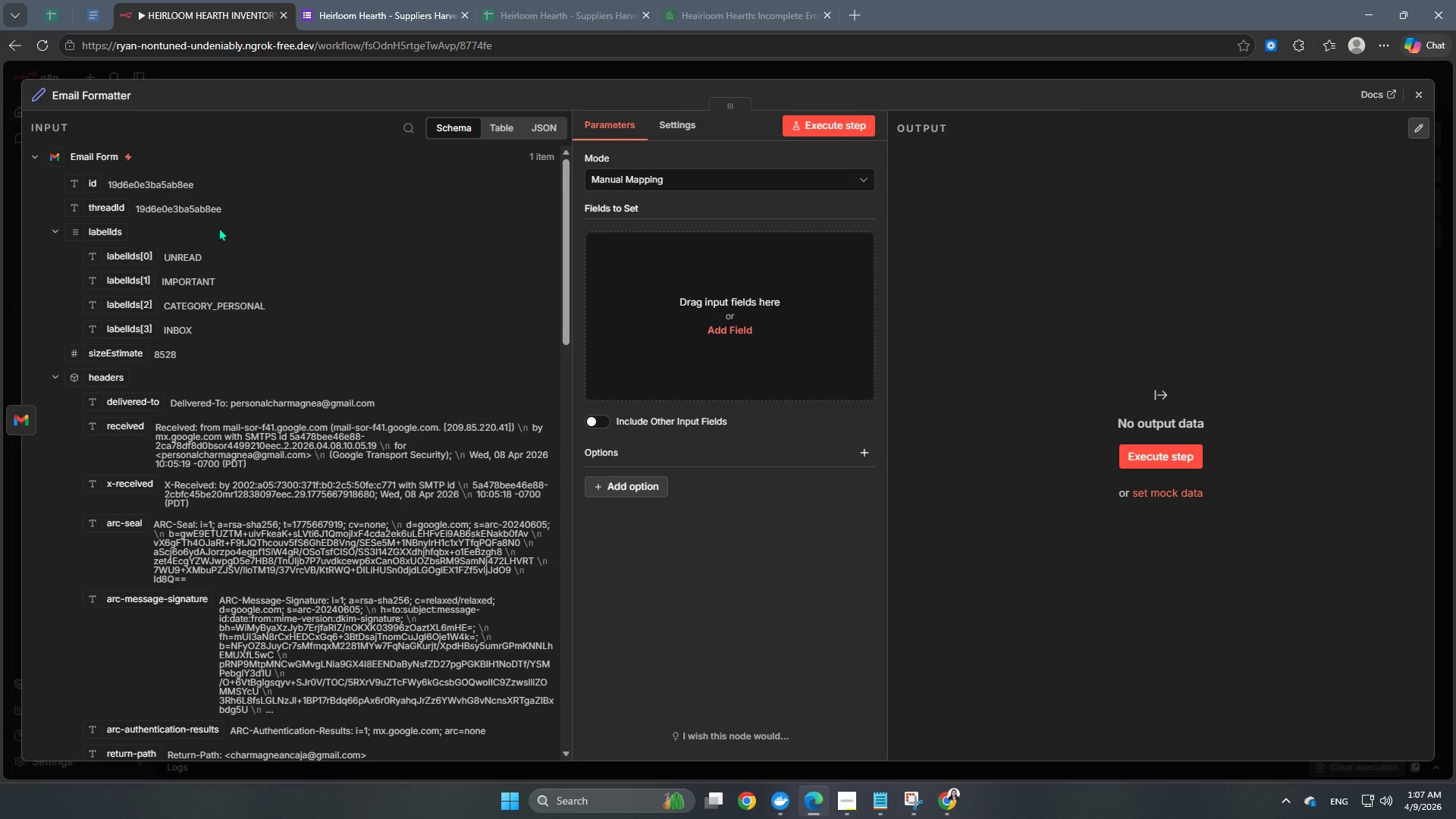 
wait(59.72)
 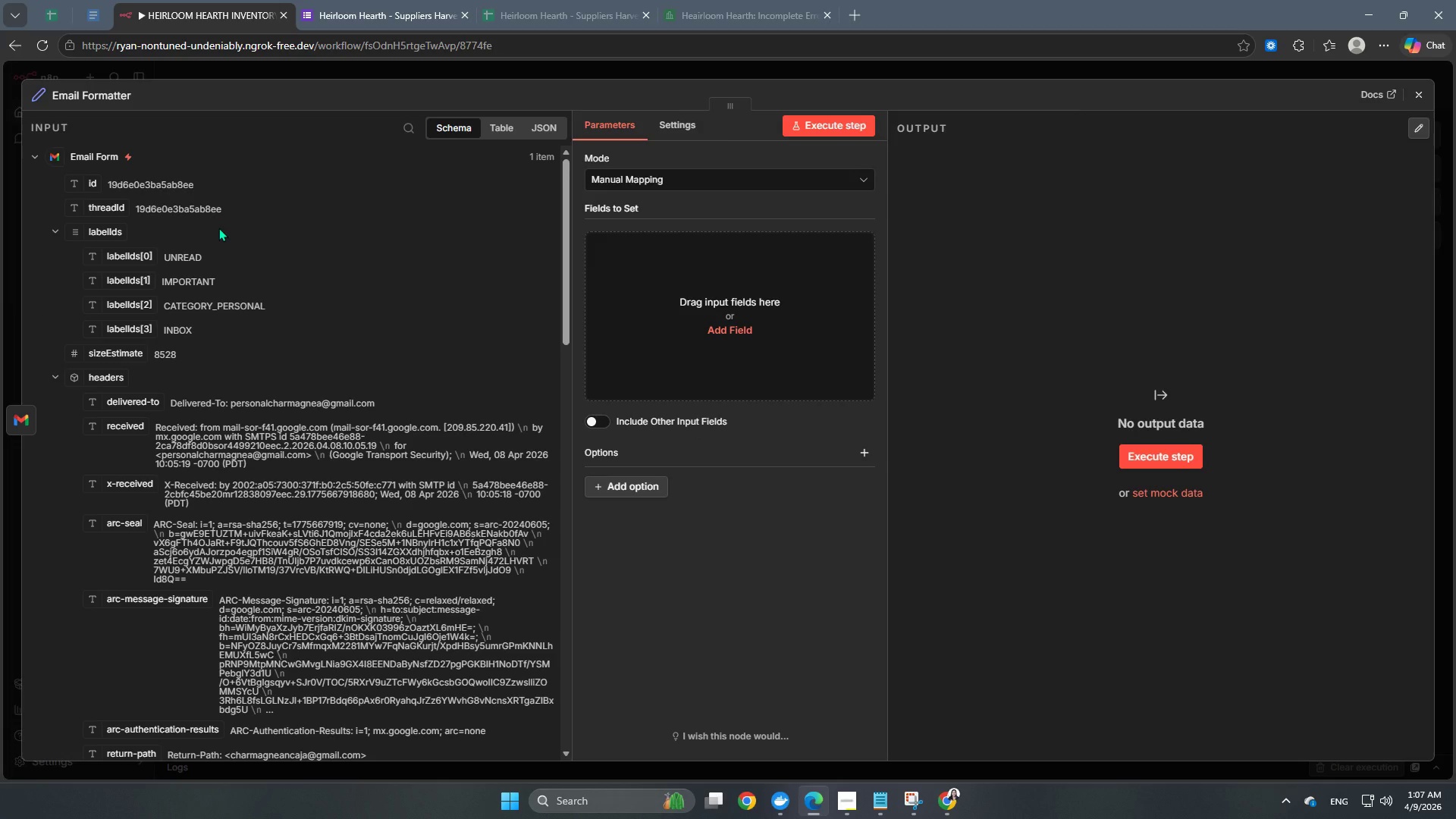 
left_click([686, 178])
 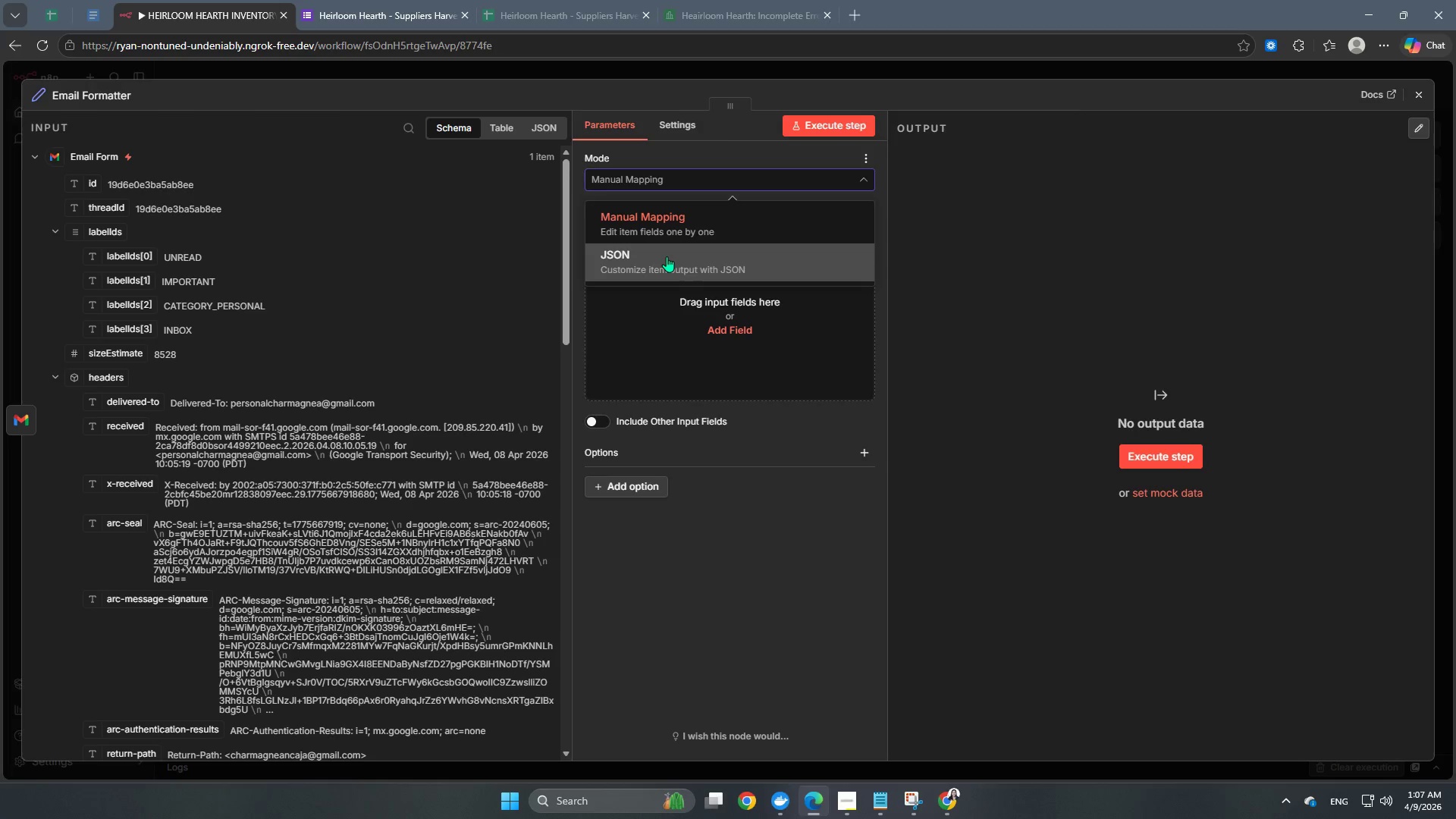 
left_click([667, 257])
 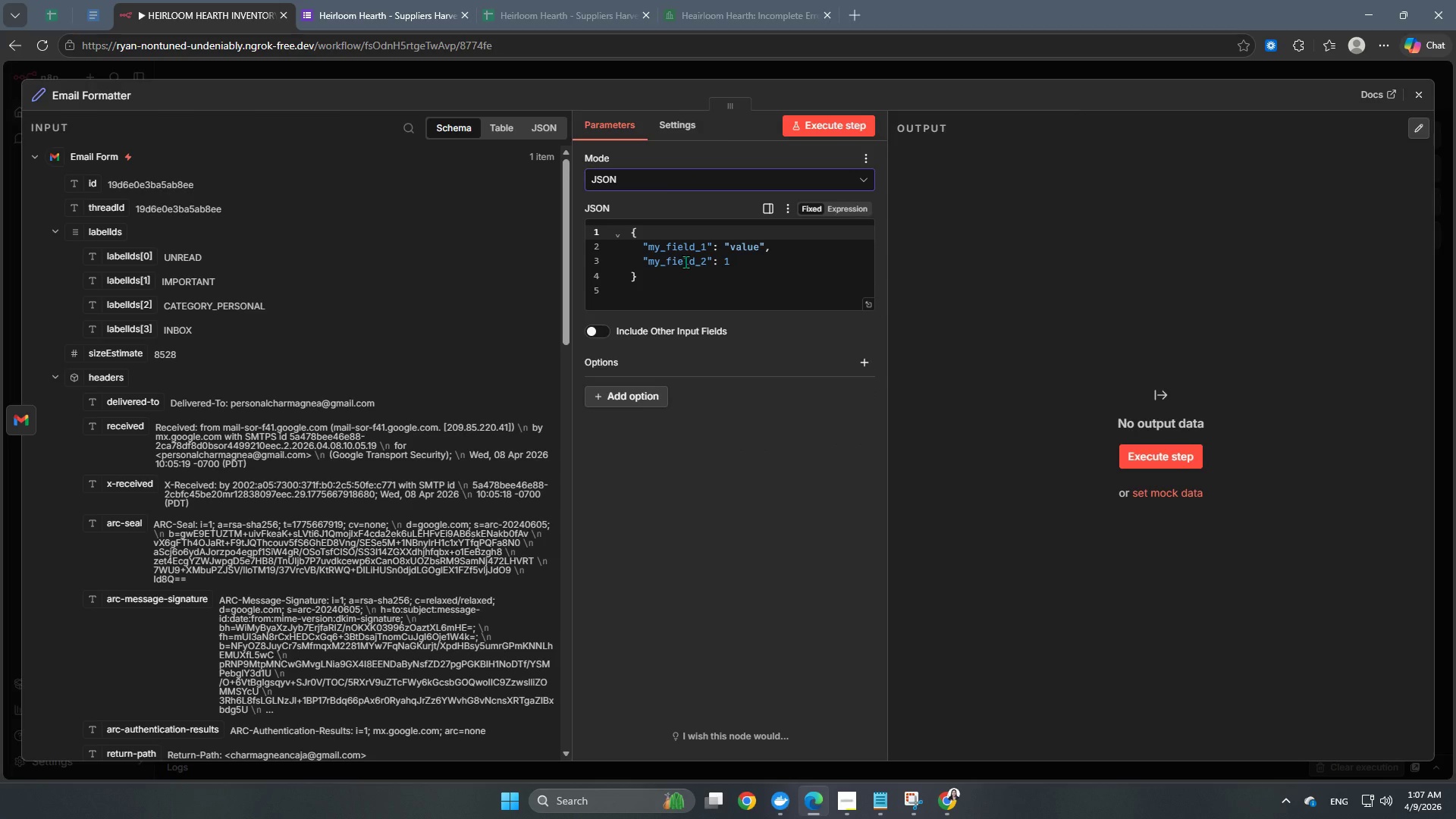 
left_click_drag(start_coordinate=[710, 293], to_coordinate=[585, 209])
 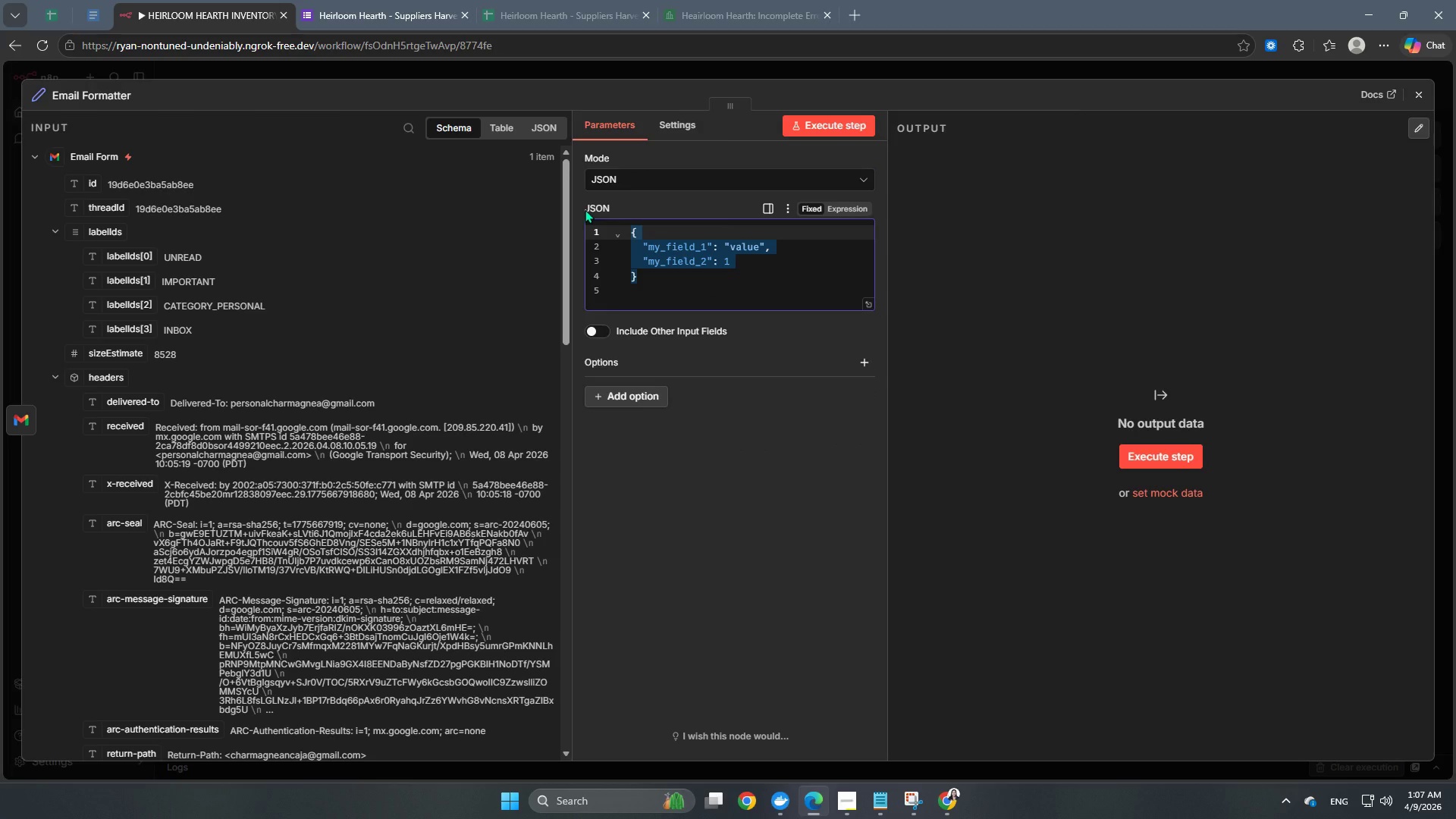 
key(Backspace)
 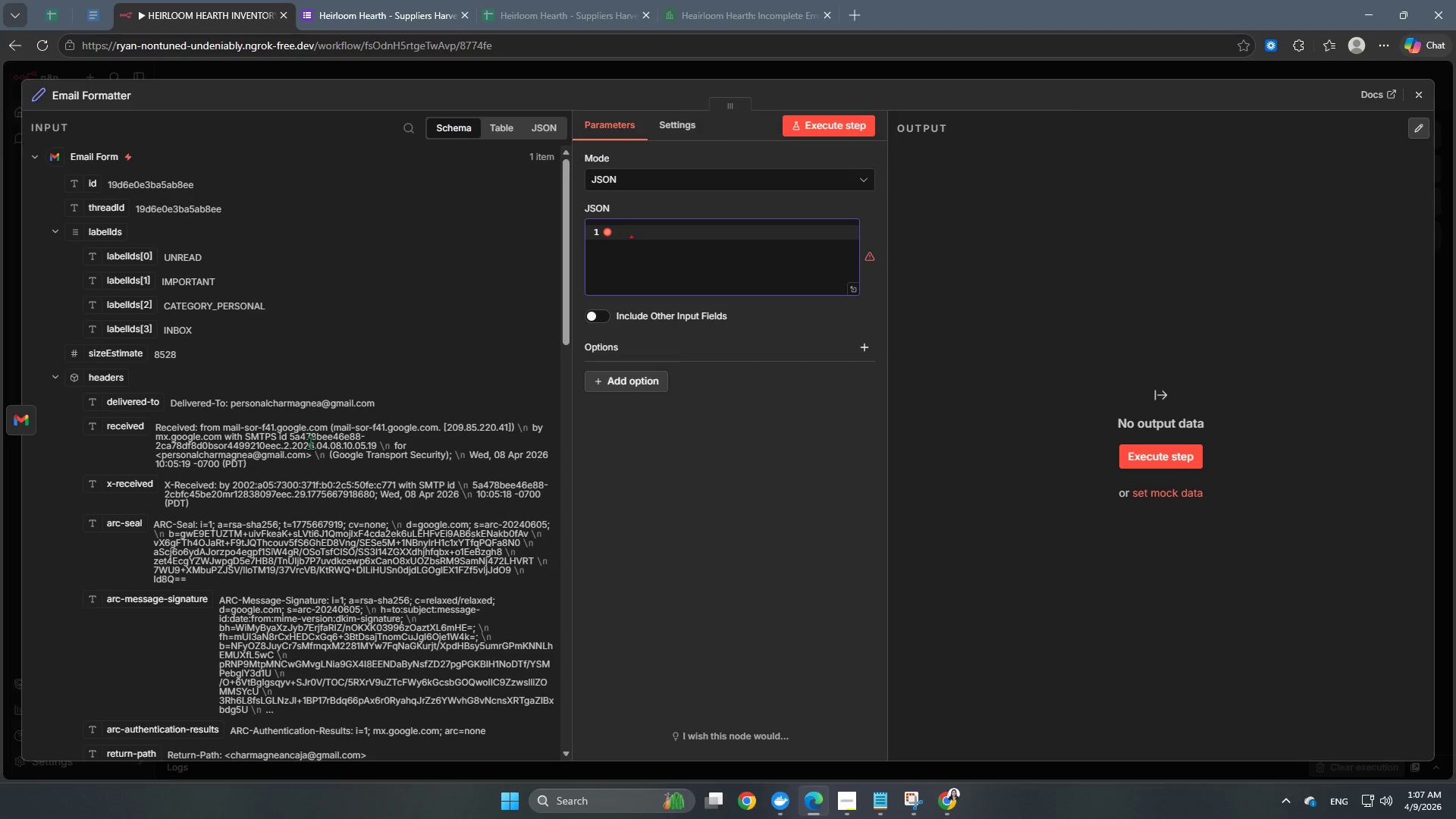 
scroll: coordinate [298, 412], scroll_direction: down, amount: 7.0
 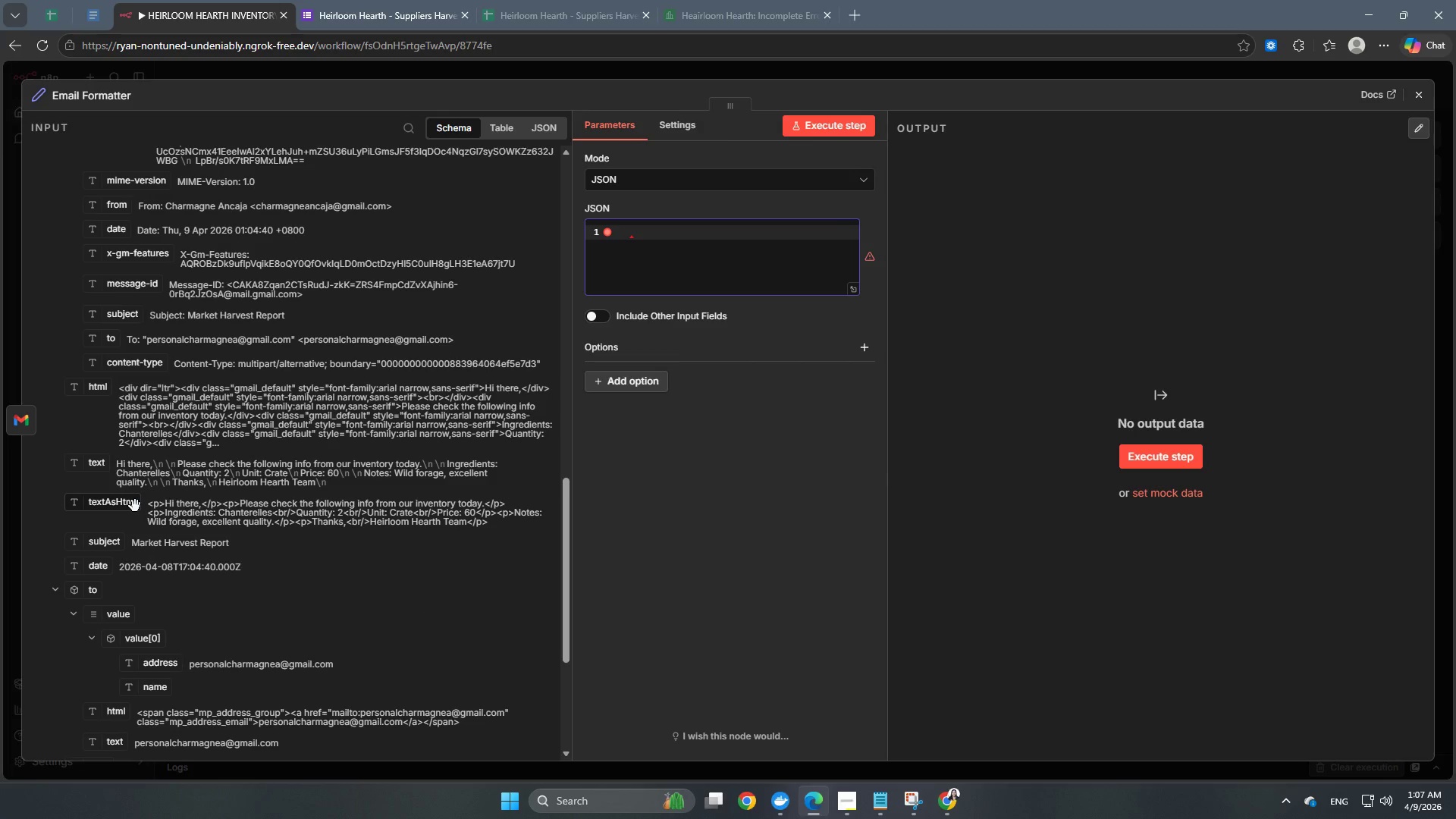 
wait(10.14)
 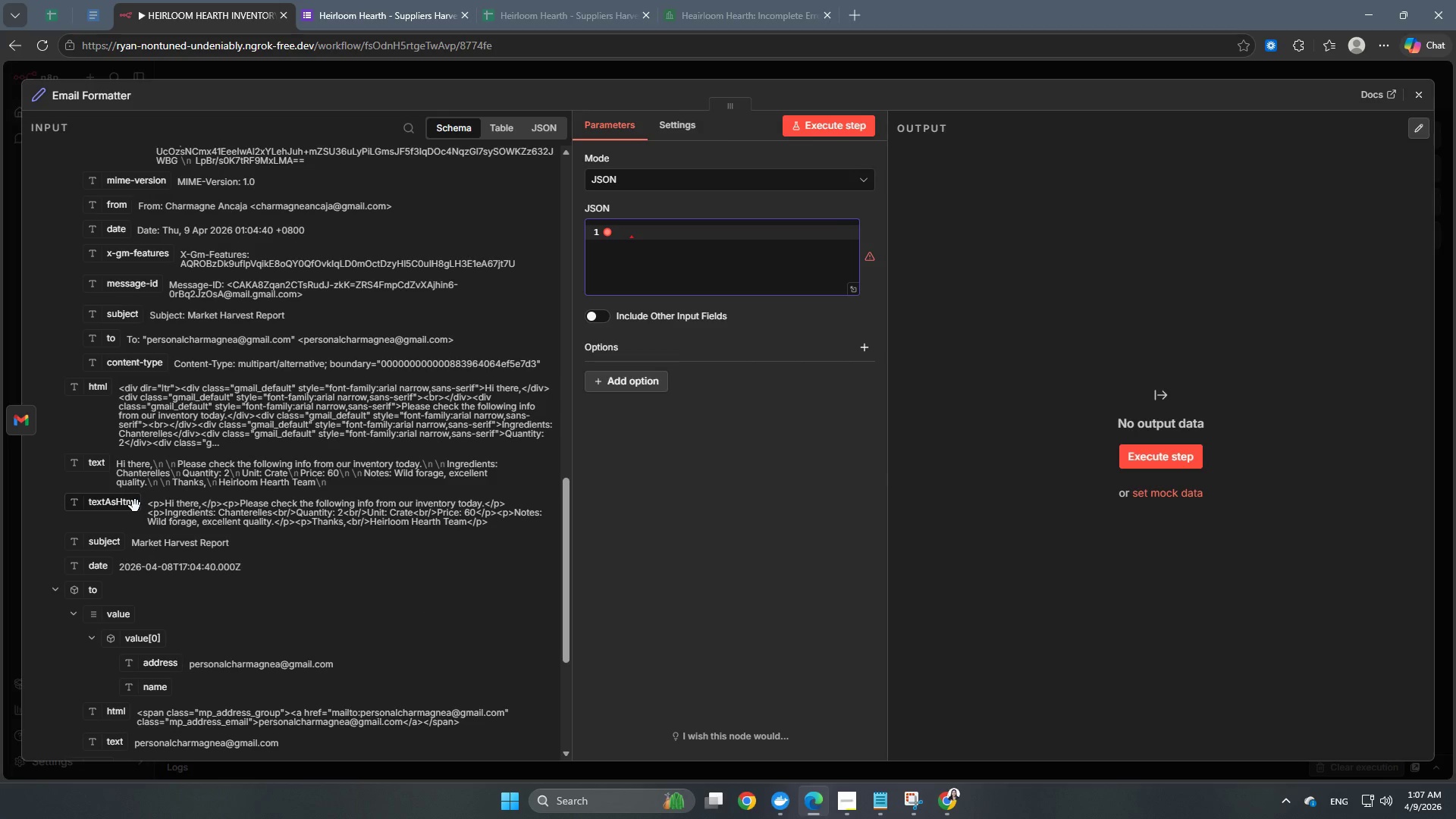 
left_click_drag(start_coordinate=[99, 463], to_coordinate=[631, 281])
 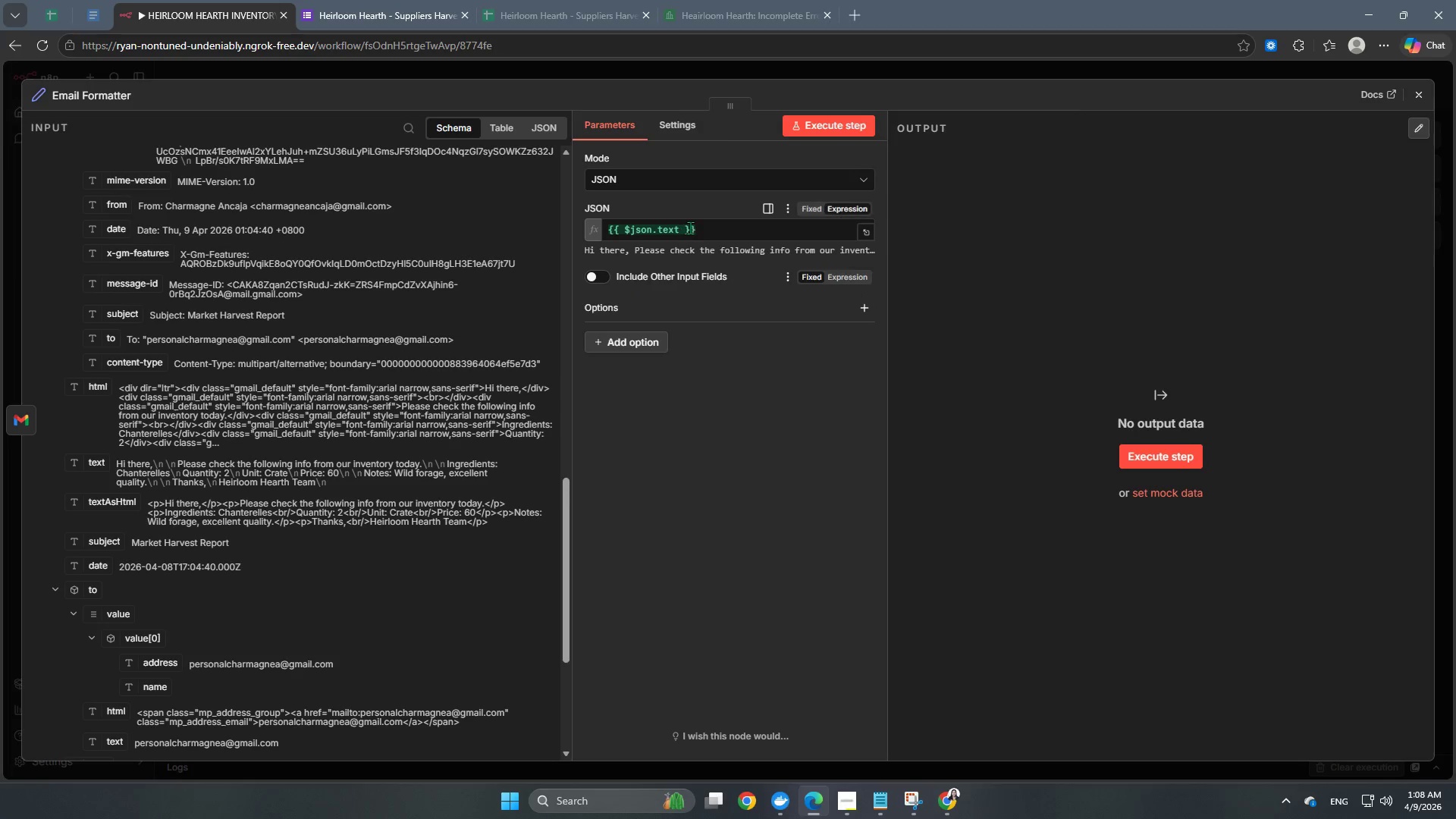 
left_click_drag(start_coordinate=[704, 228], to_coordinate=[601, 228])
 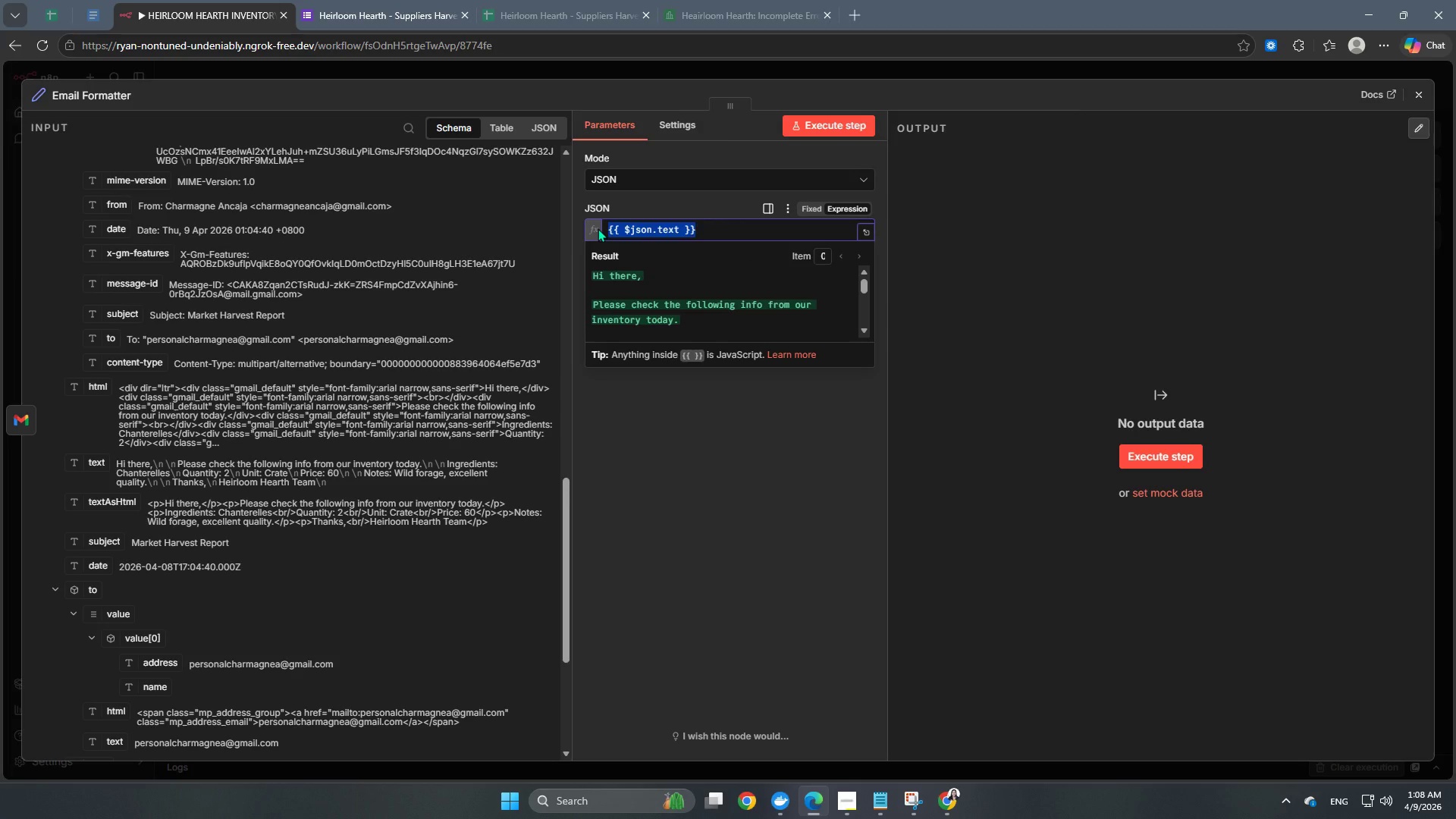 
key(Backspace)
 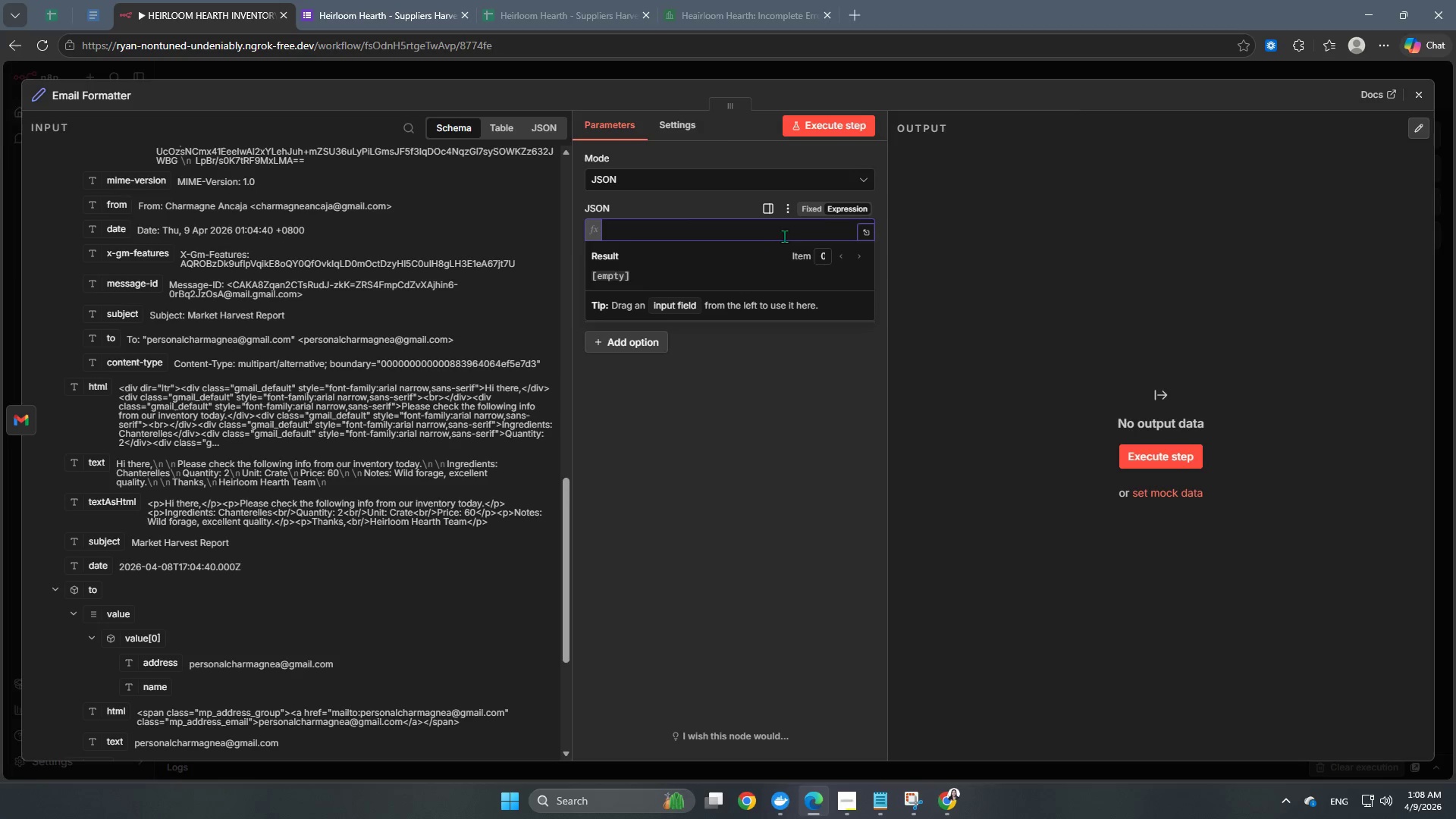 
left_click([864, 229])
 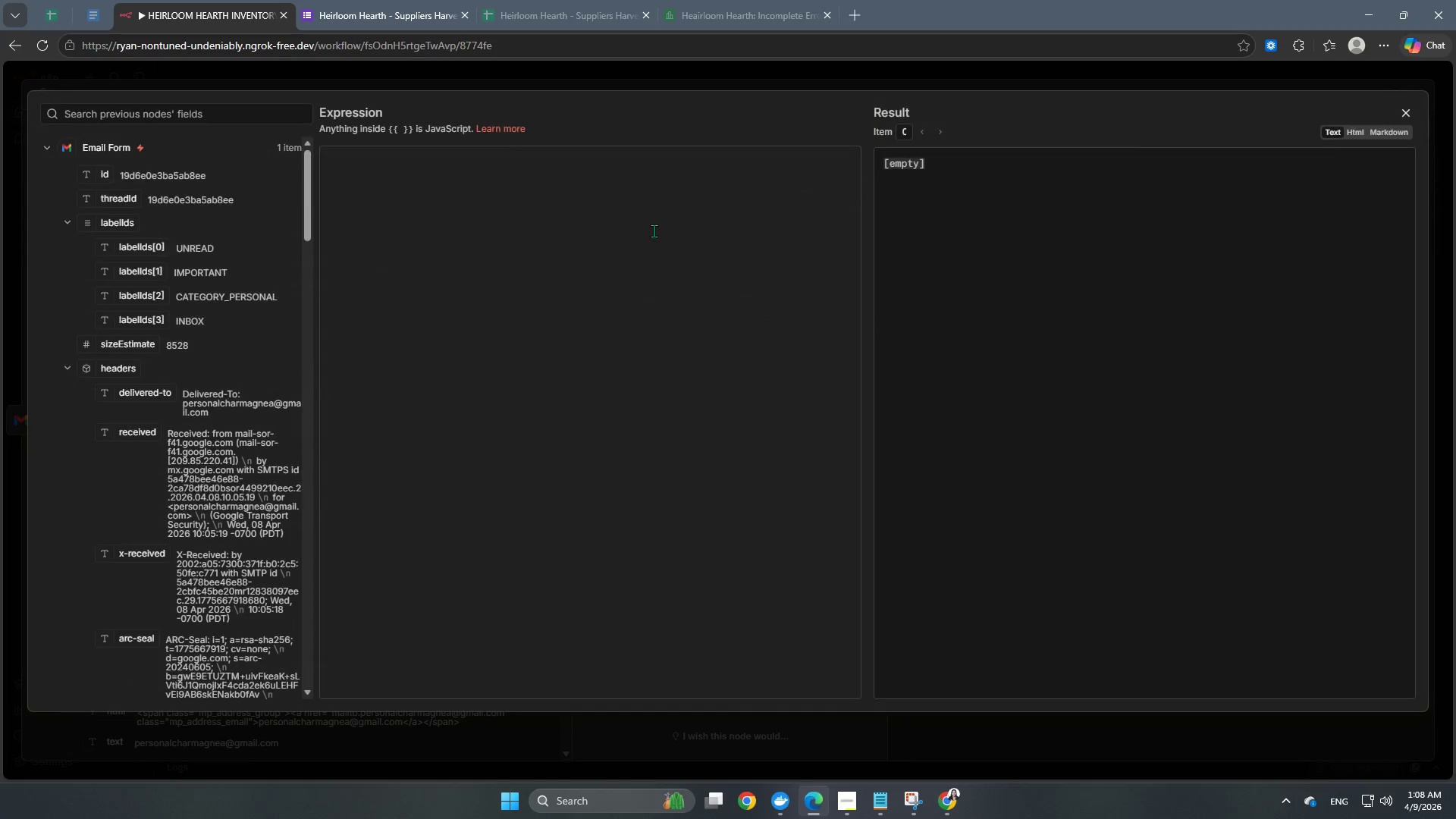 
left_click([493, 192])
 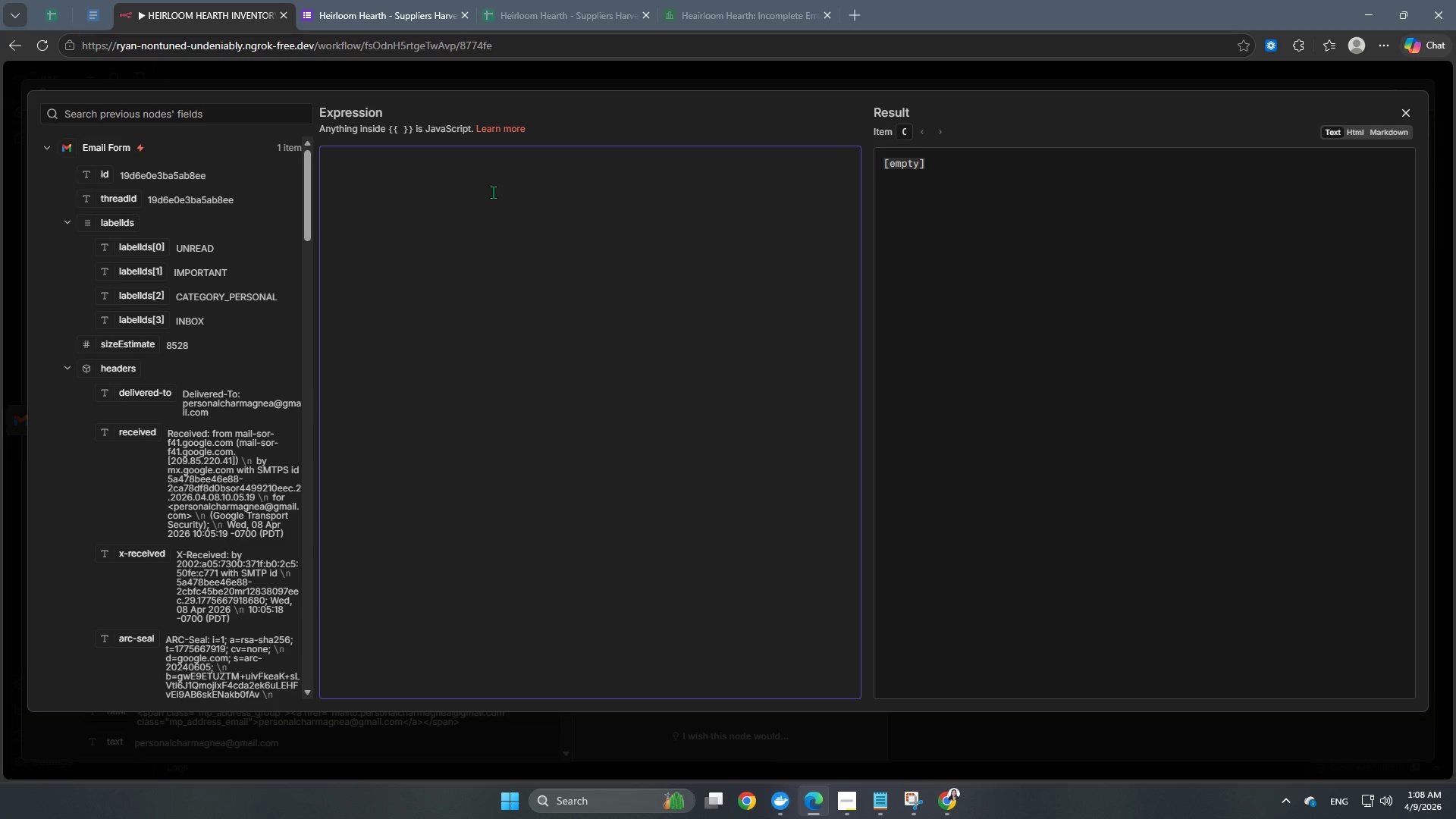 
wait(5.14)
 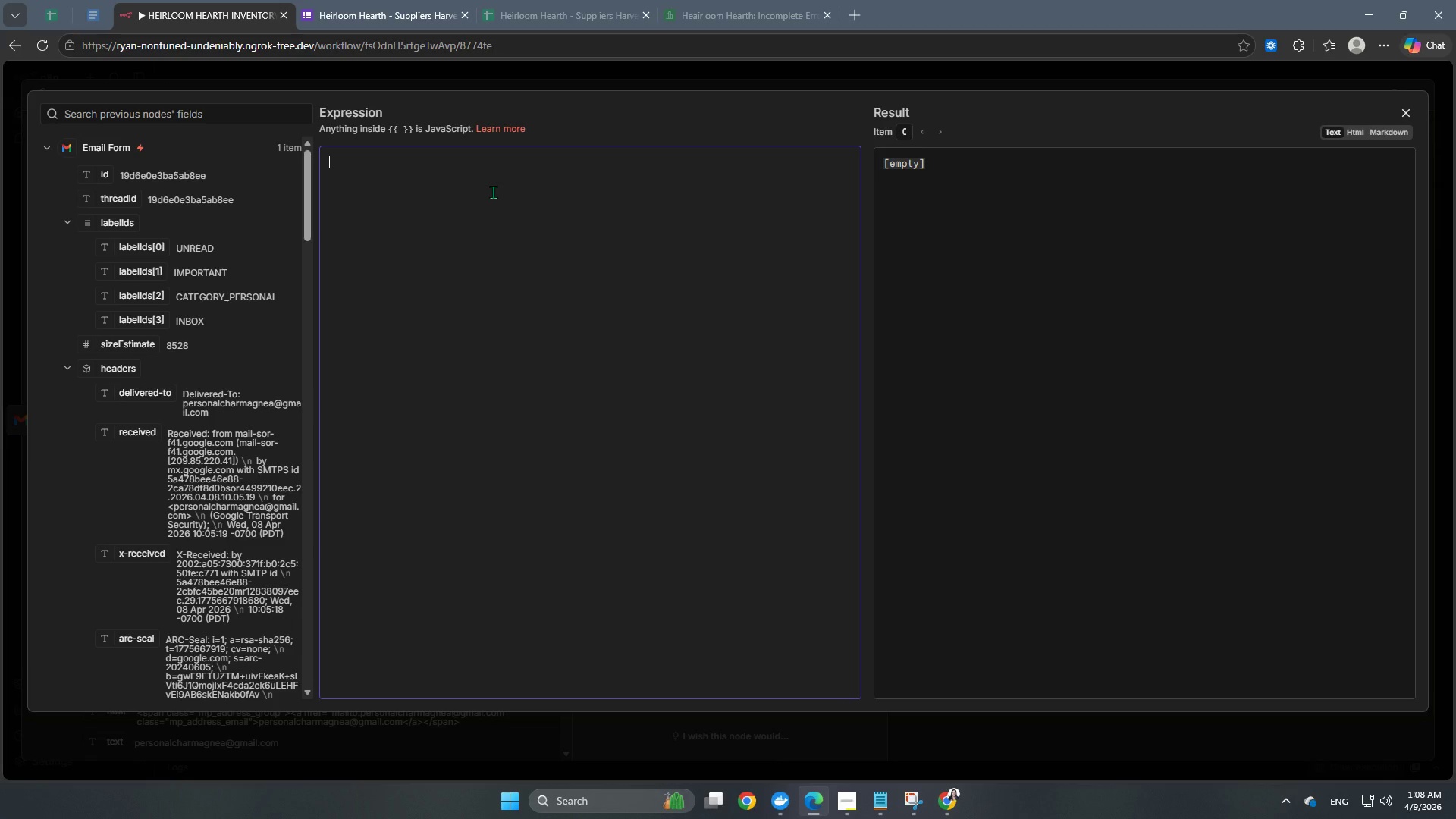 
type(ingredient)
 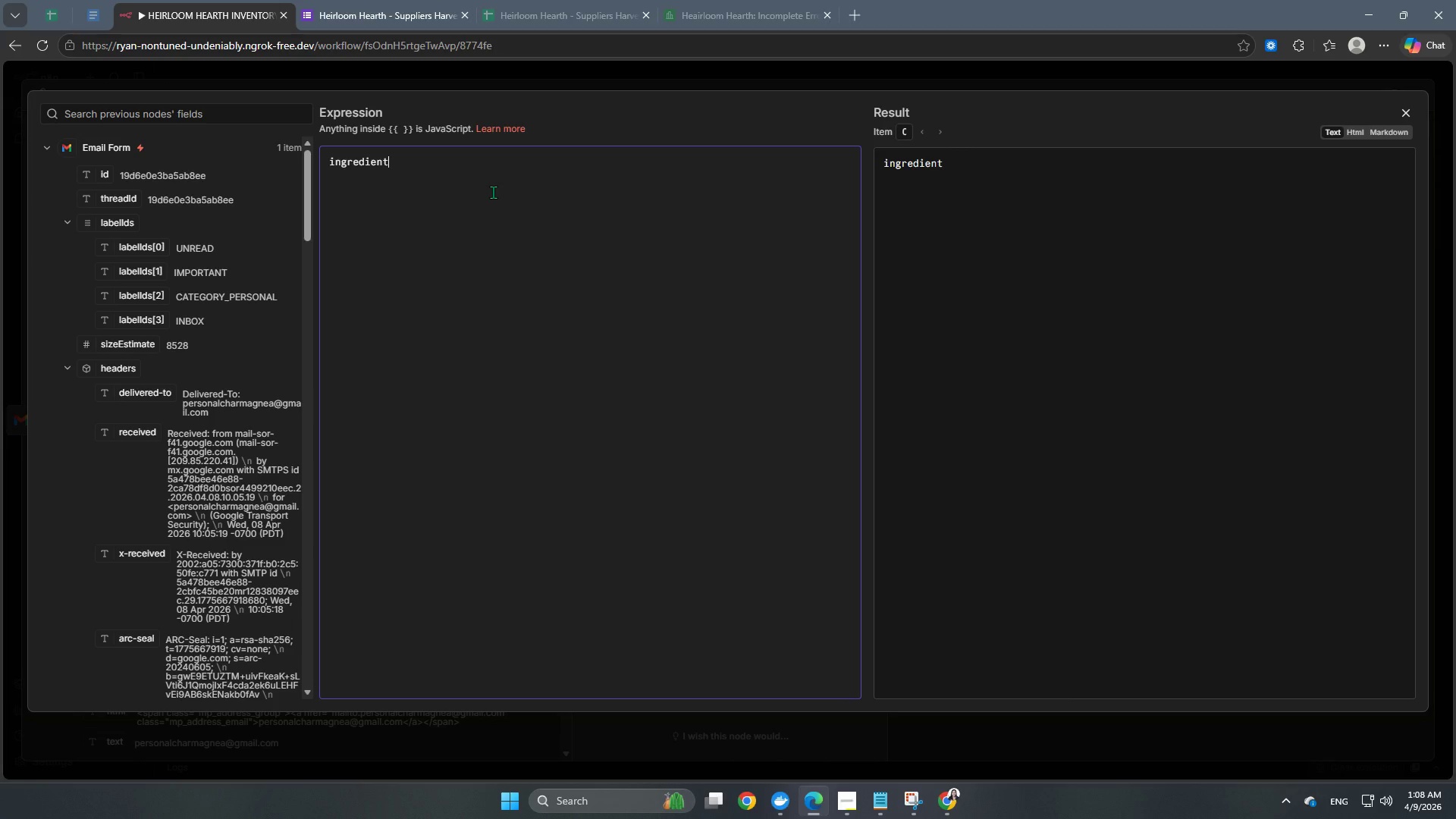 
key(Shift+Semicolon)
 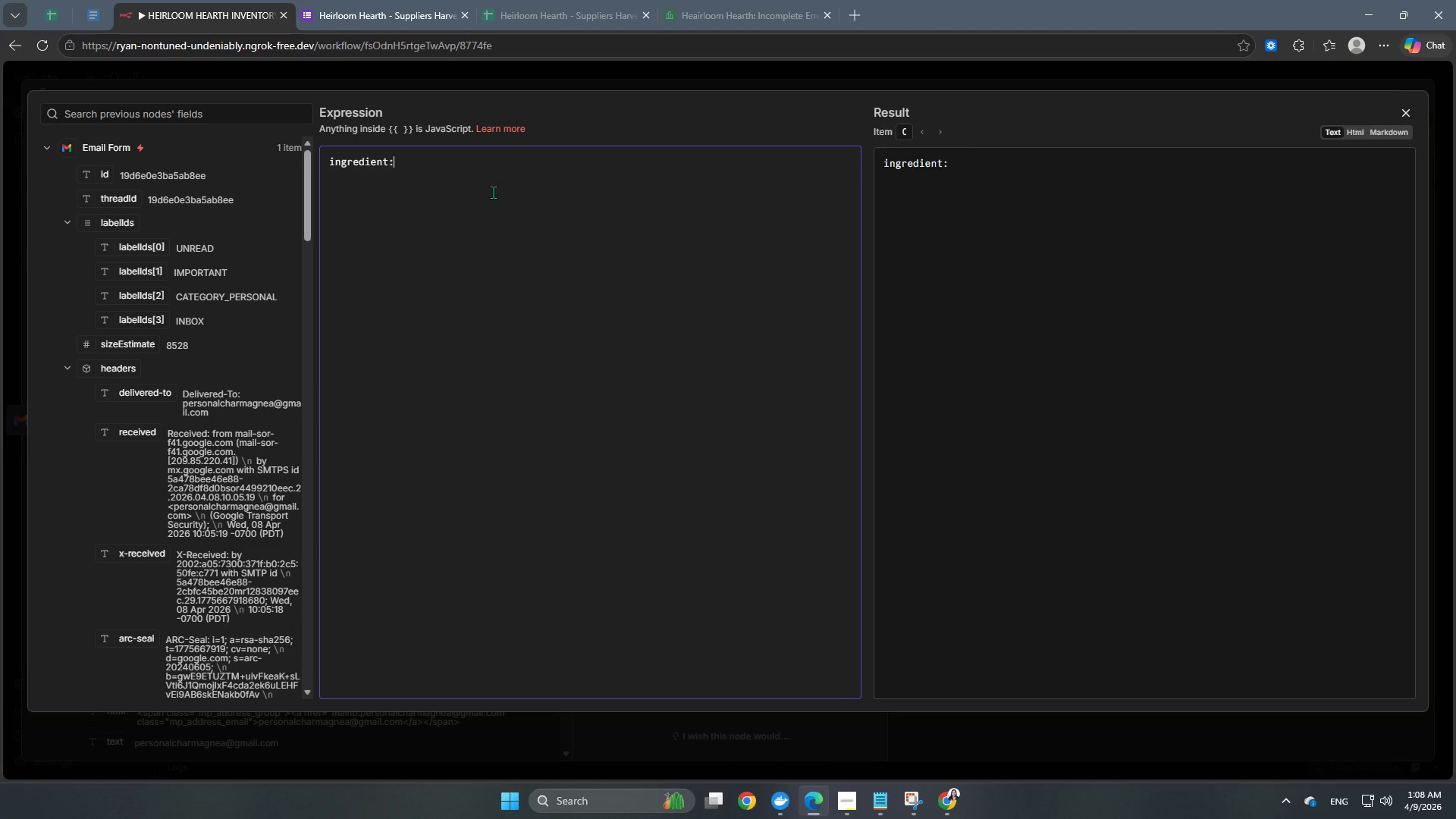 
key(Space)
 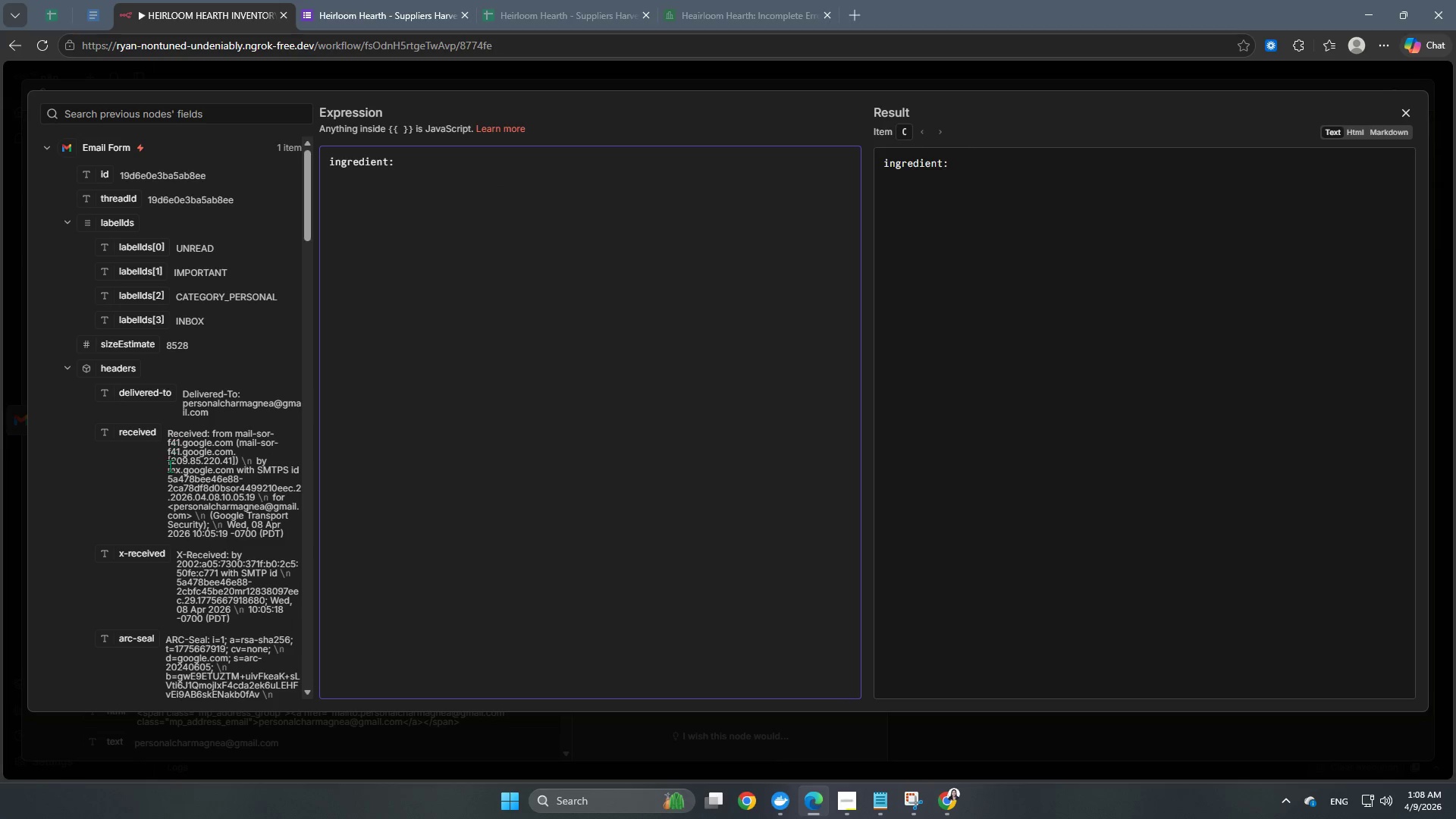 
scroll: coordinate [193, 434], scroll_direction: down, amount: 20.0
 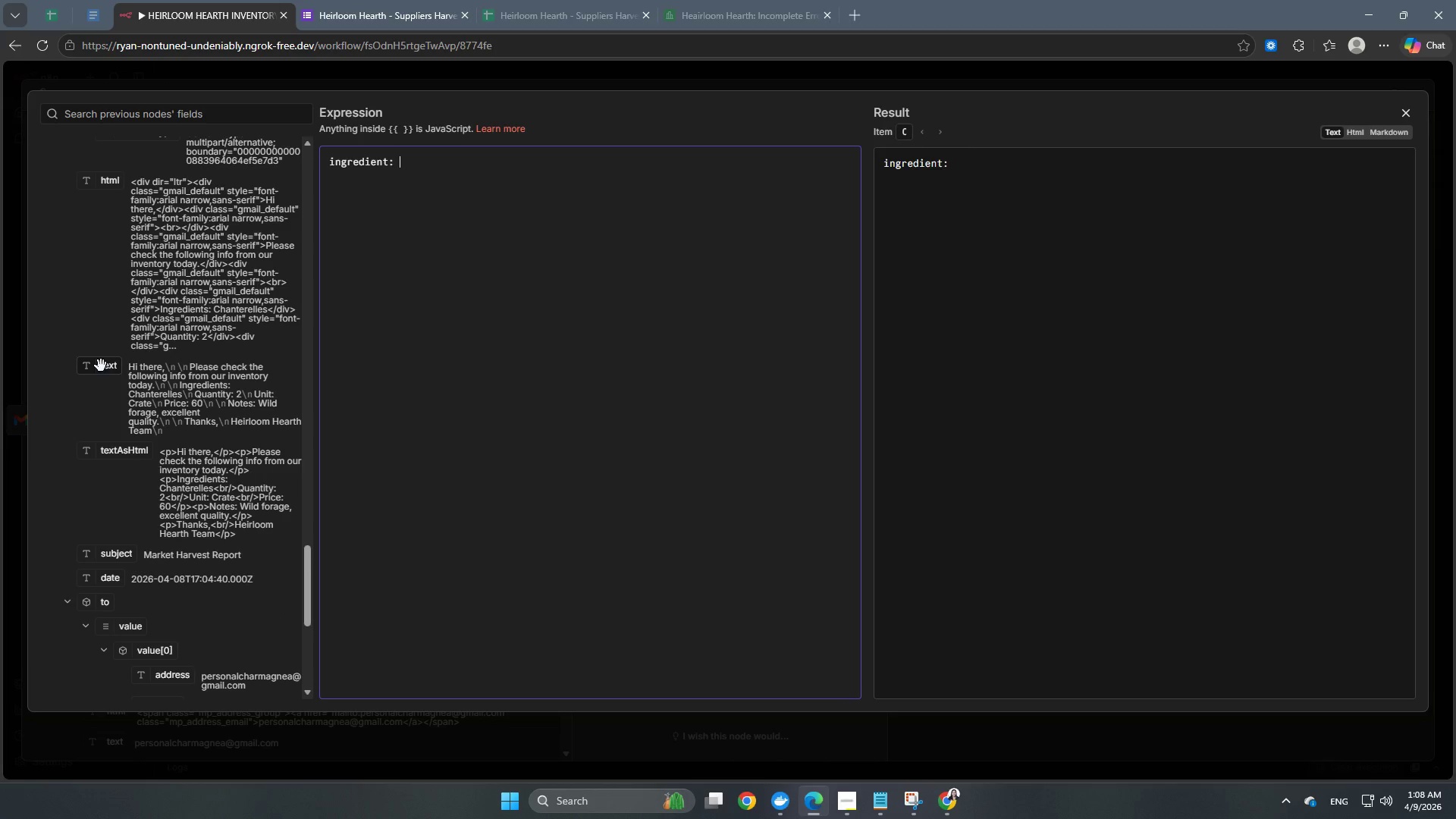 
scroll: coordinate [199, 406], scroll_direction: up, amount: 3.0
 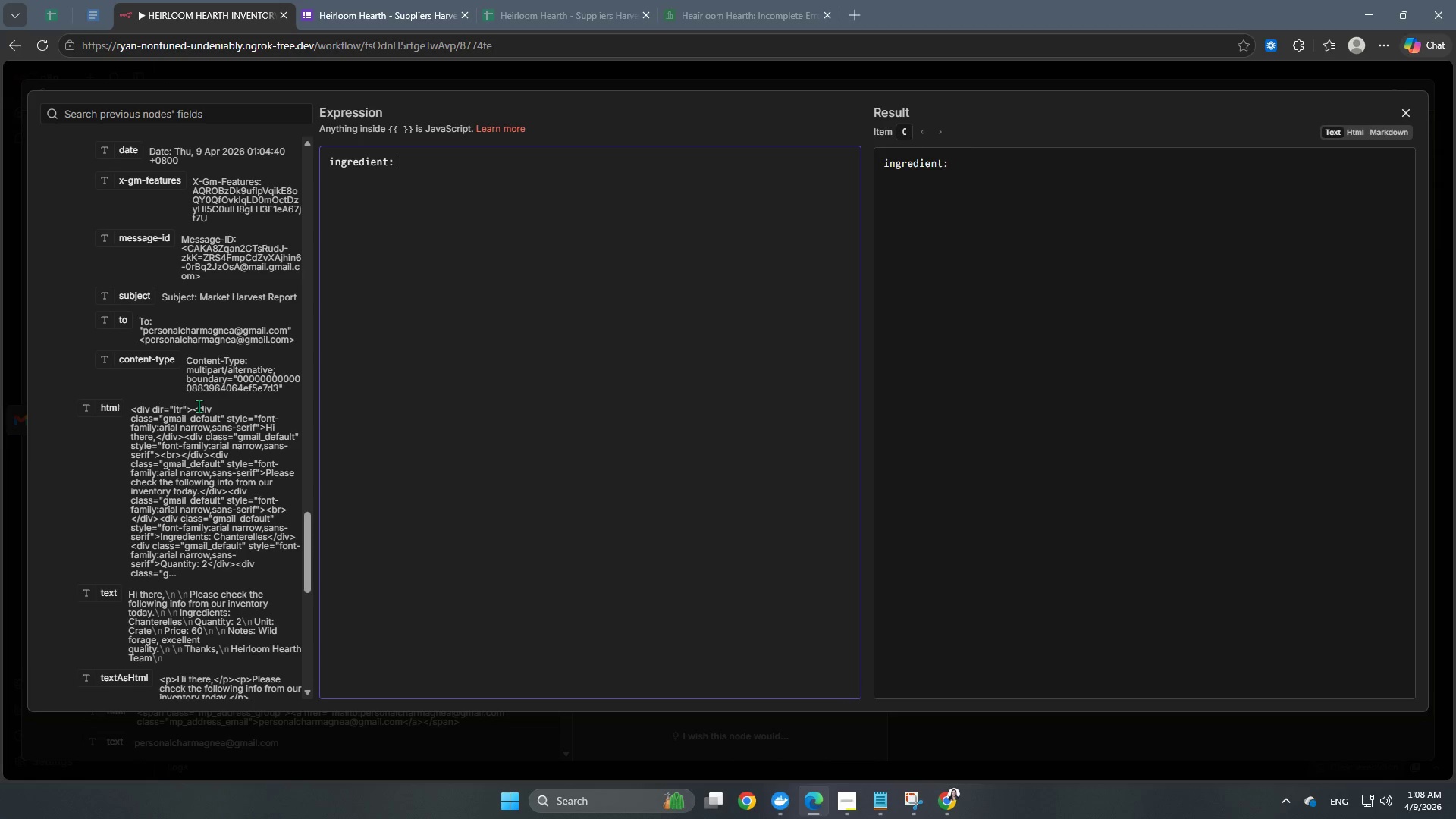 
scroll: coordinate [145, 476], scroll_direction: down, amount: 3.0
 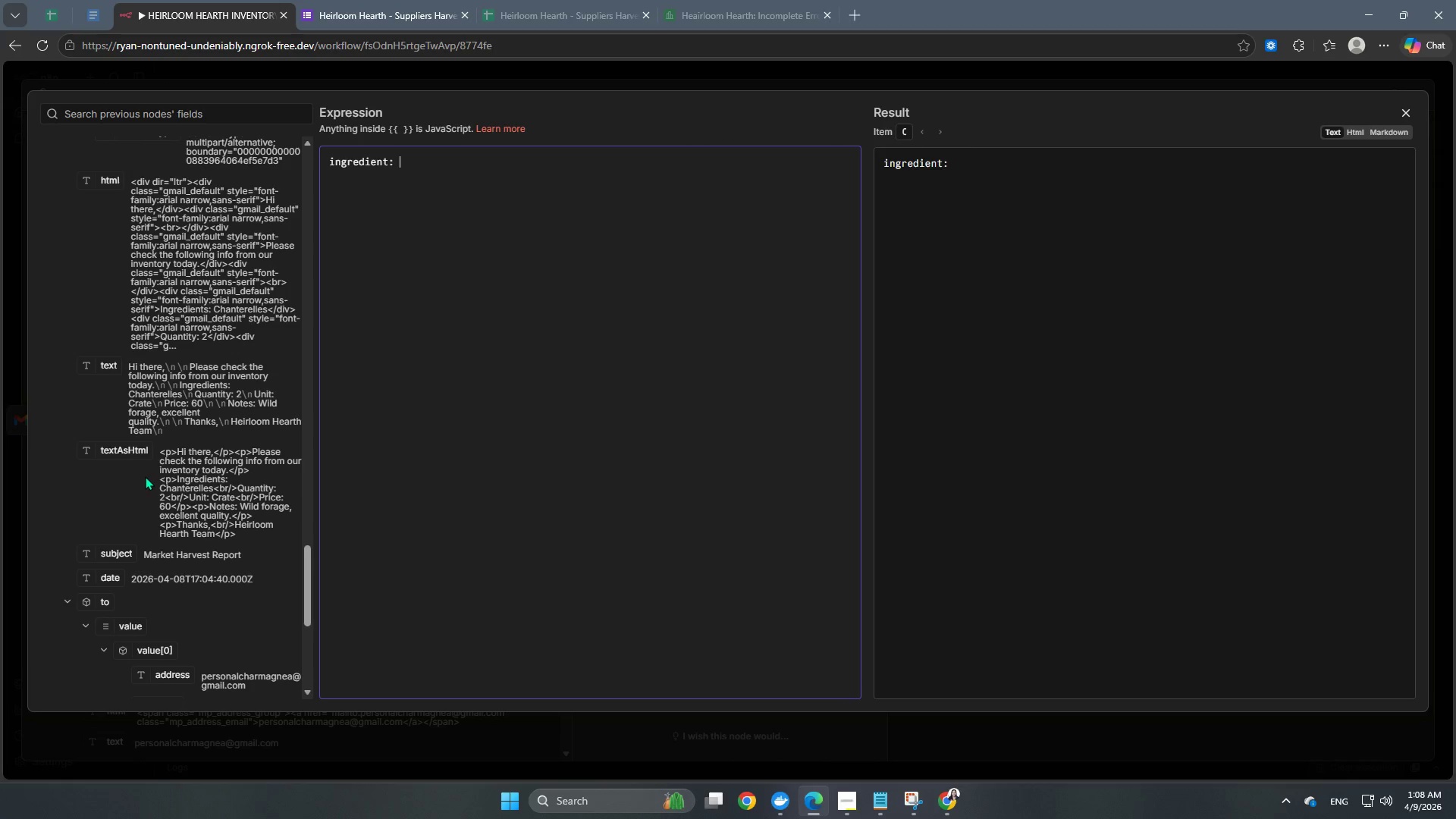 
scroll: coordinate [145, 476], scroll_direction: up, amount: 1.0
 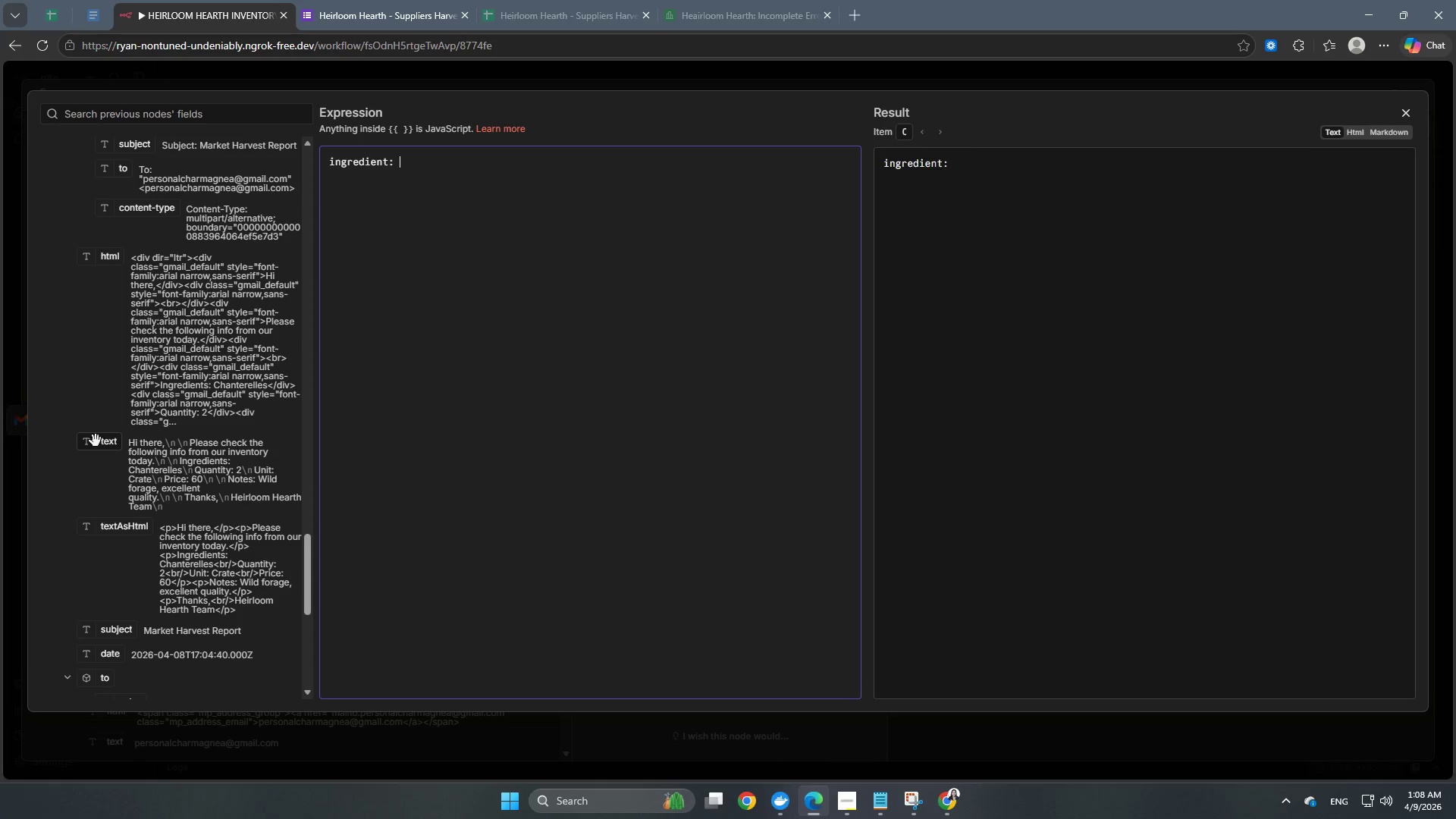 
left_click_drag(start_coordinate=[98, 441], to_coordinate=[431, 172])
 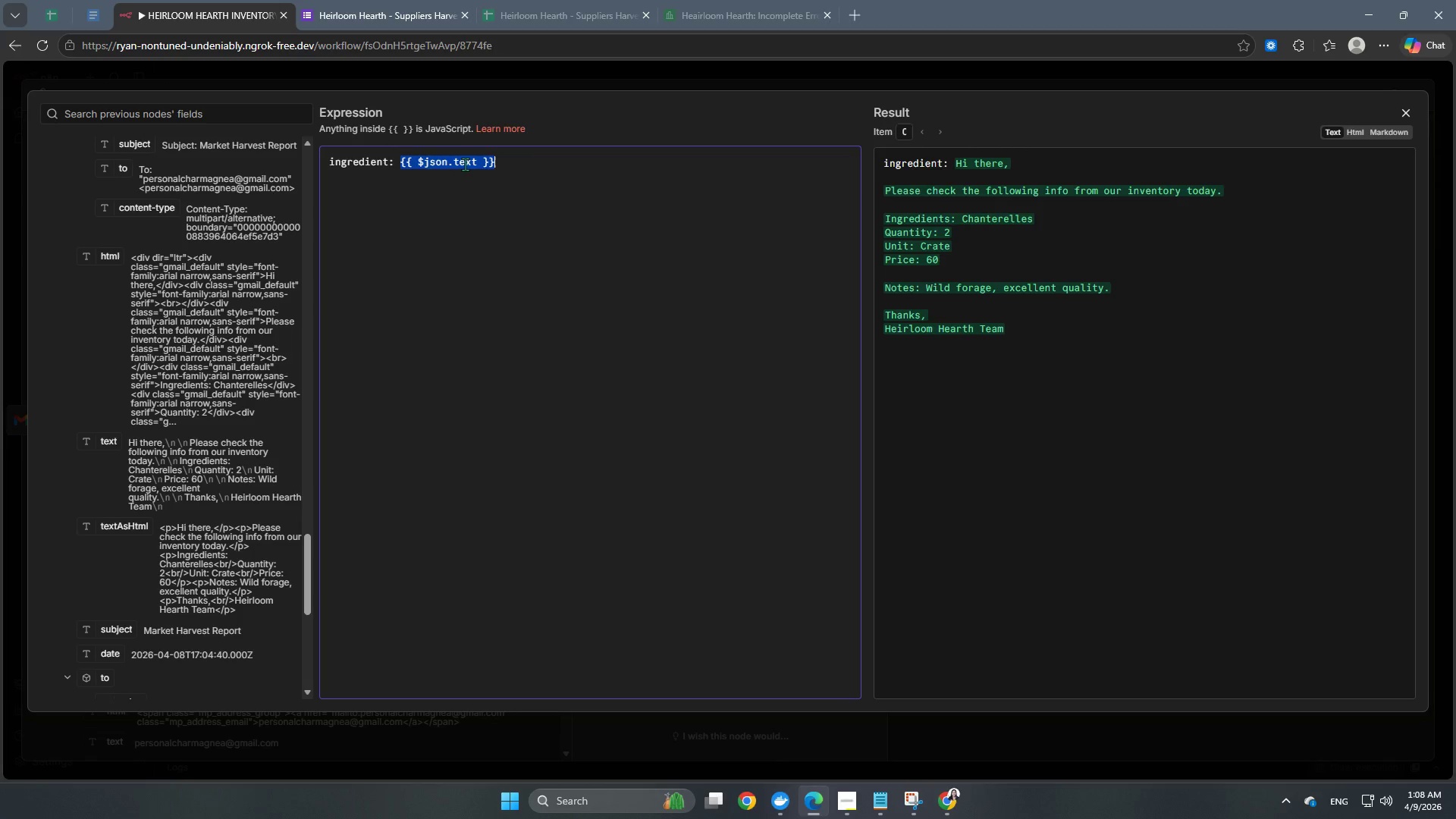 
left_click([471, 161])
 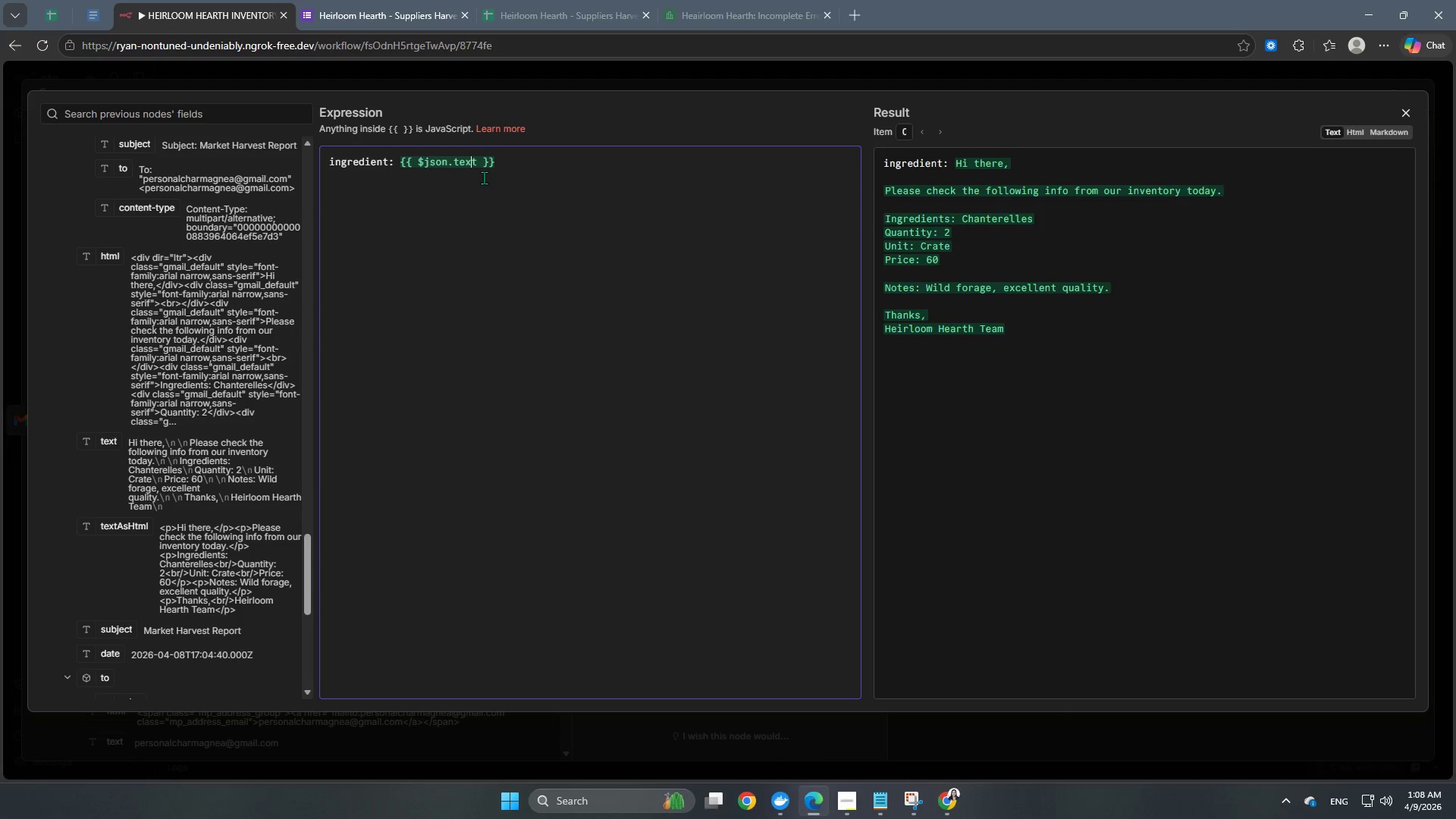 
key(ArrowRight)
 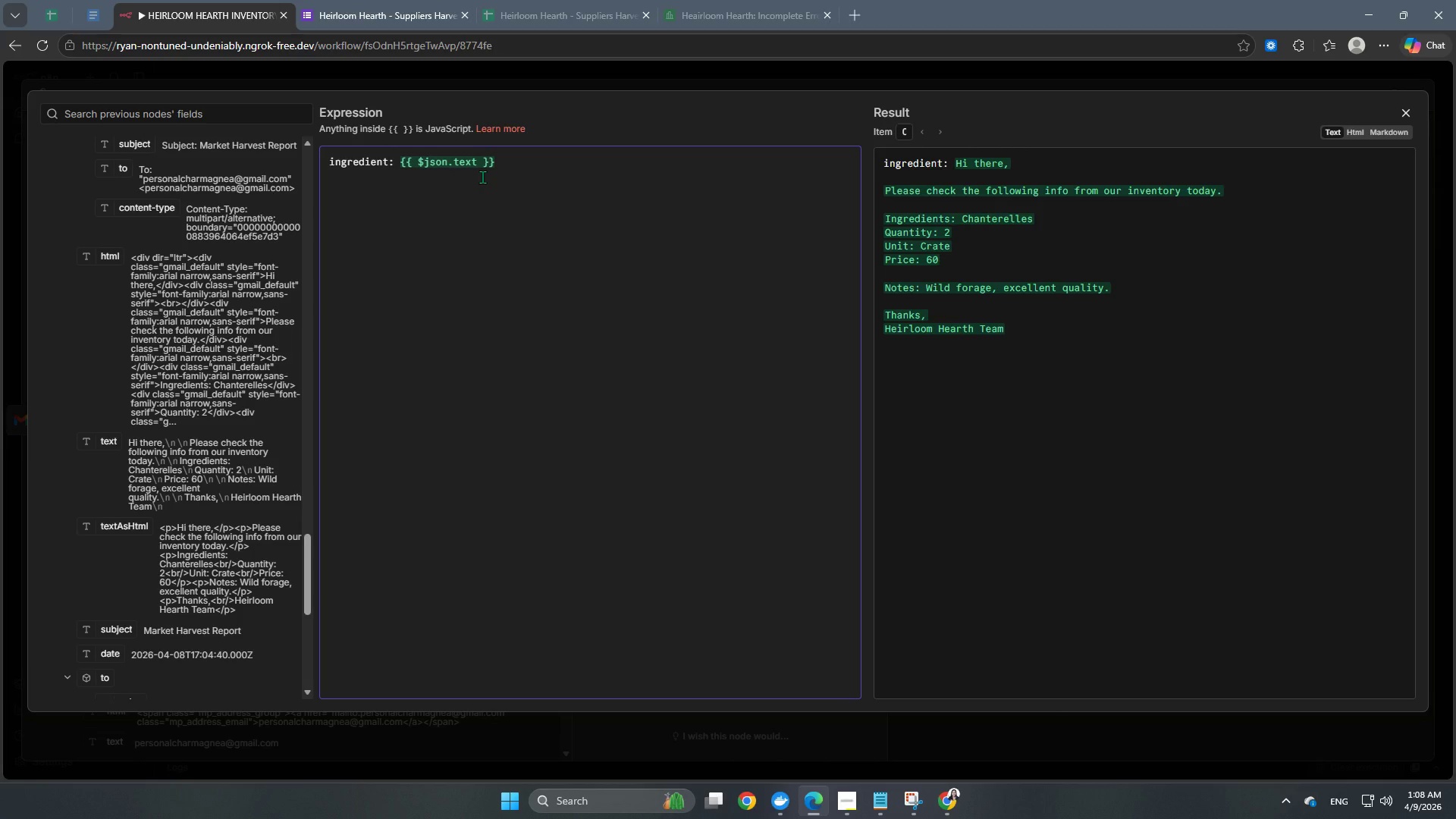 
type(.match)
 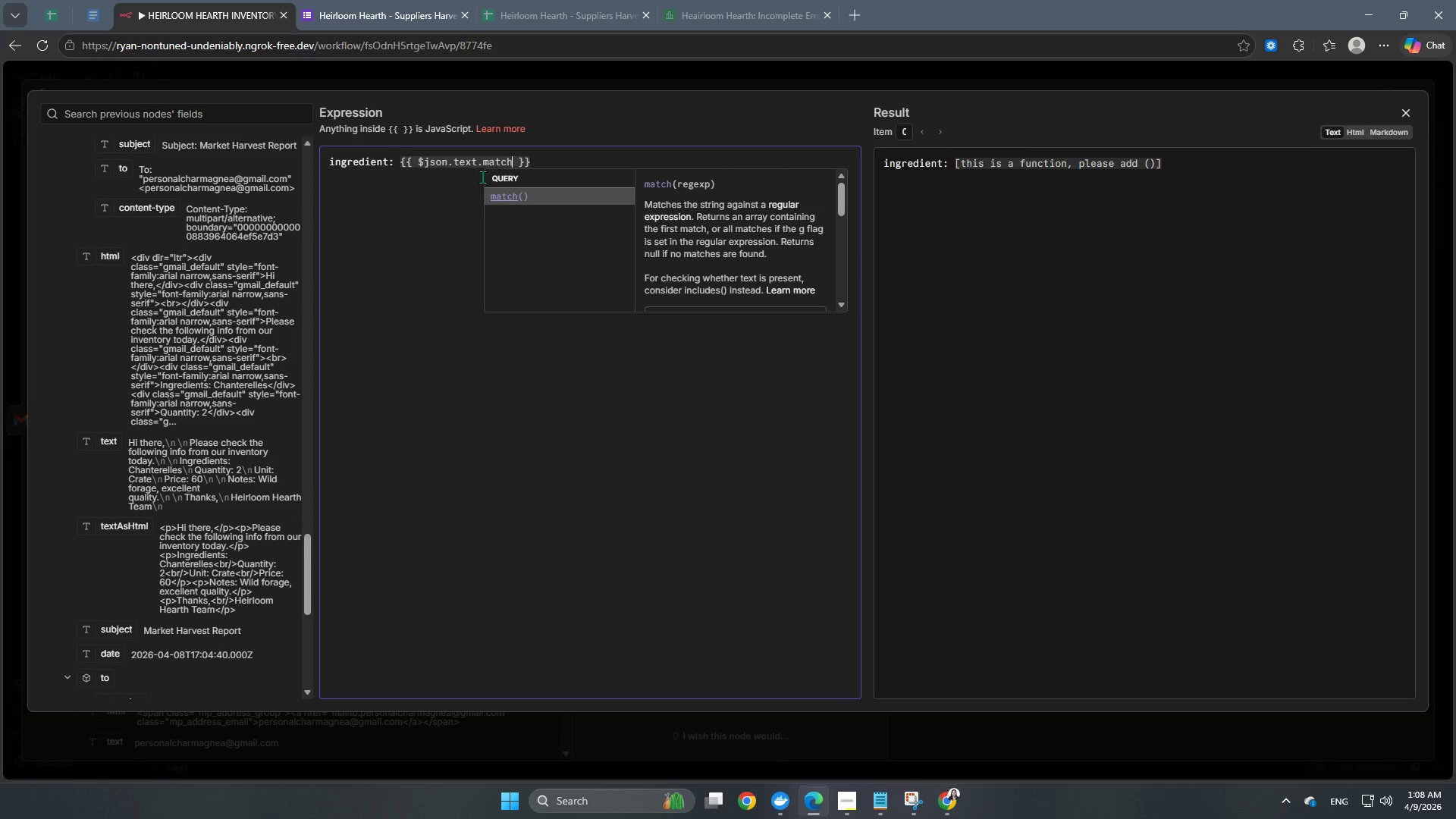 
key(Enter)
 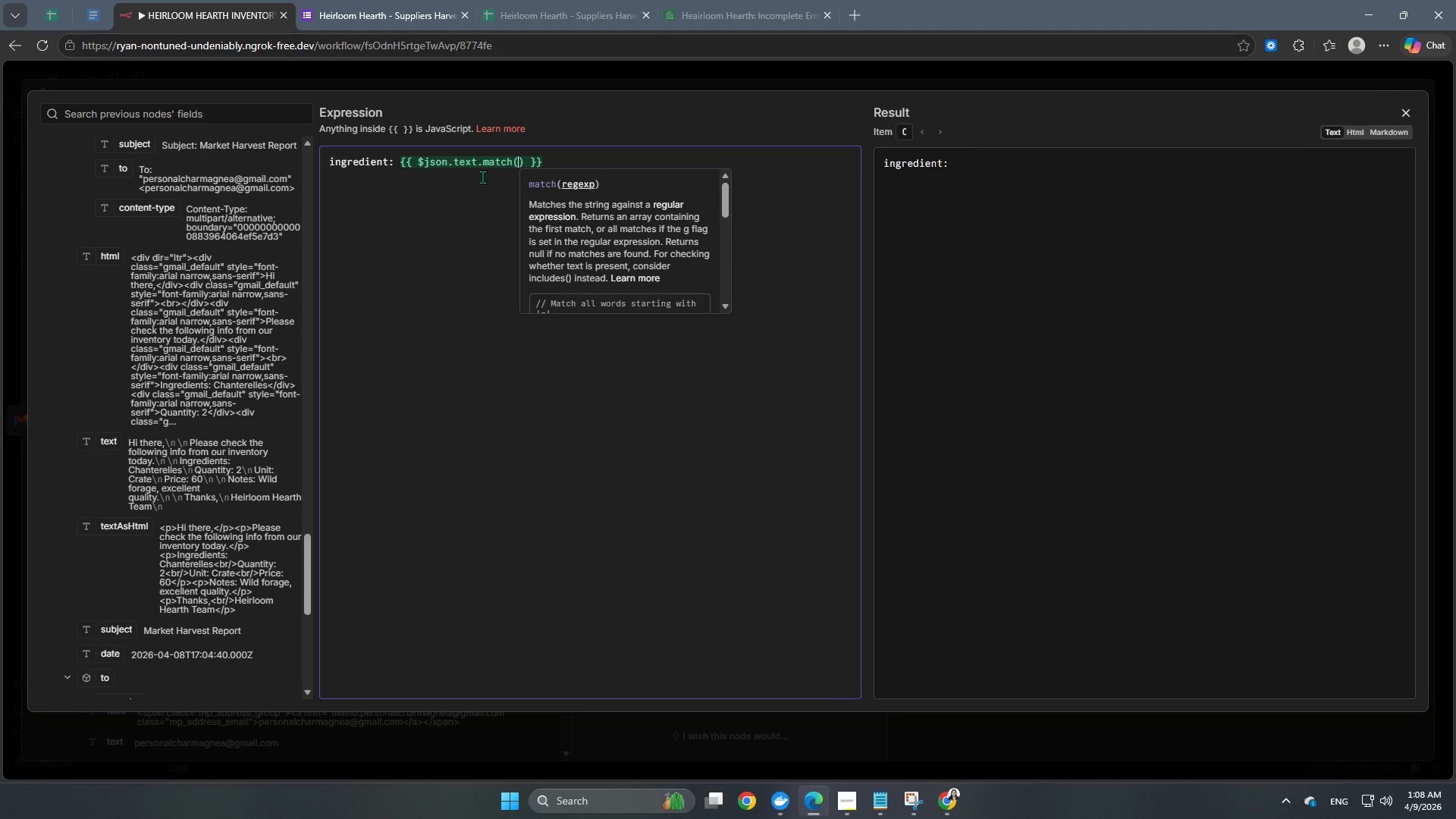 
type(/Ingreid)
key(Backspace)
key(Backspace)
type(dient)
 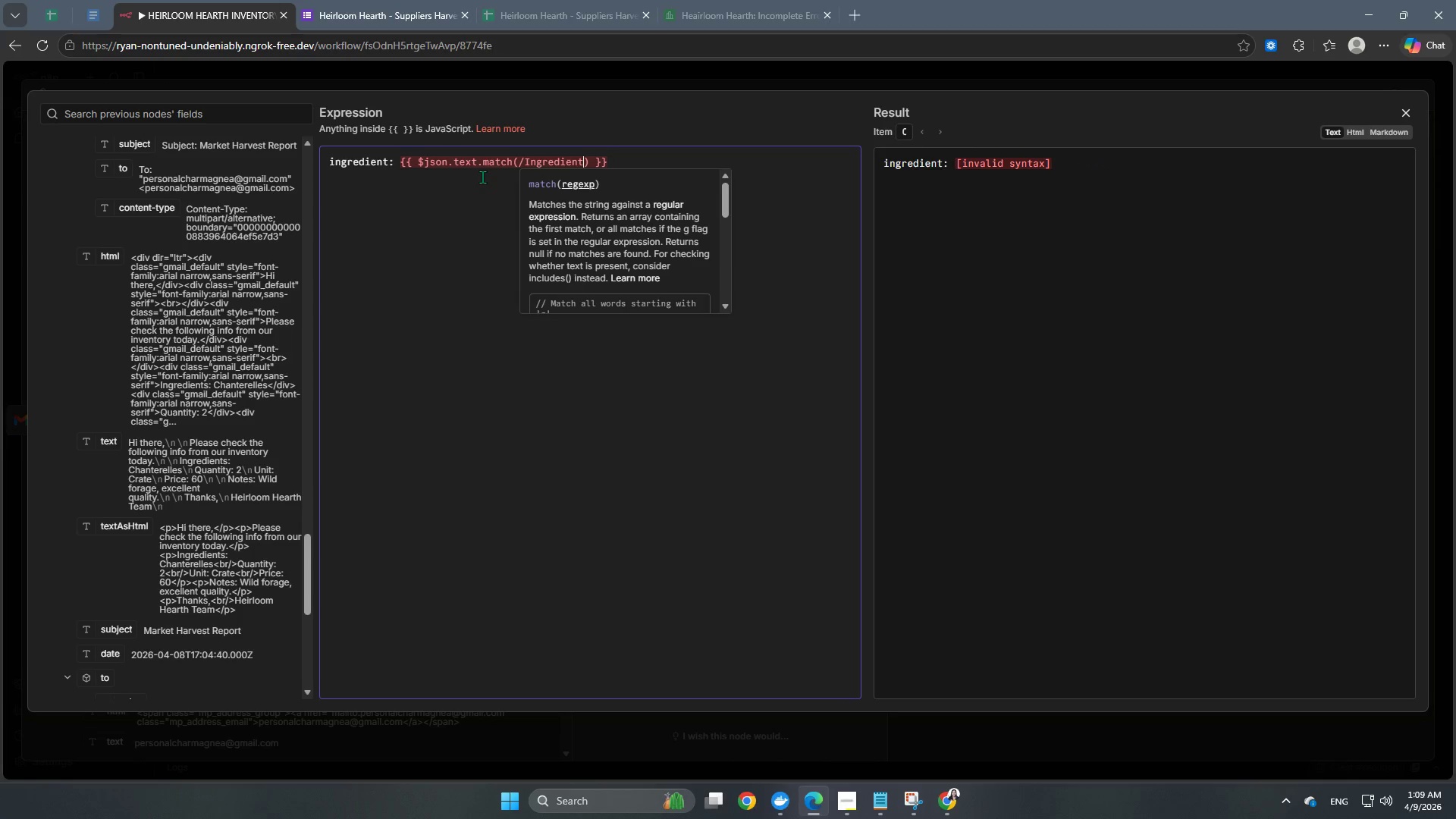 
wait(5.5)
 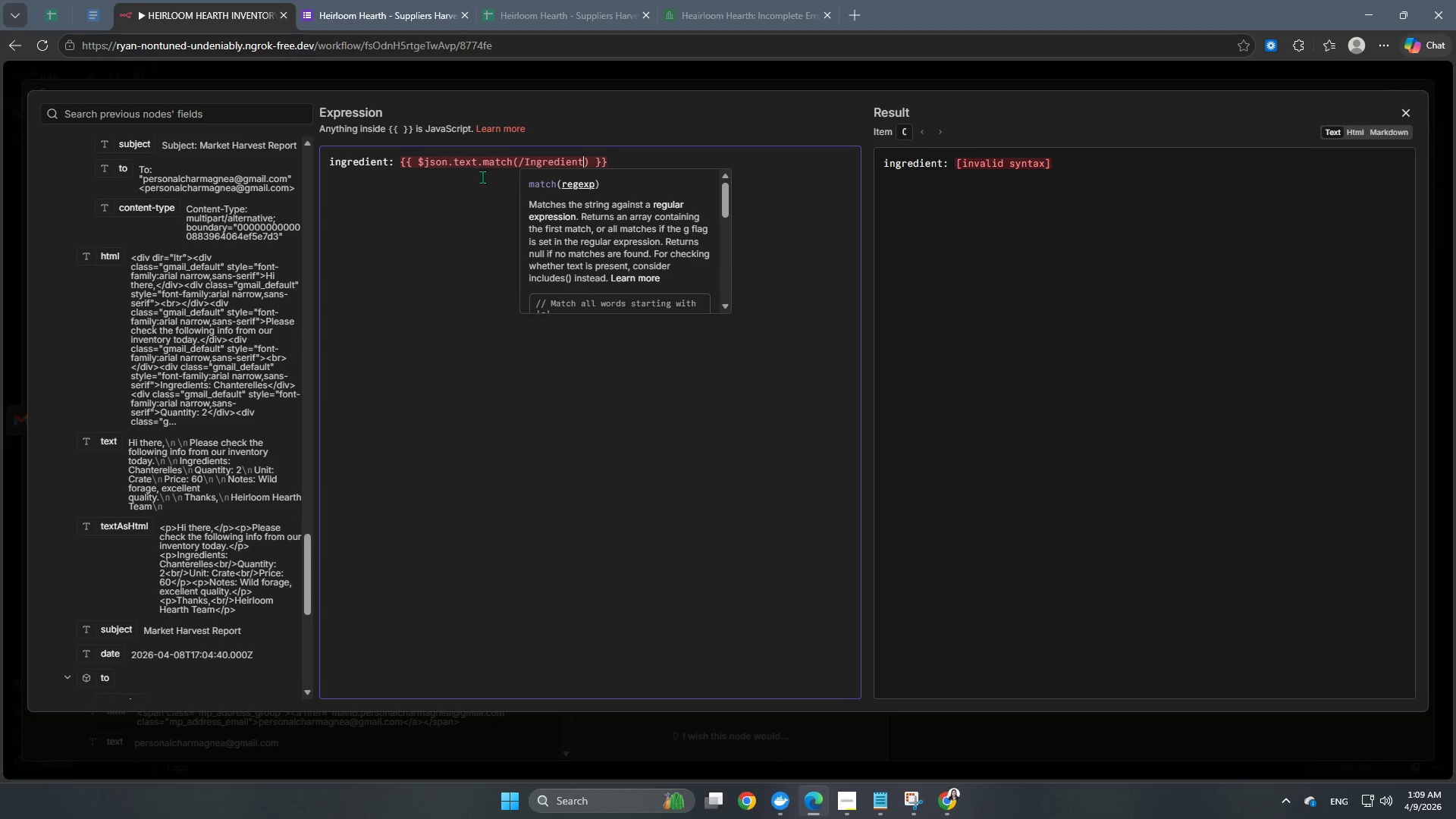 
key(Shift+Semicolon)
 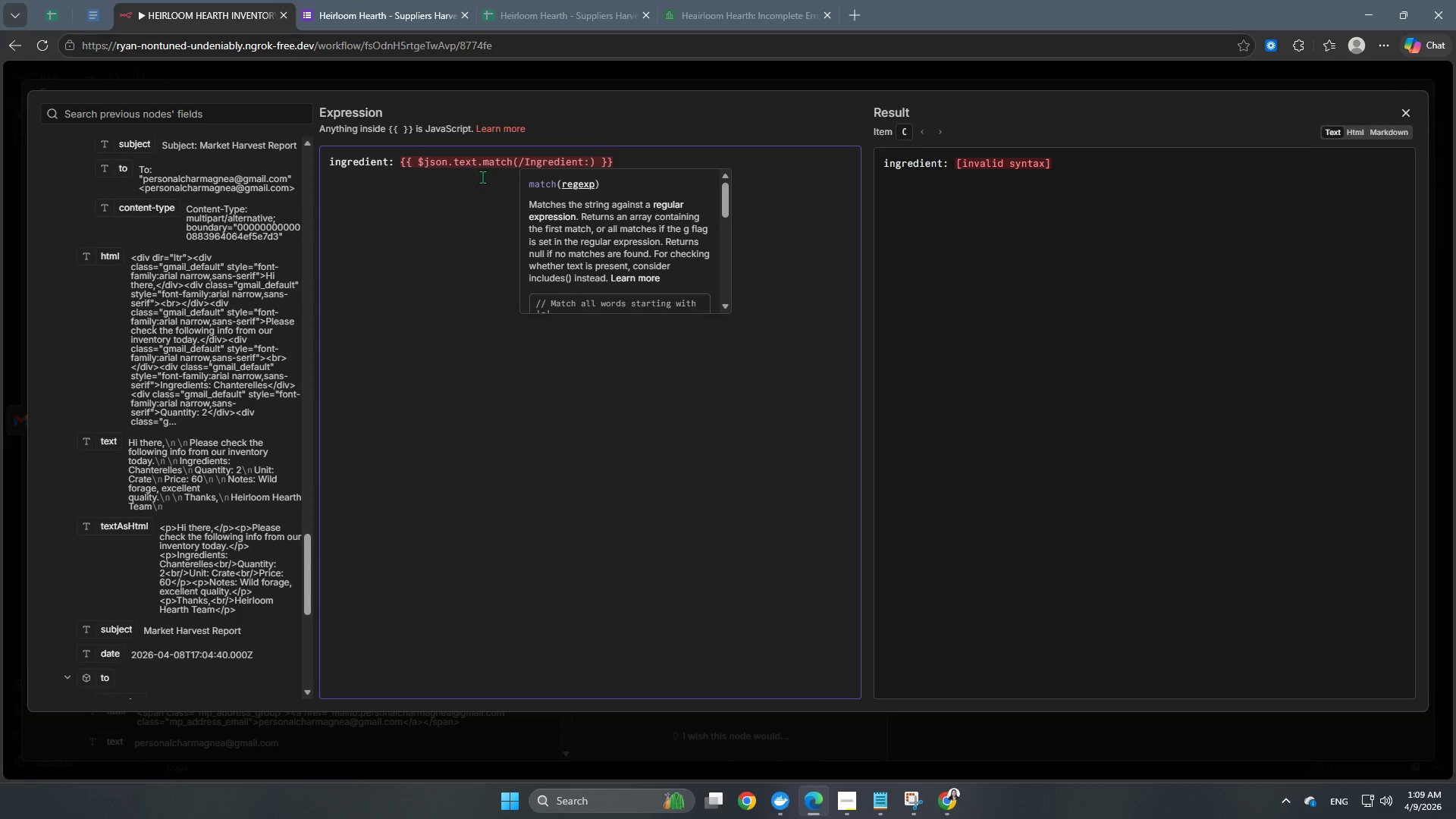 
key(Backslash)
 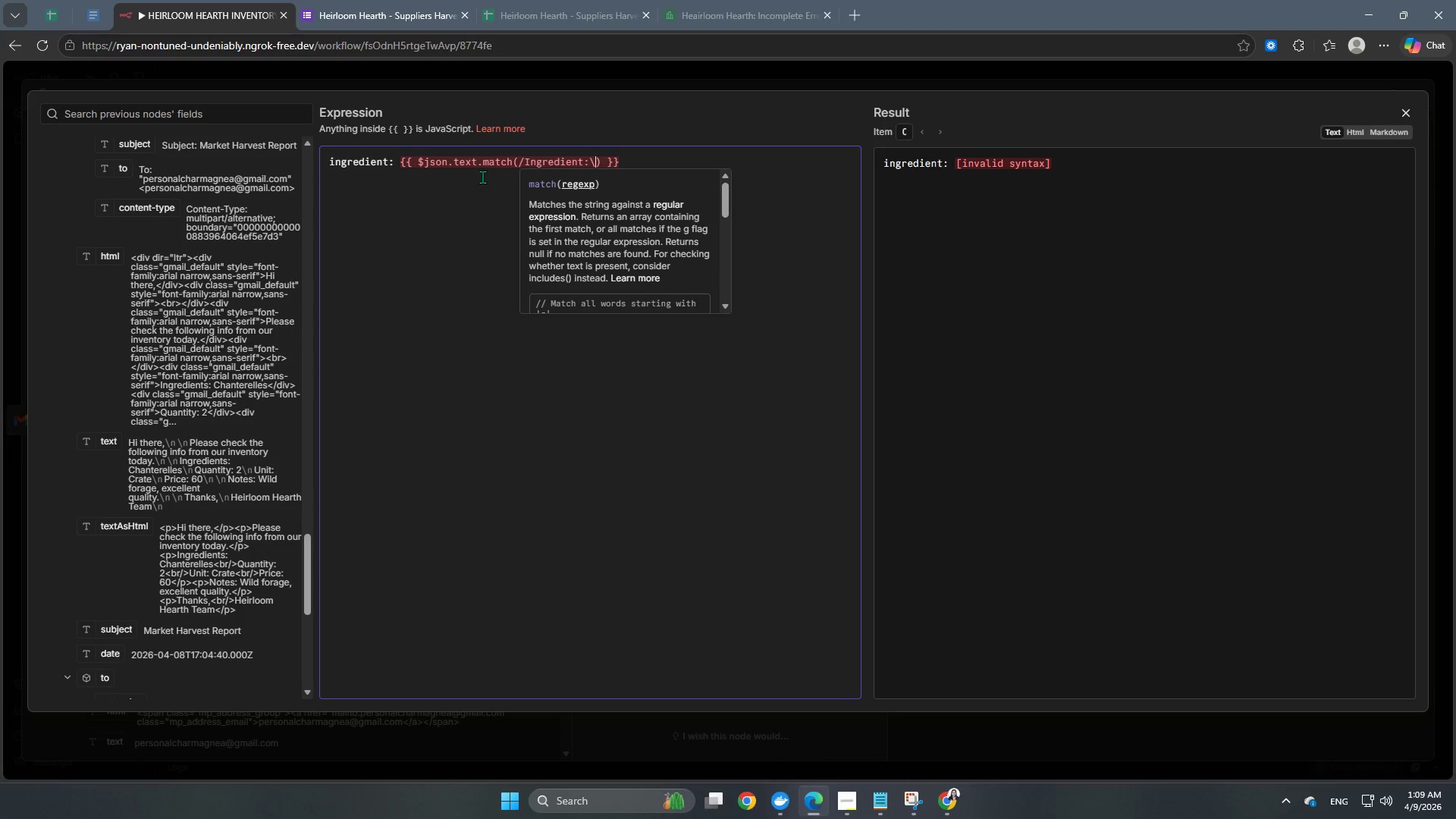 
key(S)
 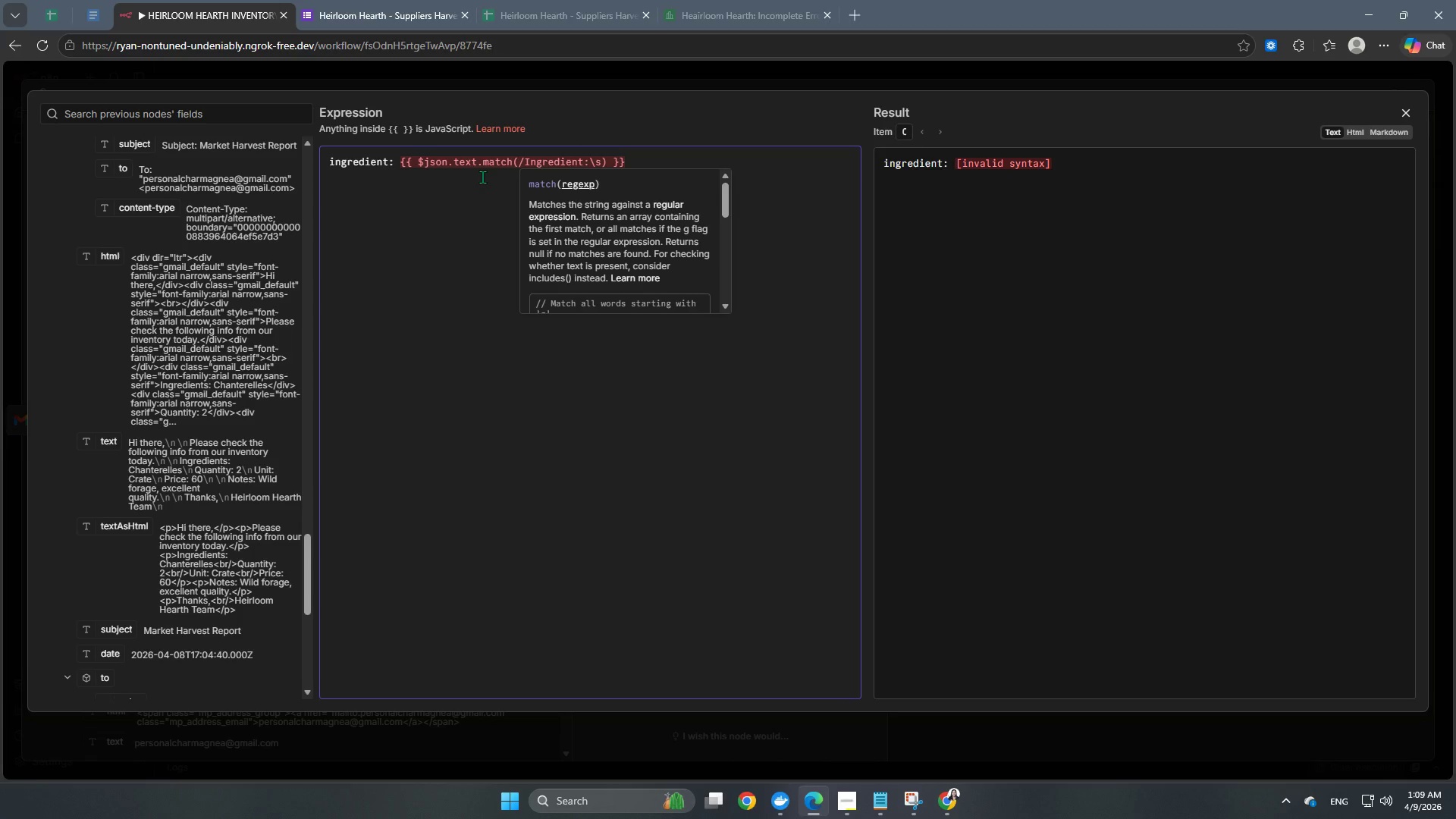 
key(NumpadMultiply)
 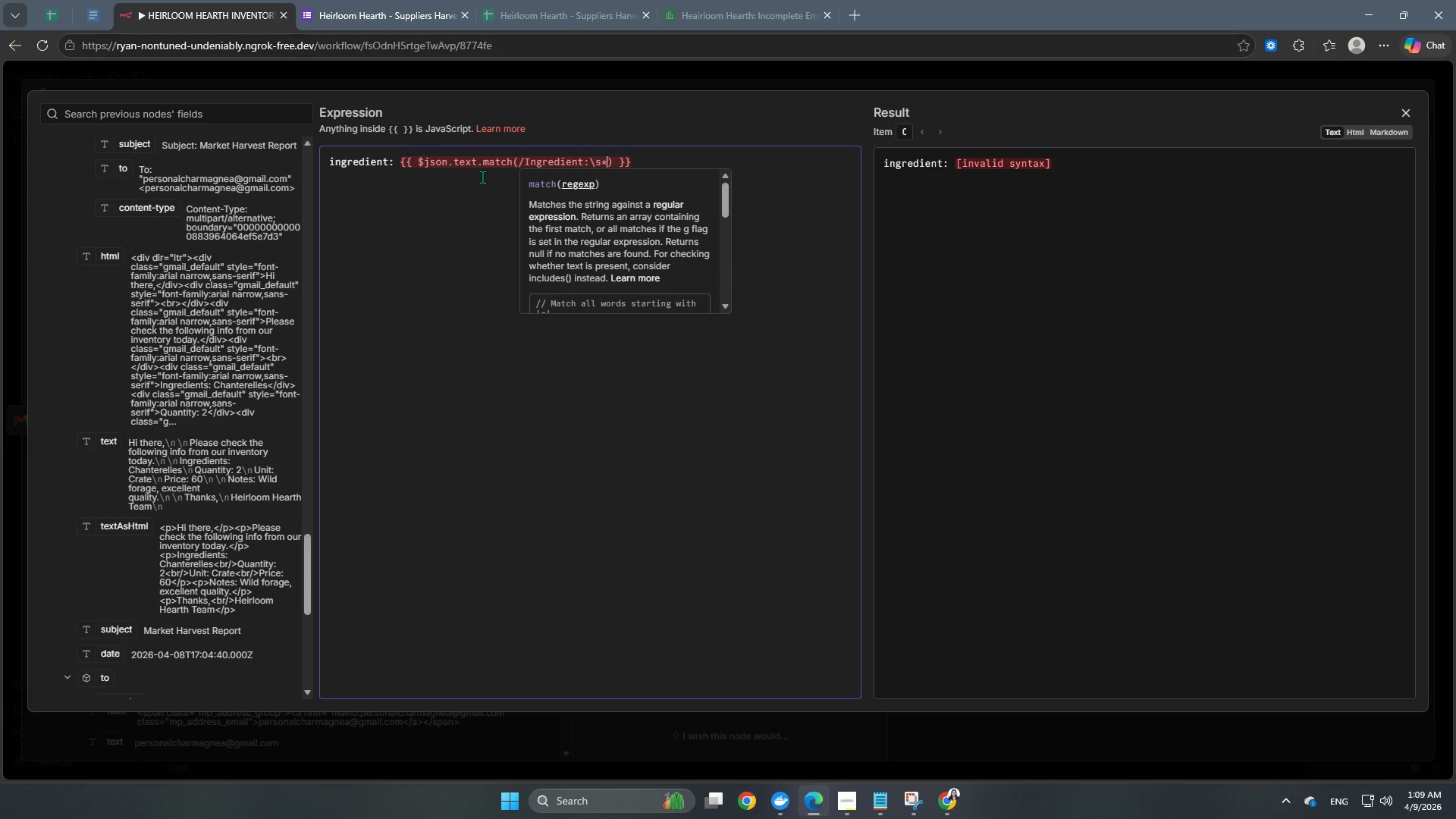 
key(Shift+9)
 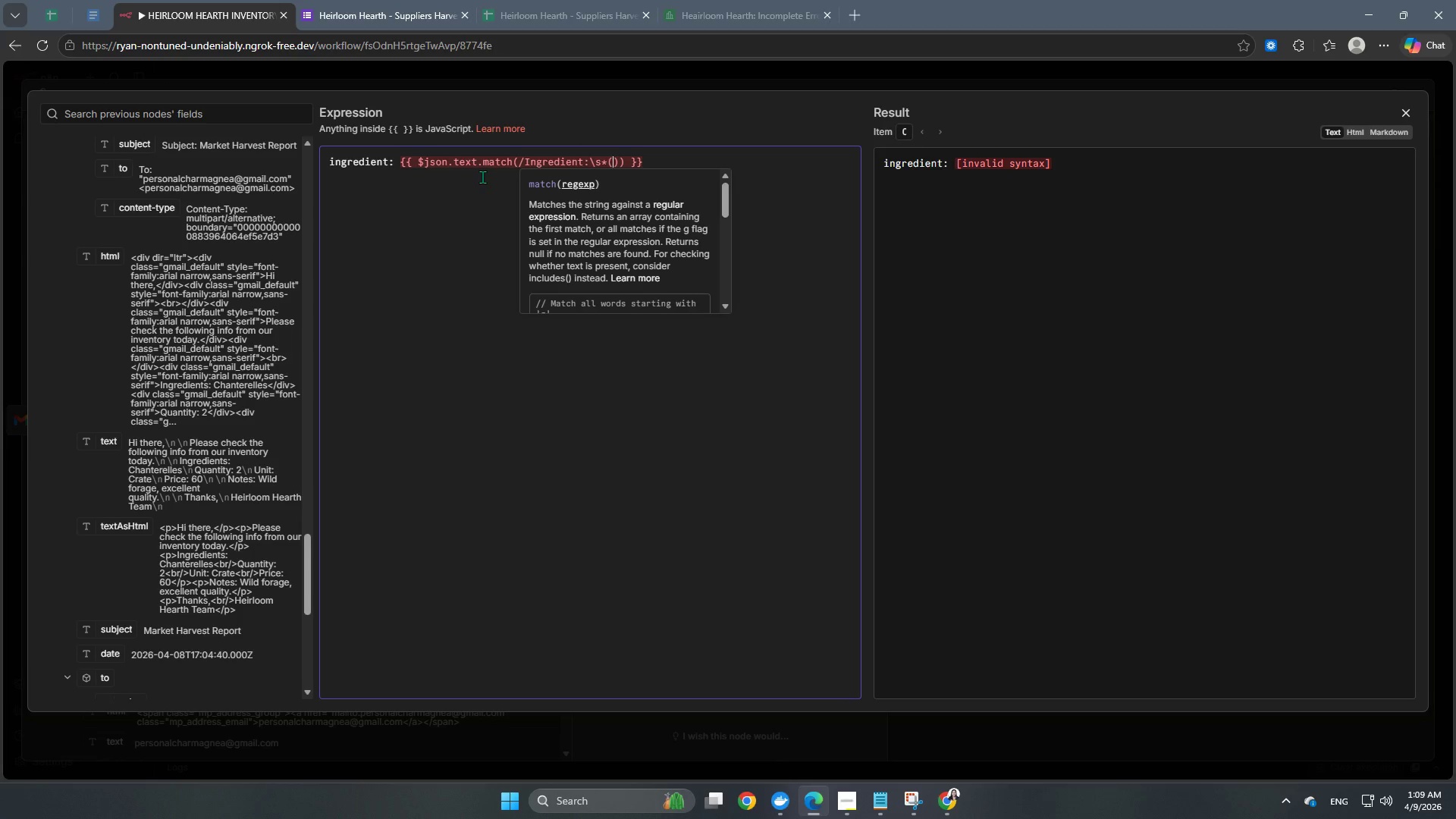 
key(Period)
 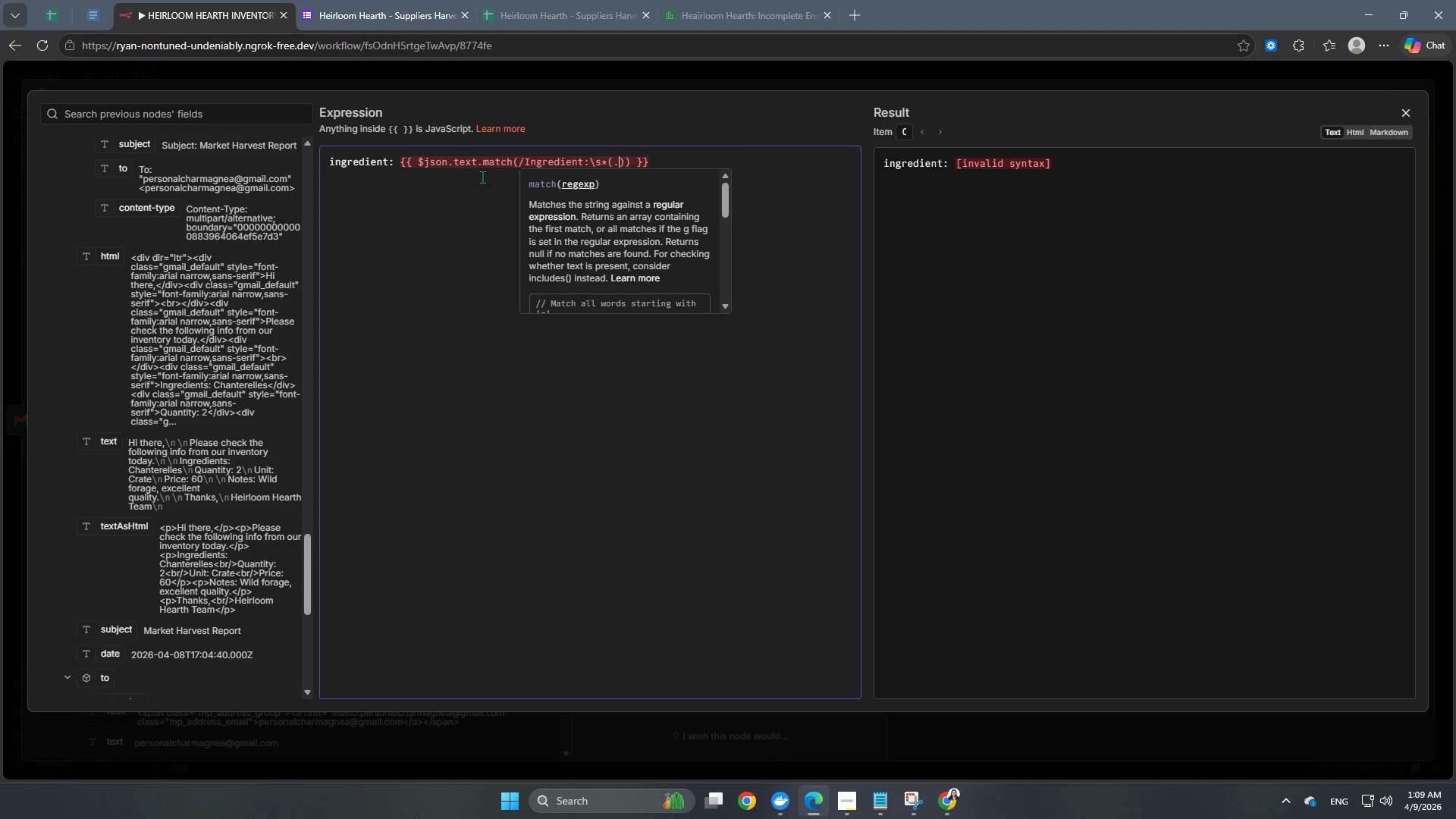 
key(NumpadMultiply)
 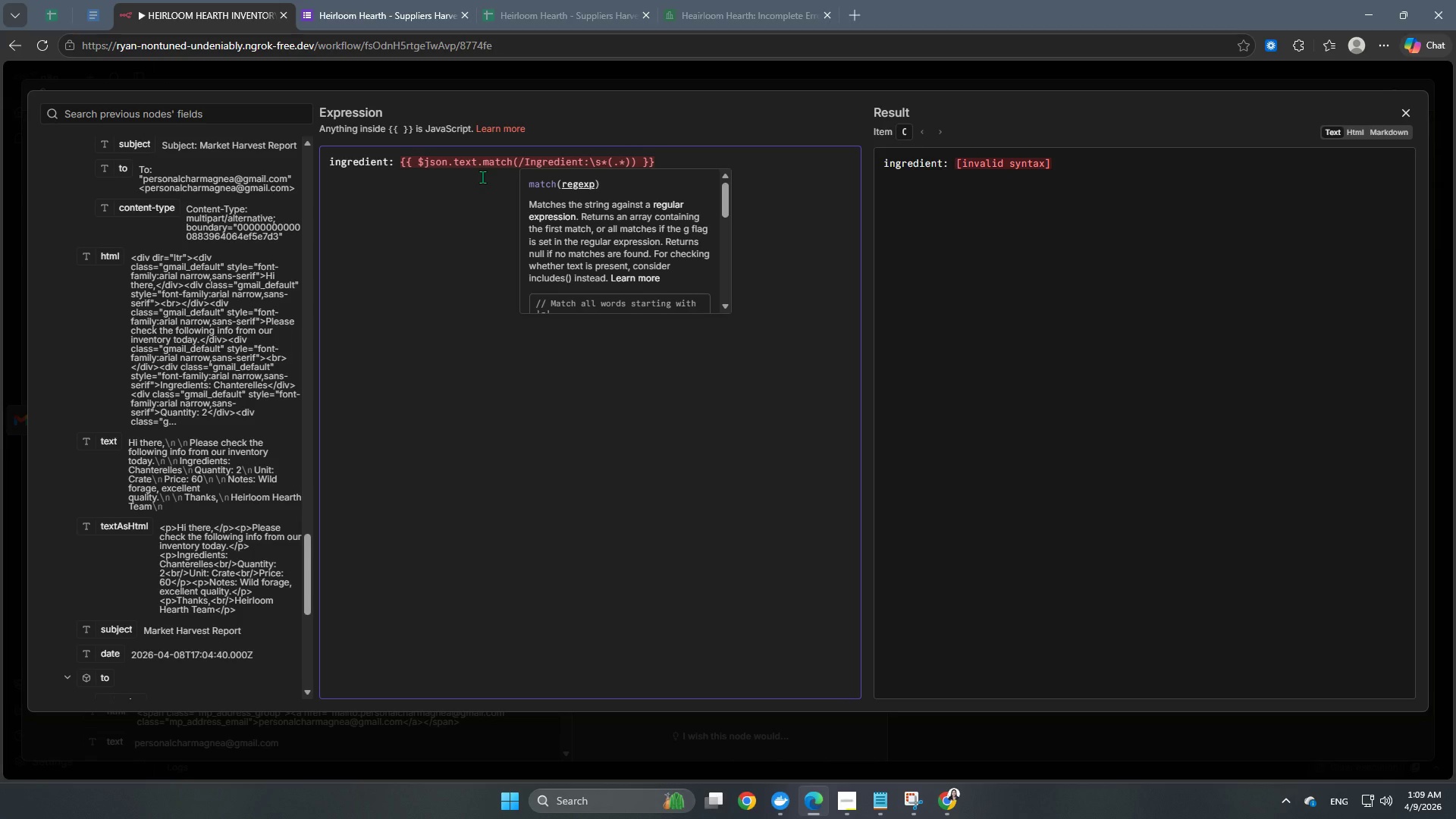 
wait(5.62)
 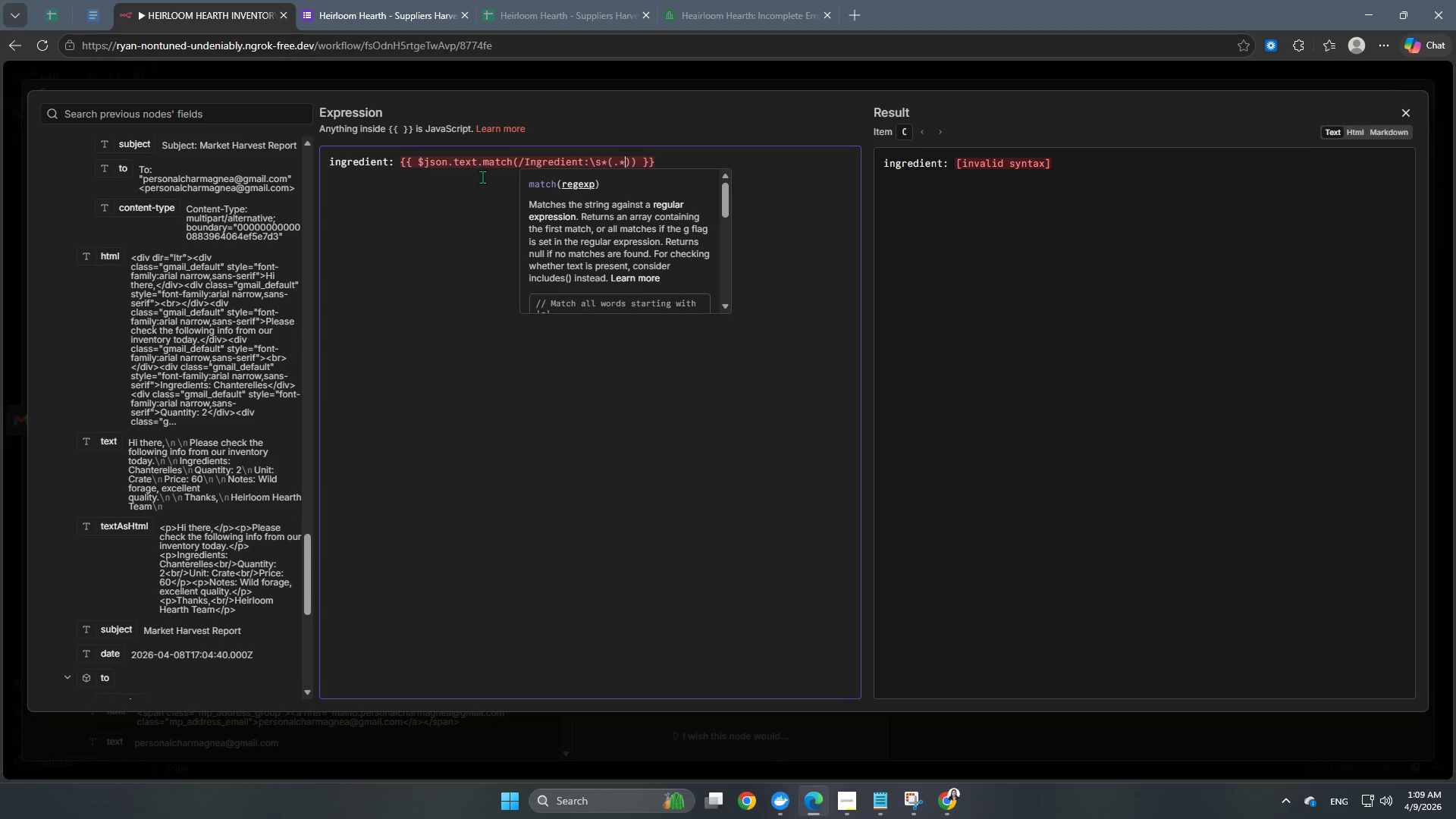 
key(ArrowRight)
 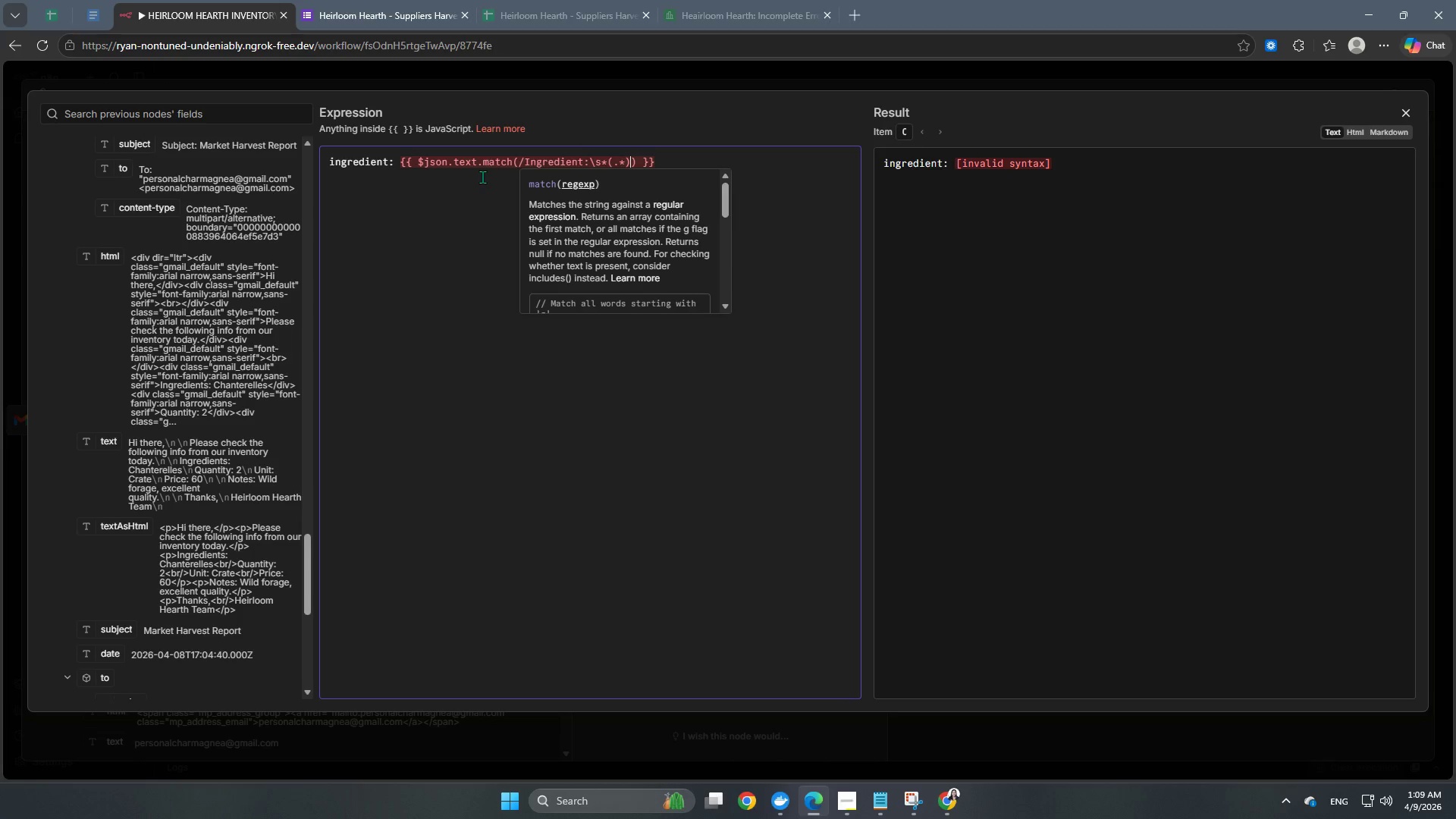 
key(Slash)
 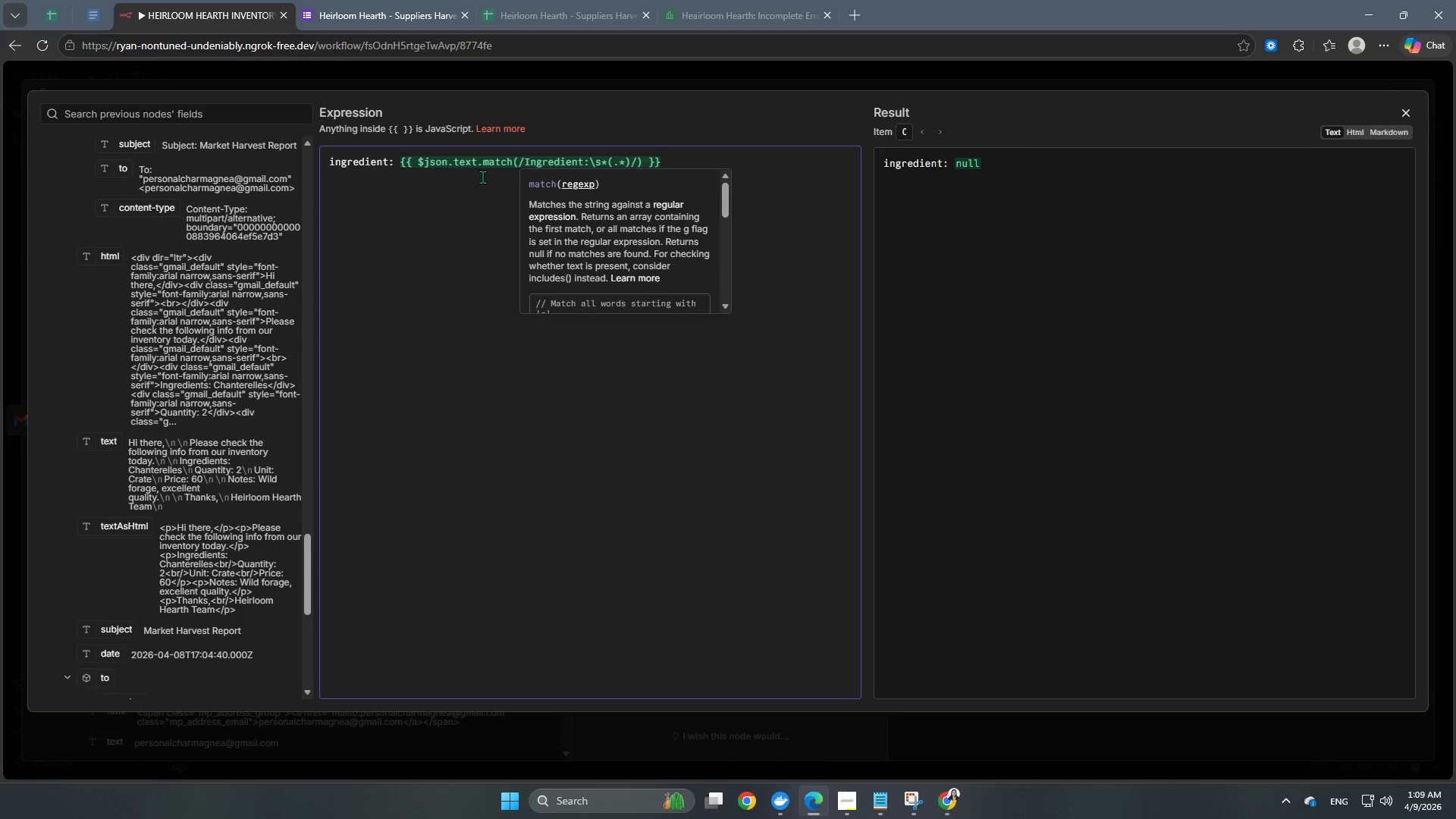 
key(ArrowDown)
 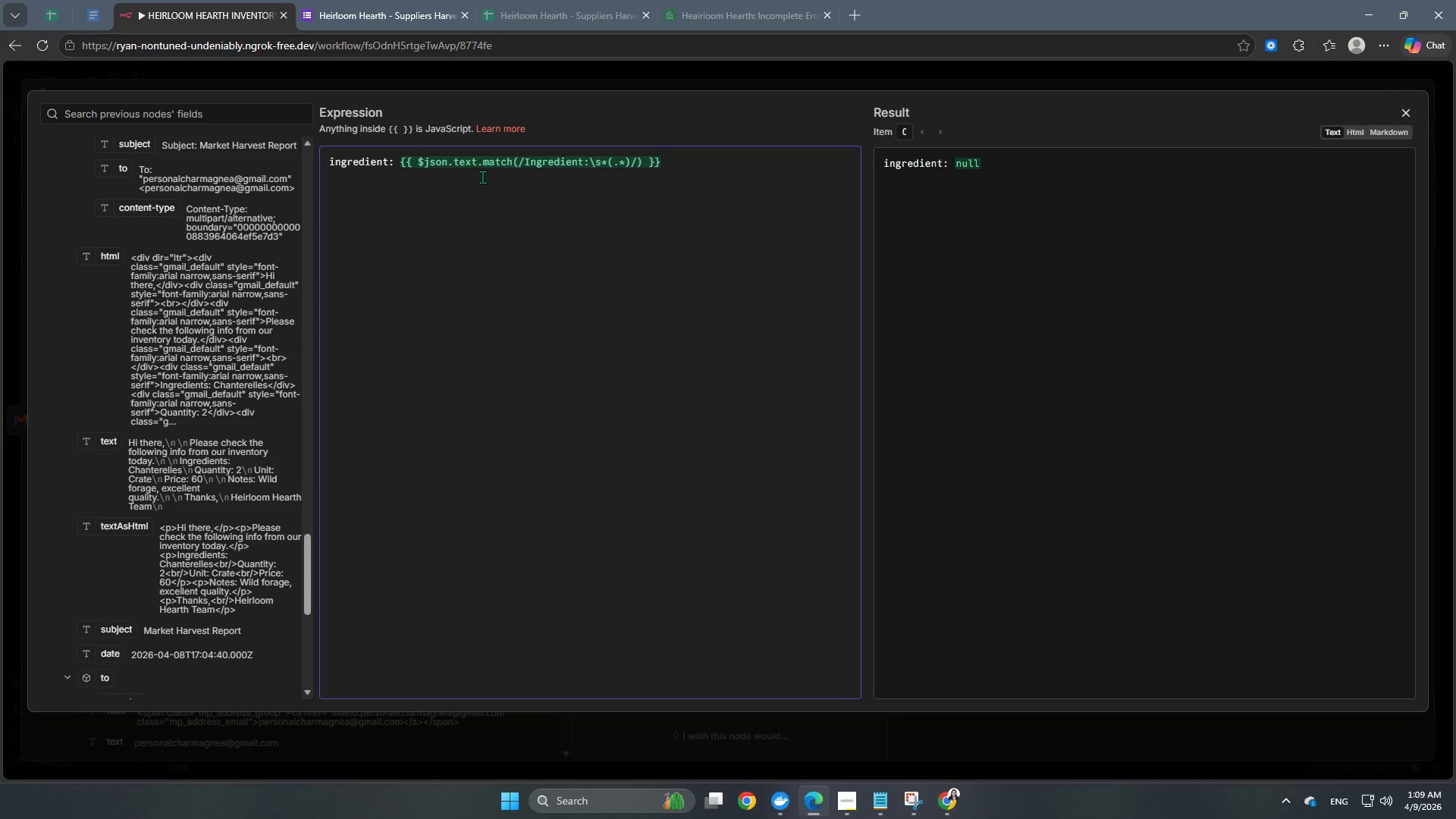 
key(ArrowLeft)
 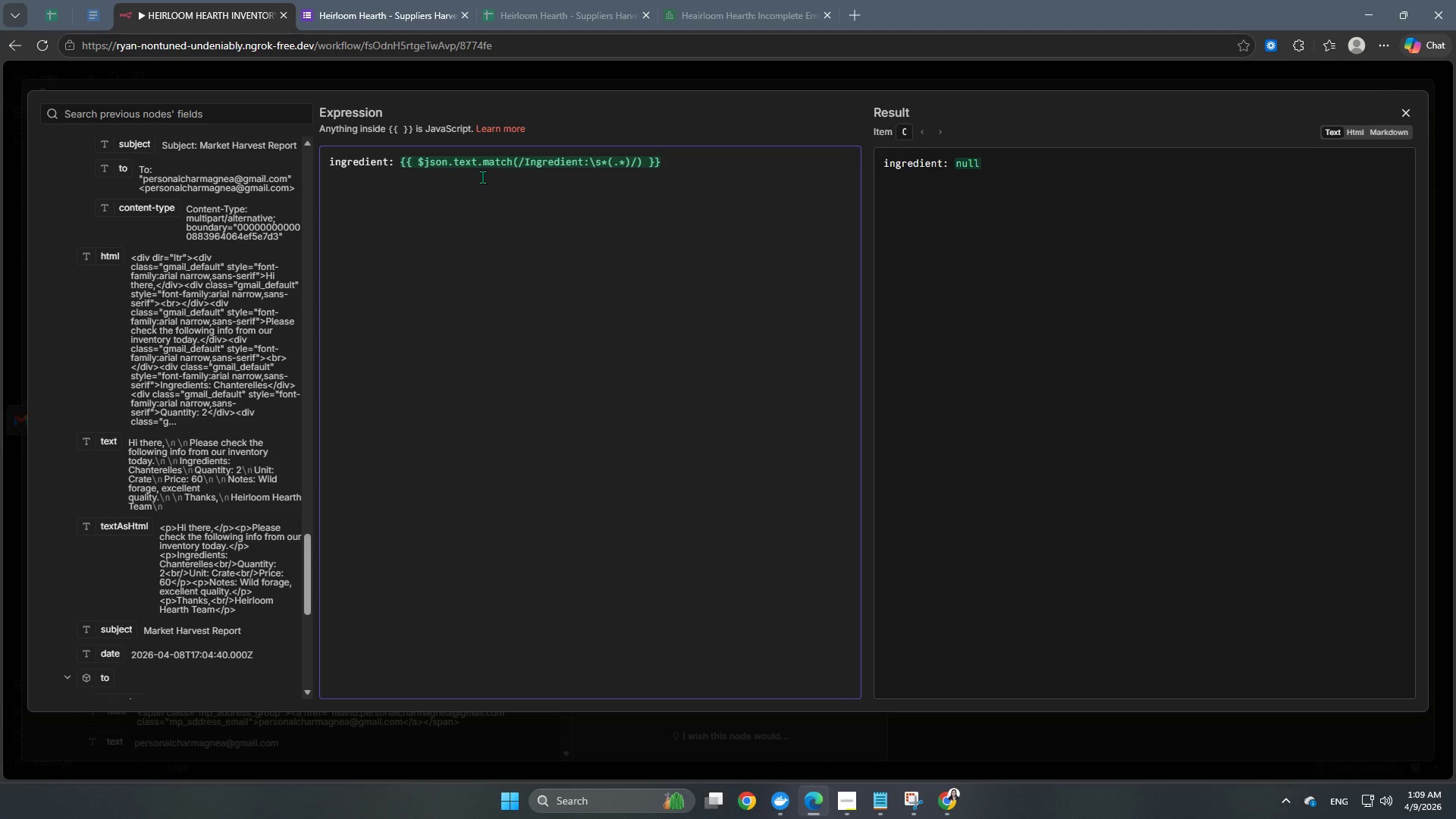 
key(ArrowLeft)
 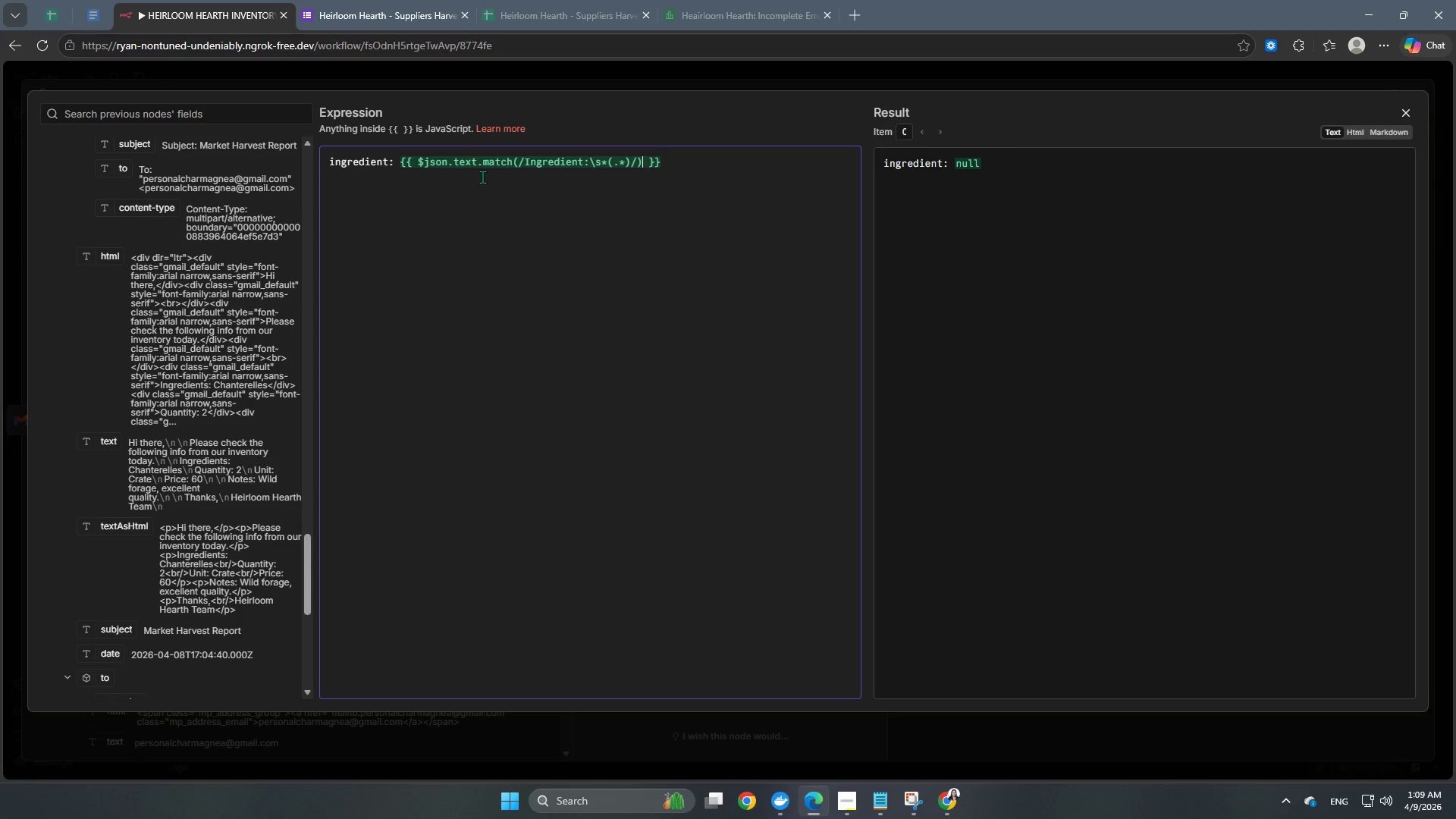 
key(ArrowLeft)
 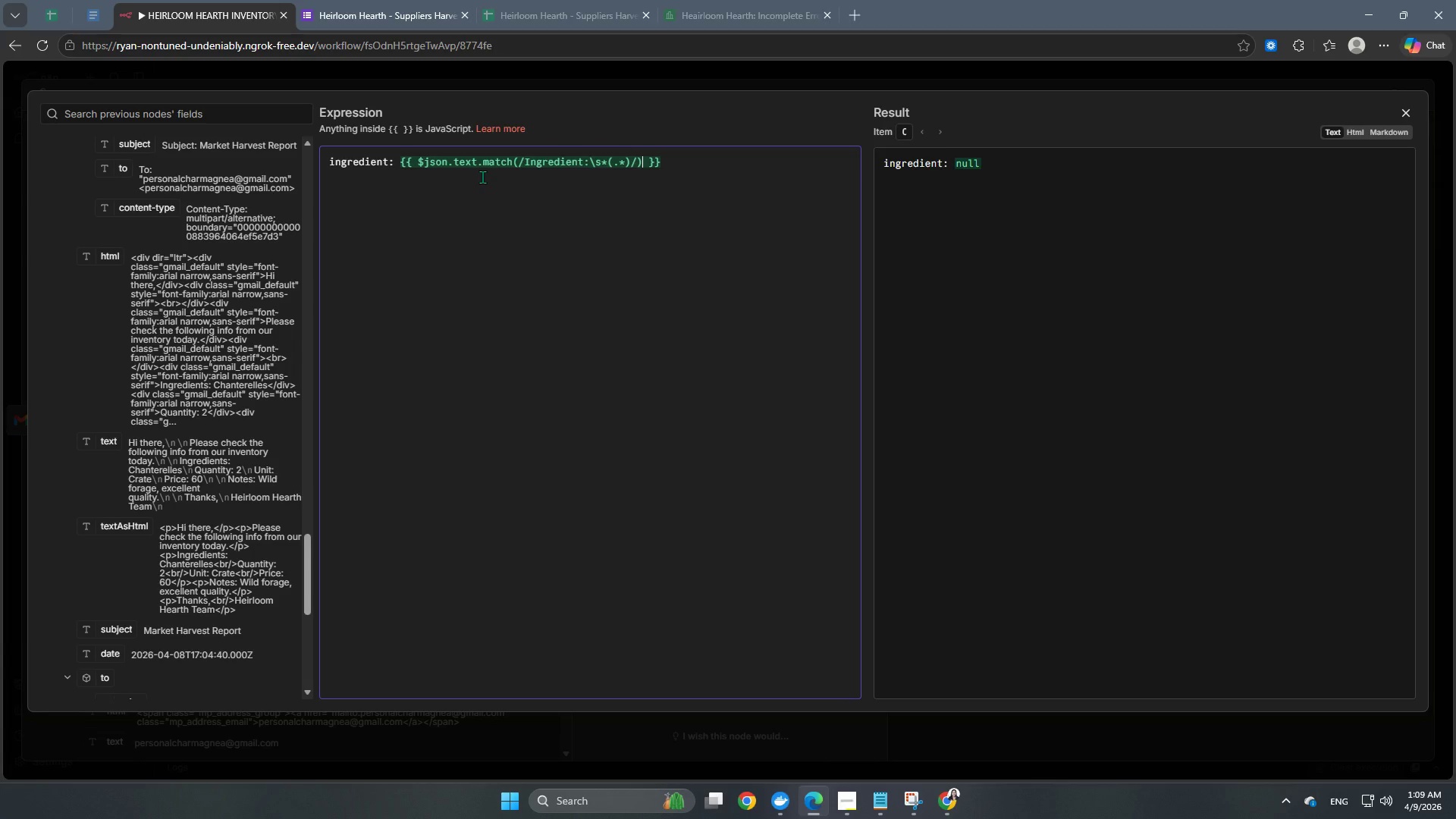 
key(BracketLeft)
 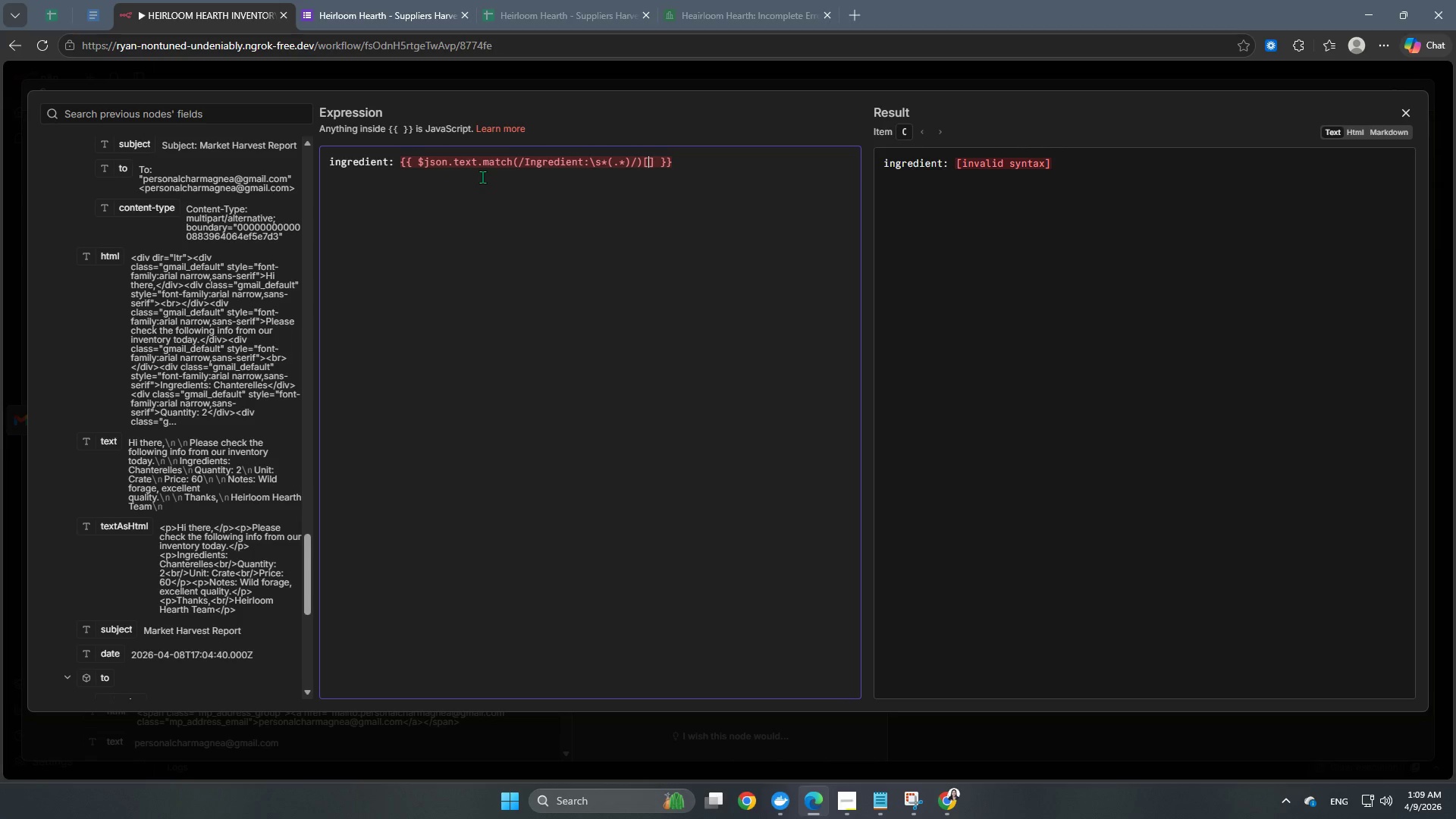 
key(Numpad1)
 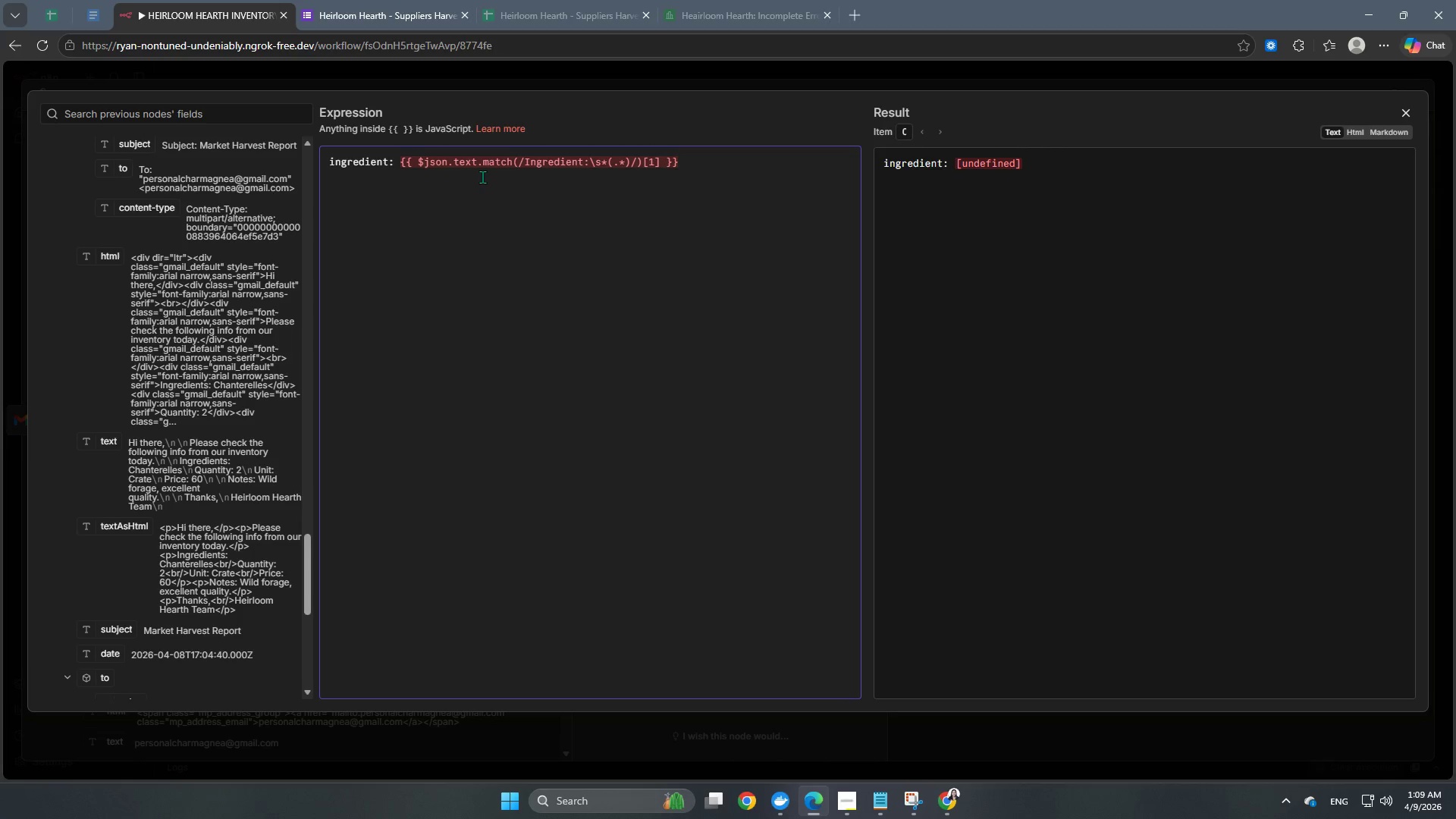 
wait(8.84)
 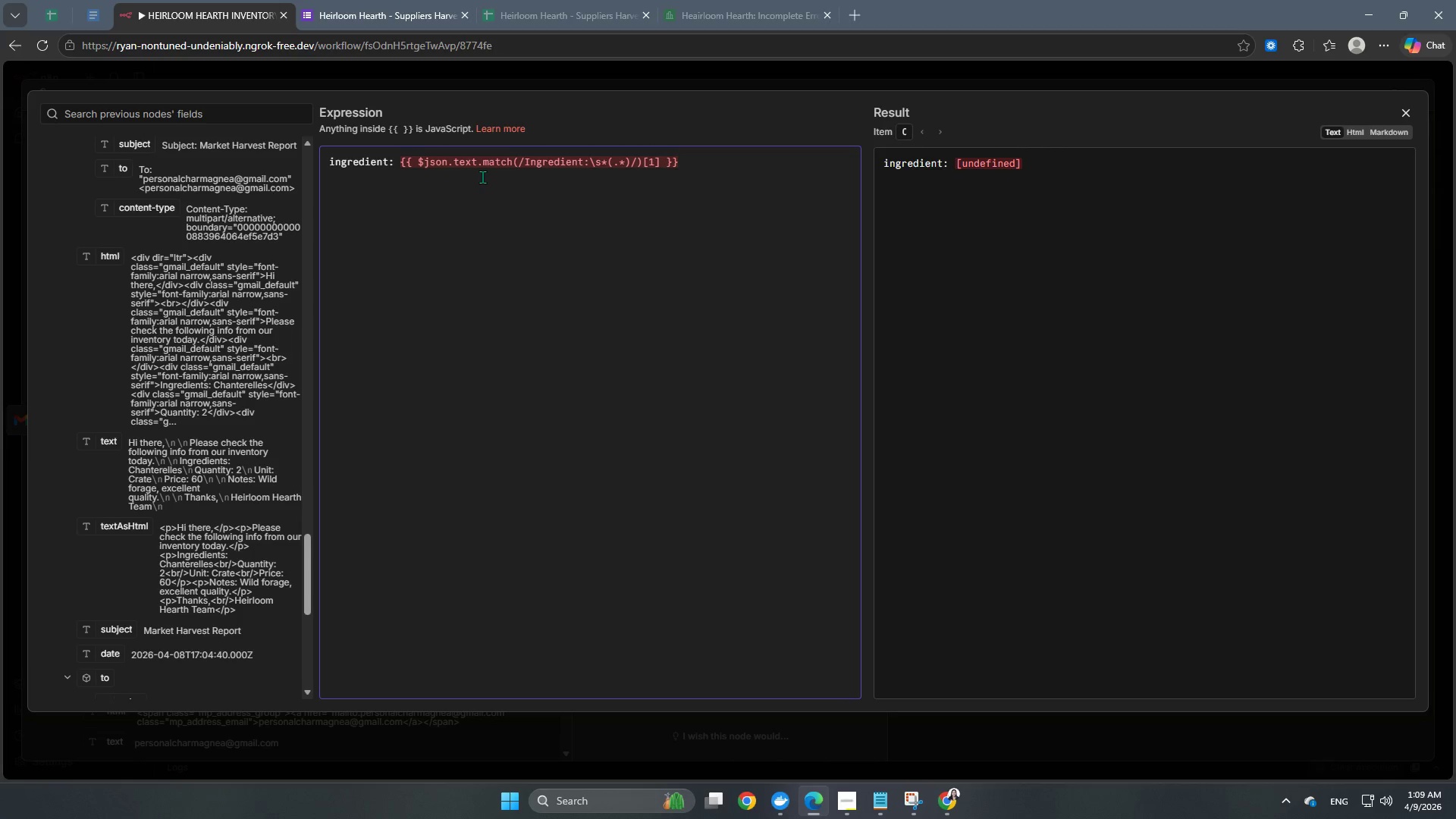 
left_click([419, 165])
 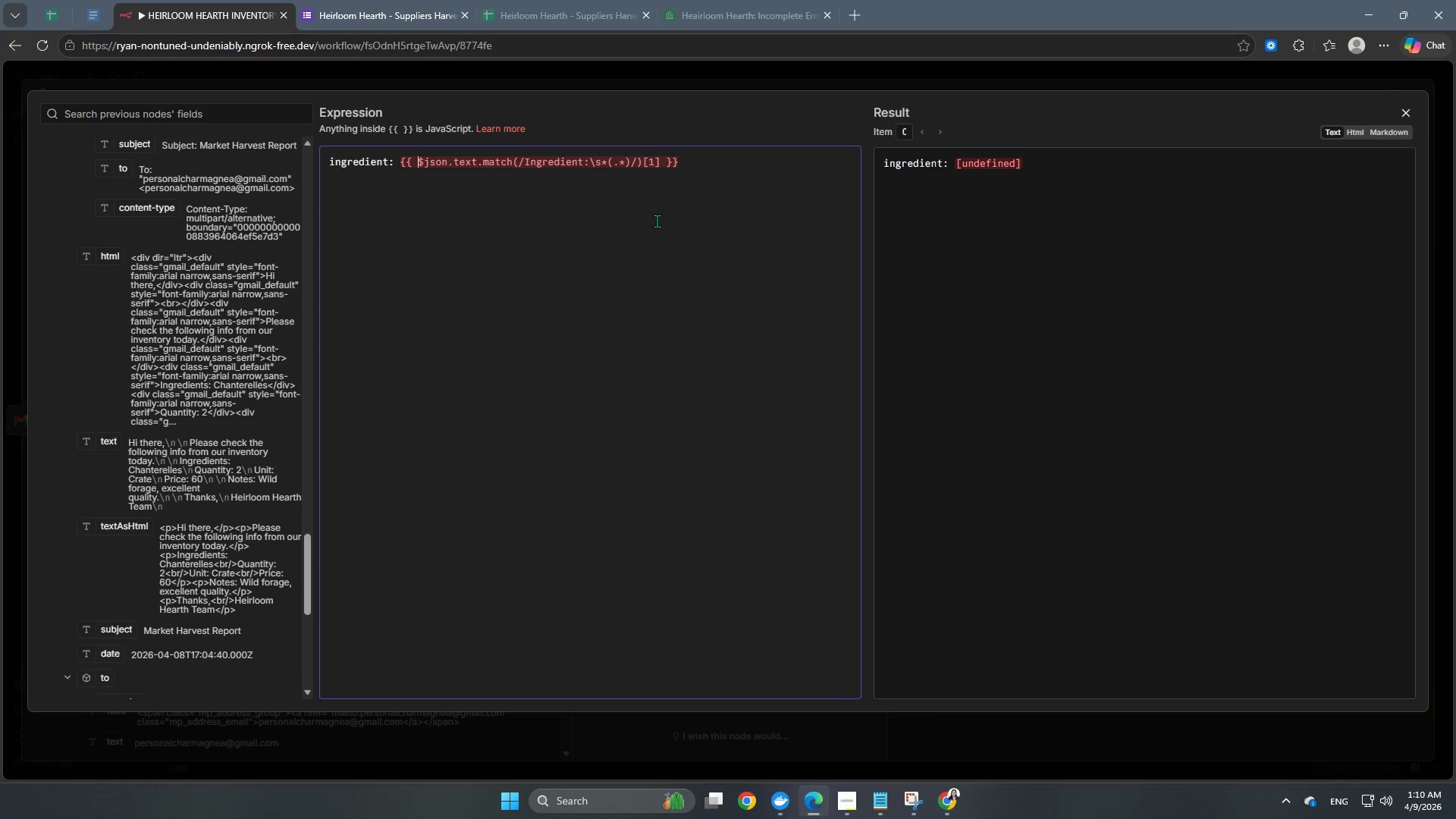 
wait(26.39)
 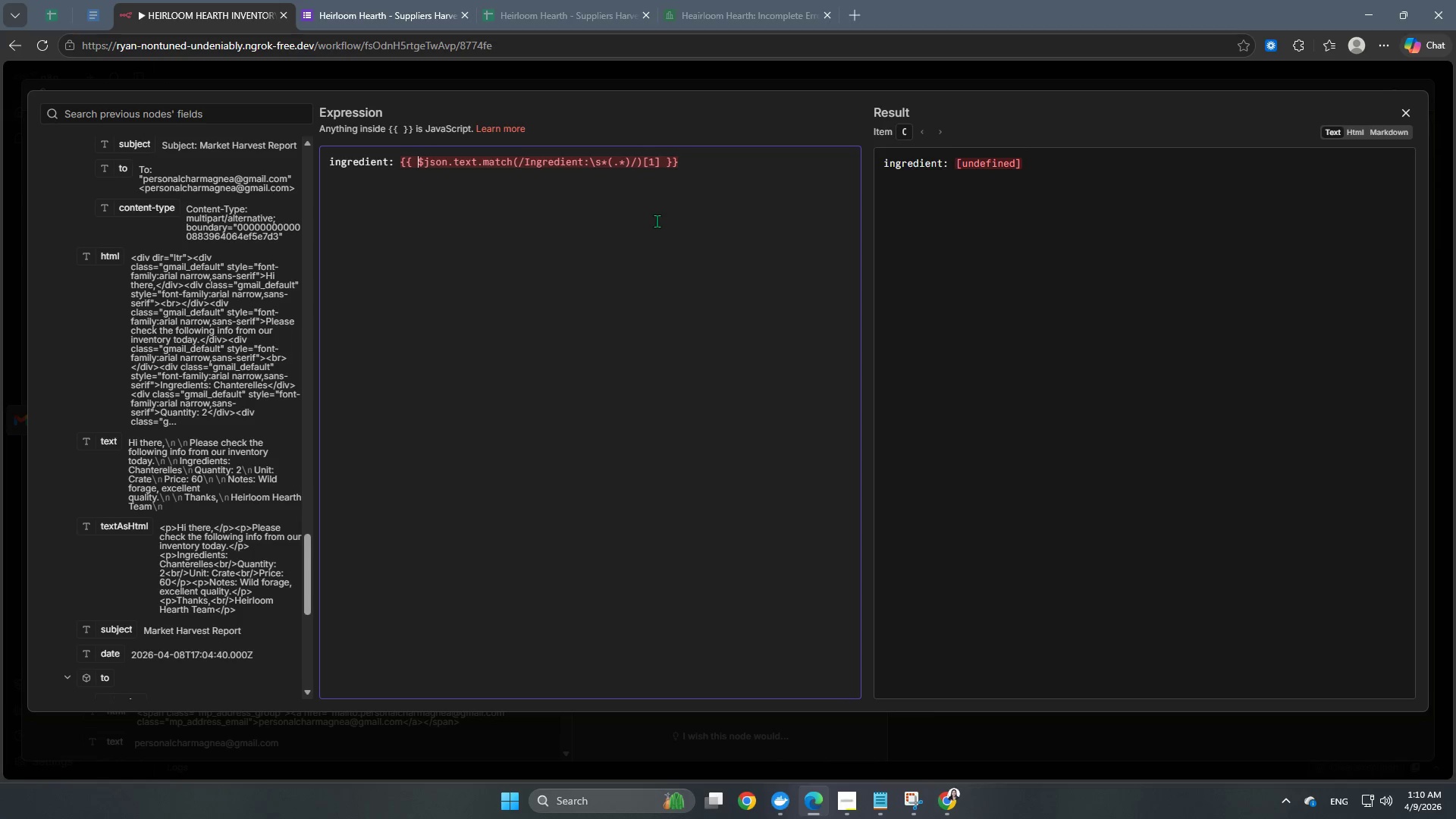 
left_click([726, 168])
 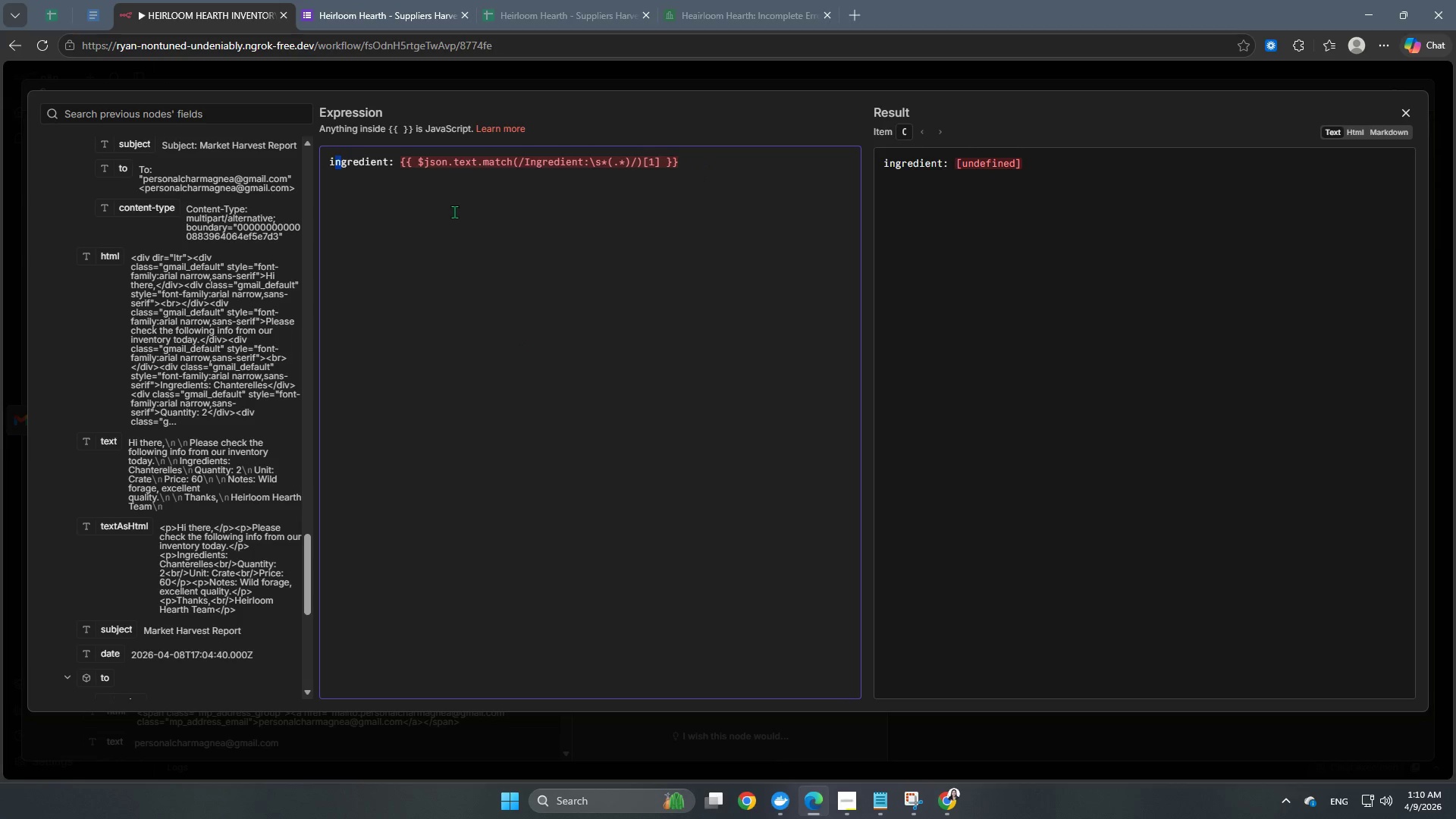 
wait(6.61)
 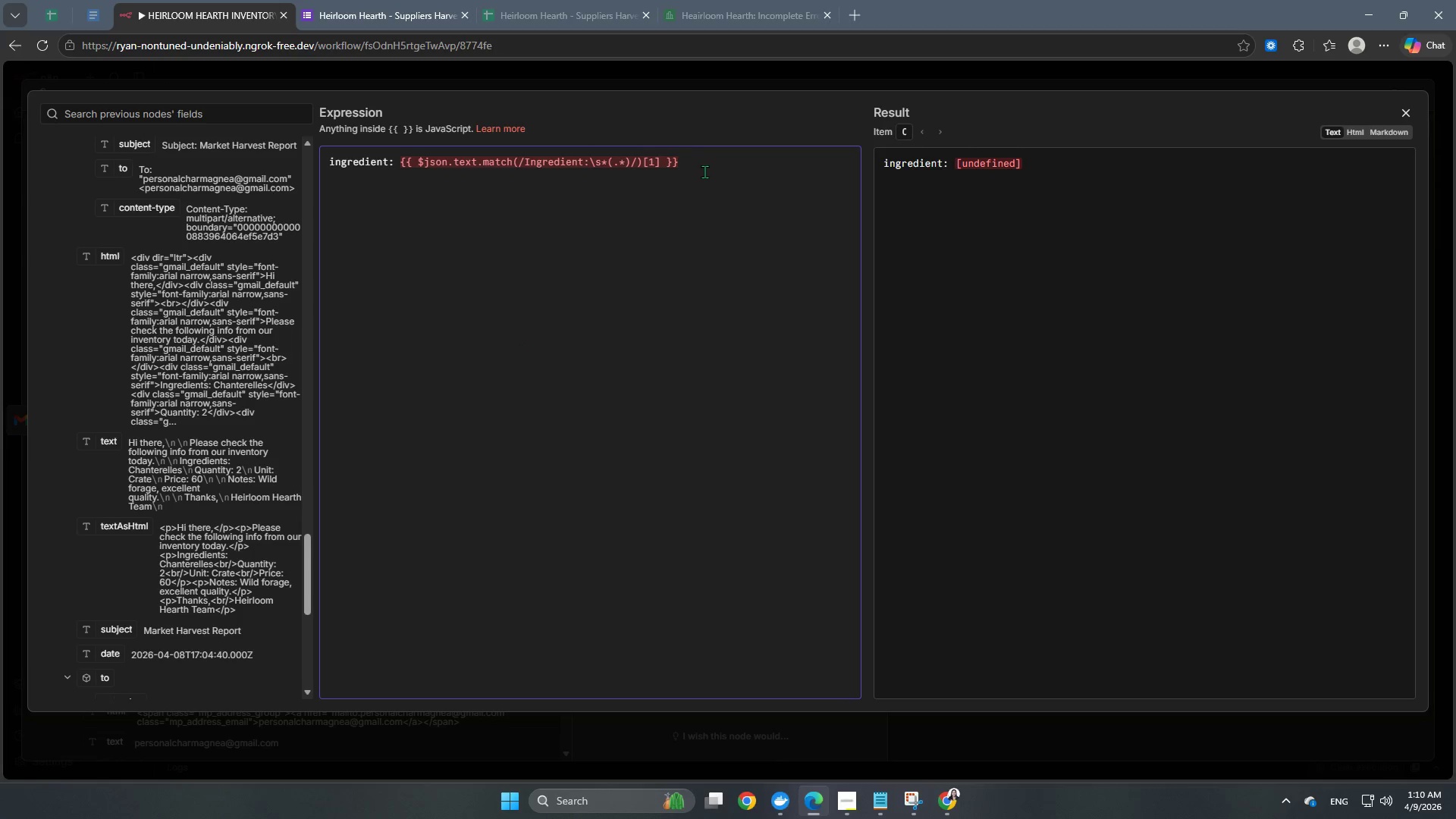 
left_click([458, 170])
 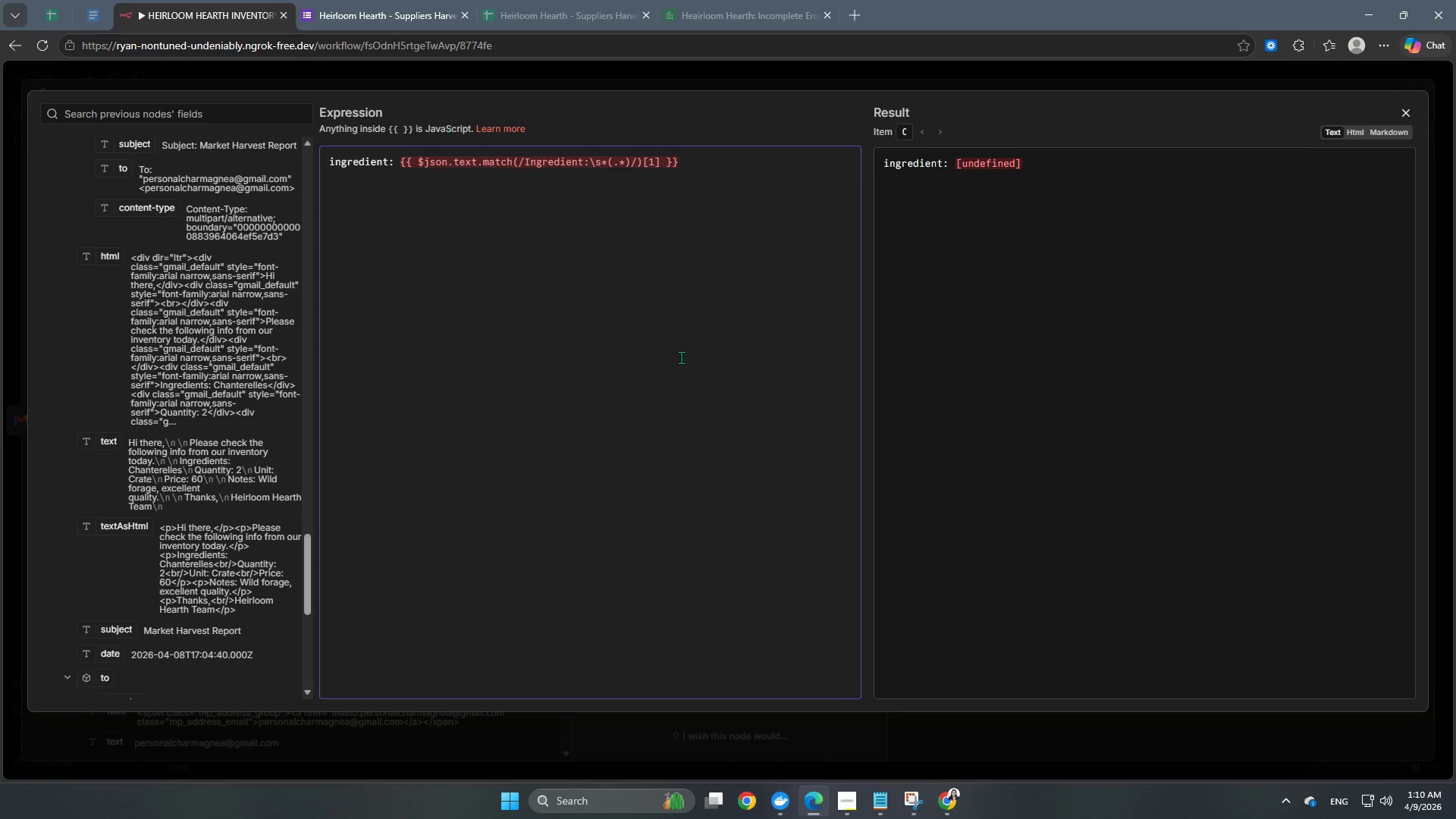 
left_click([942, 804])
 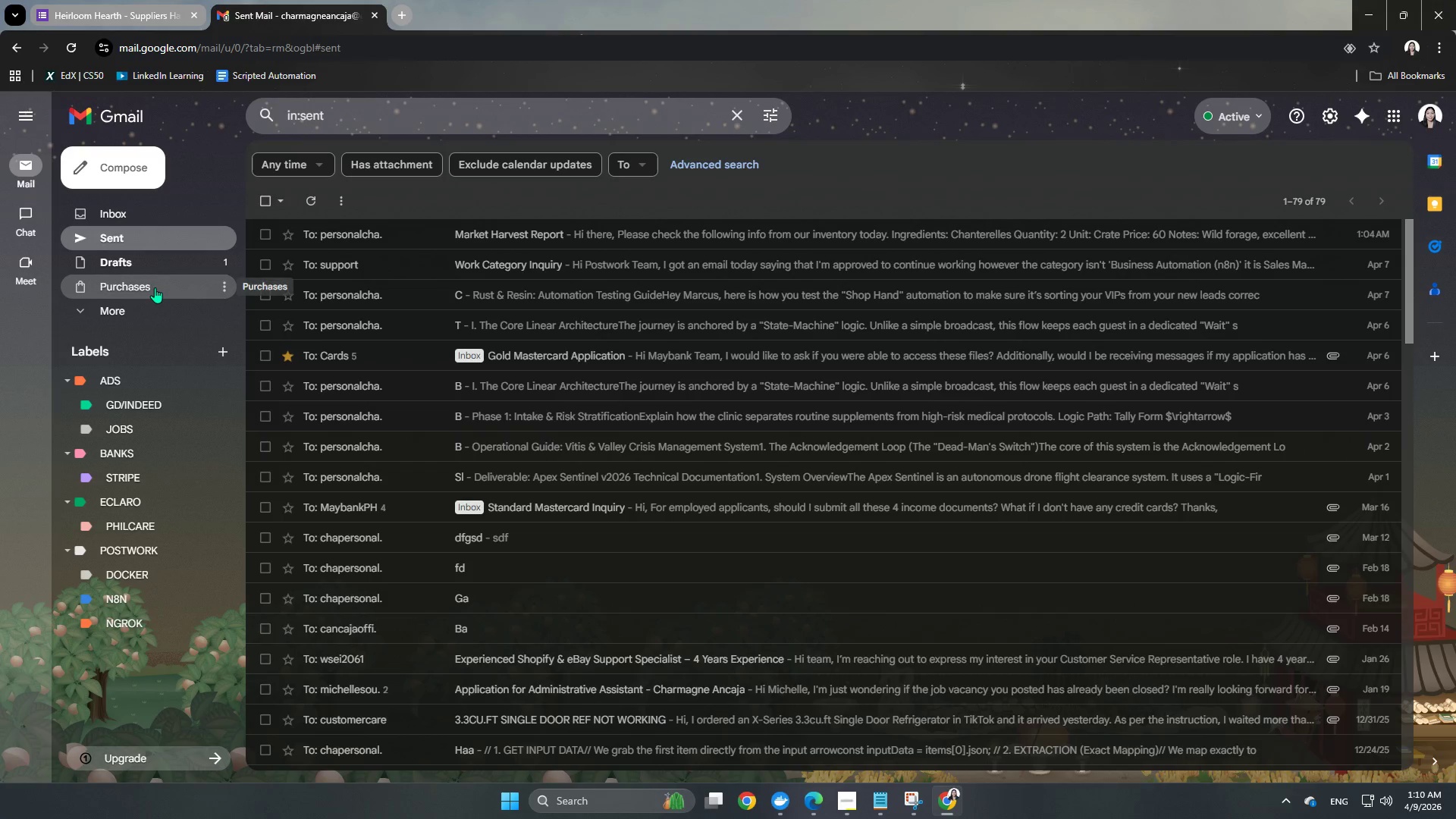 
left_click([144, 314])
 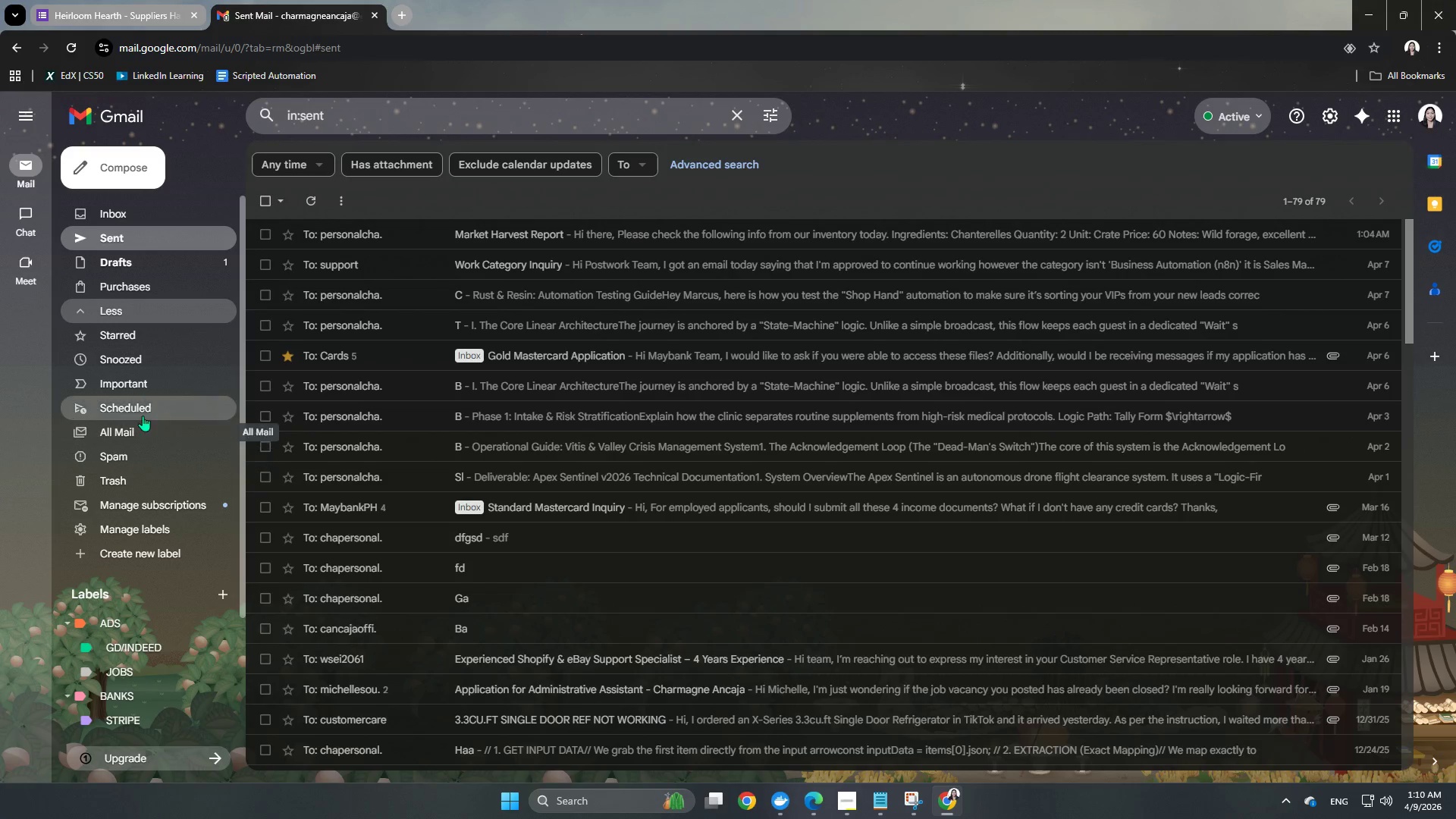 
scroll: coordinate [152, 381], scroll_direction: up, amount: 1.0
 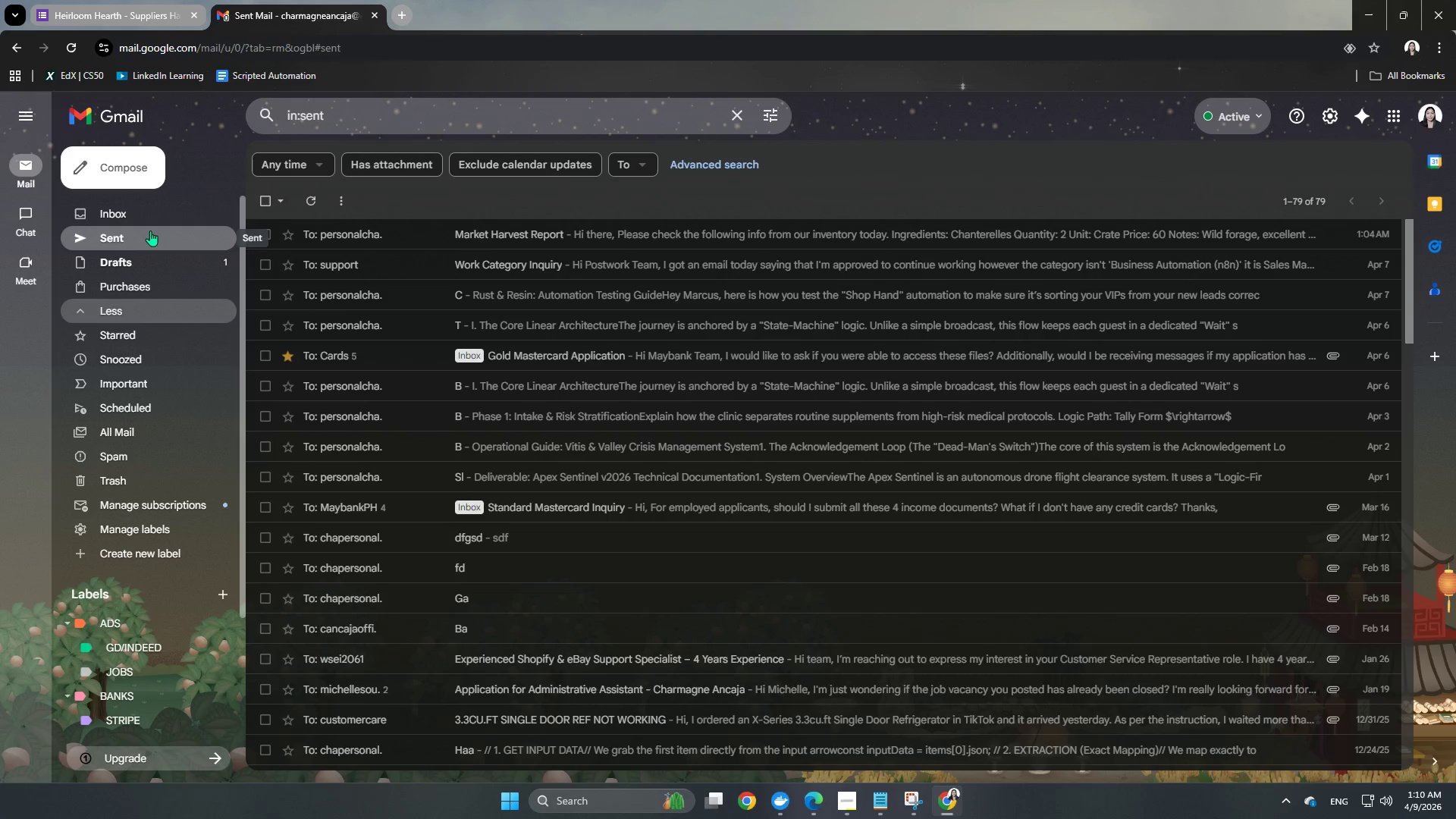 
left_click([148, 237])
 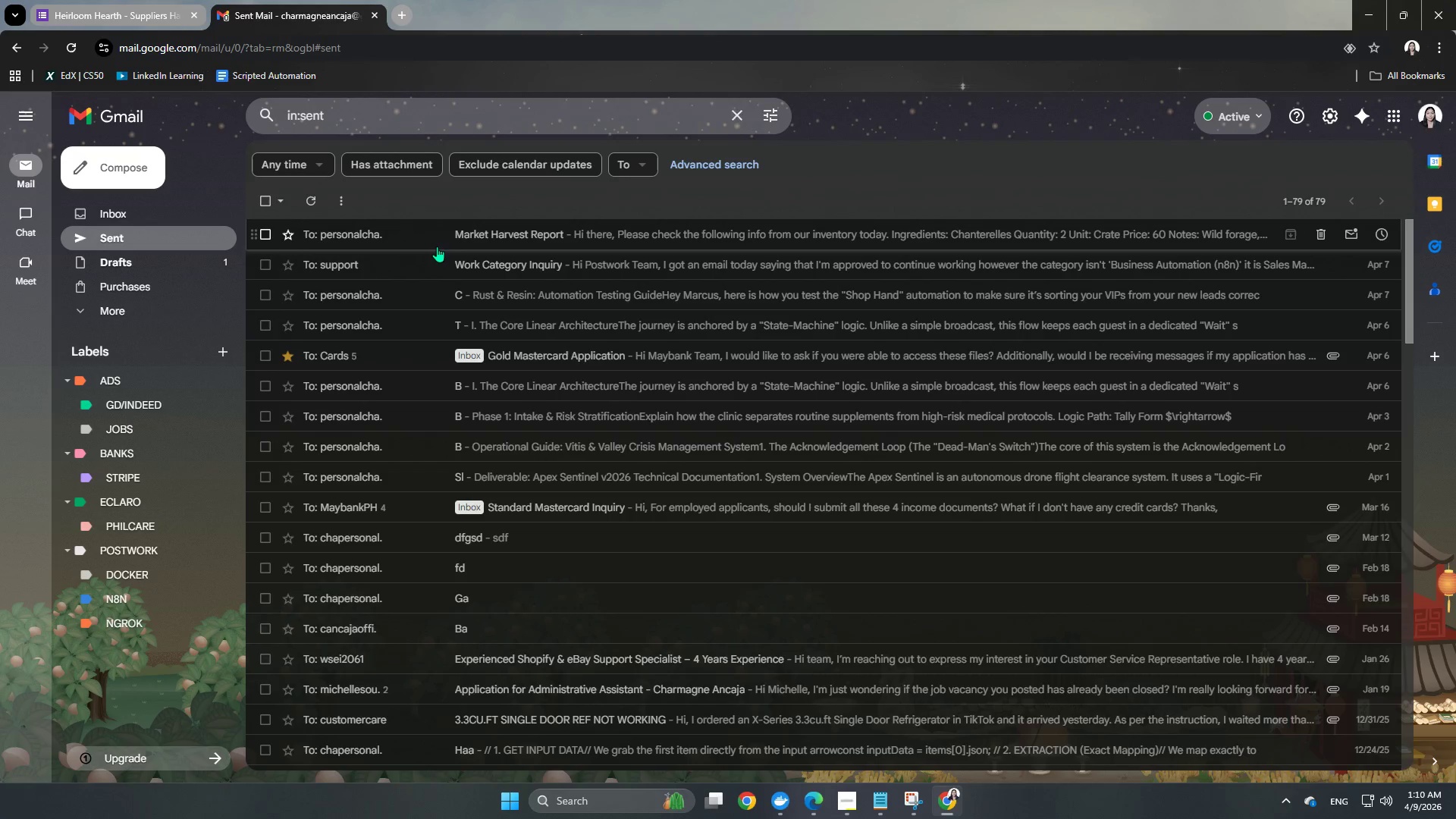 
left_click([459, 234])
 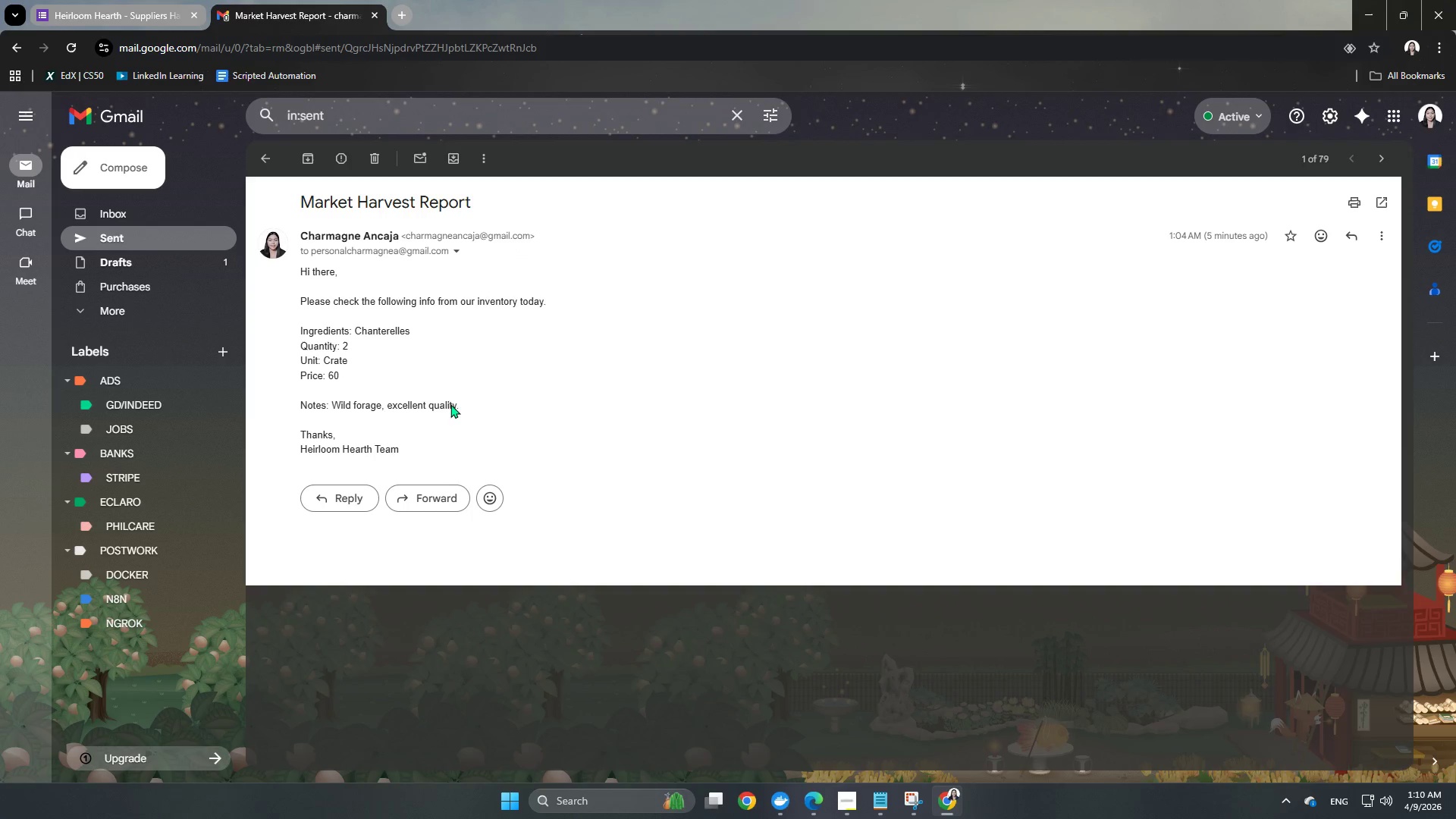 
mouse_move([816, 804])
 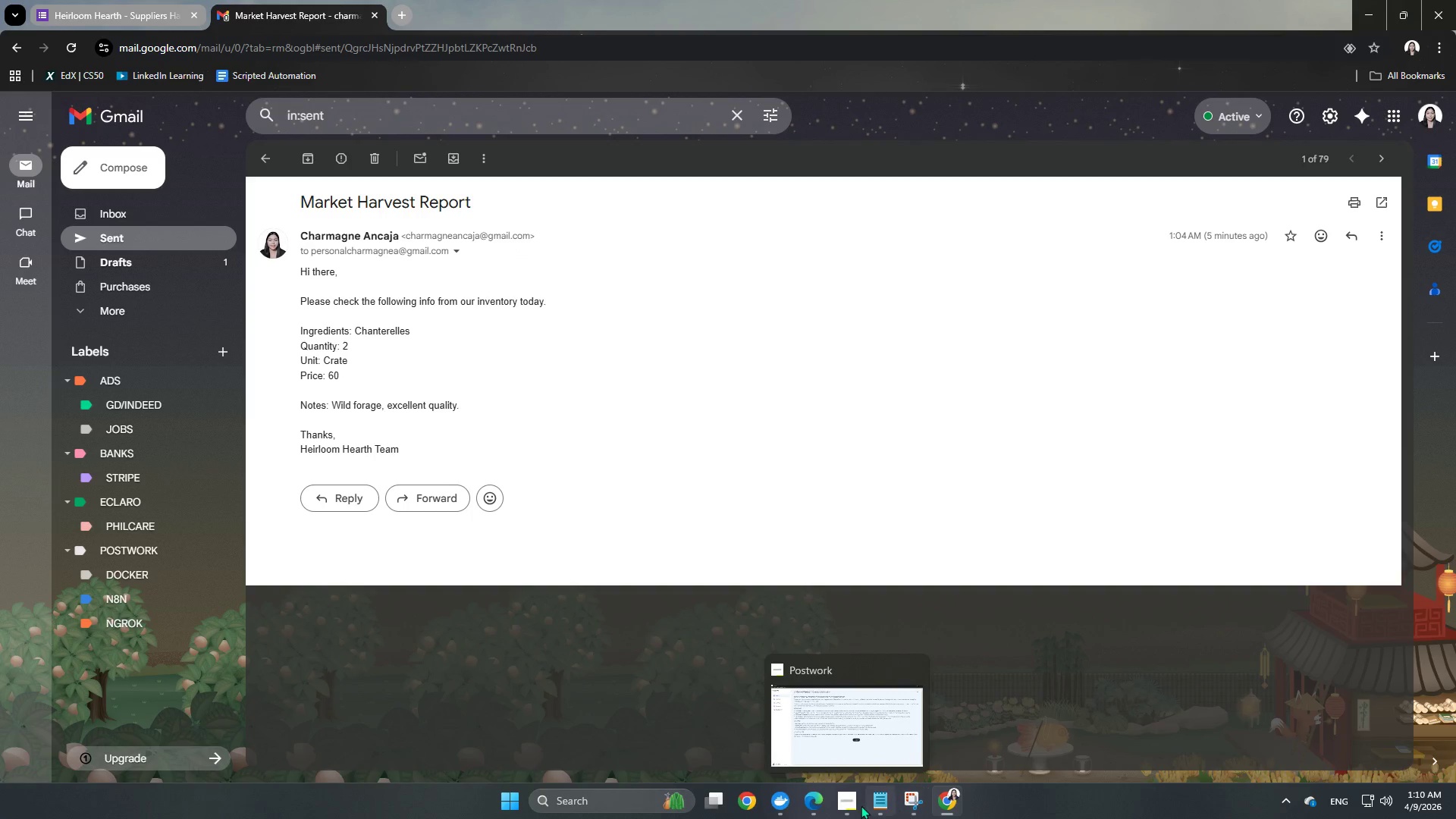 
left_click([794, 811])
 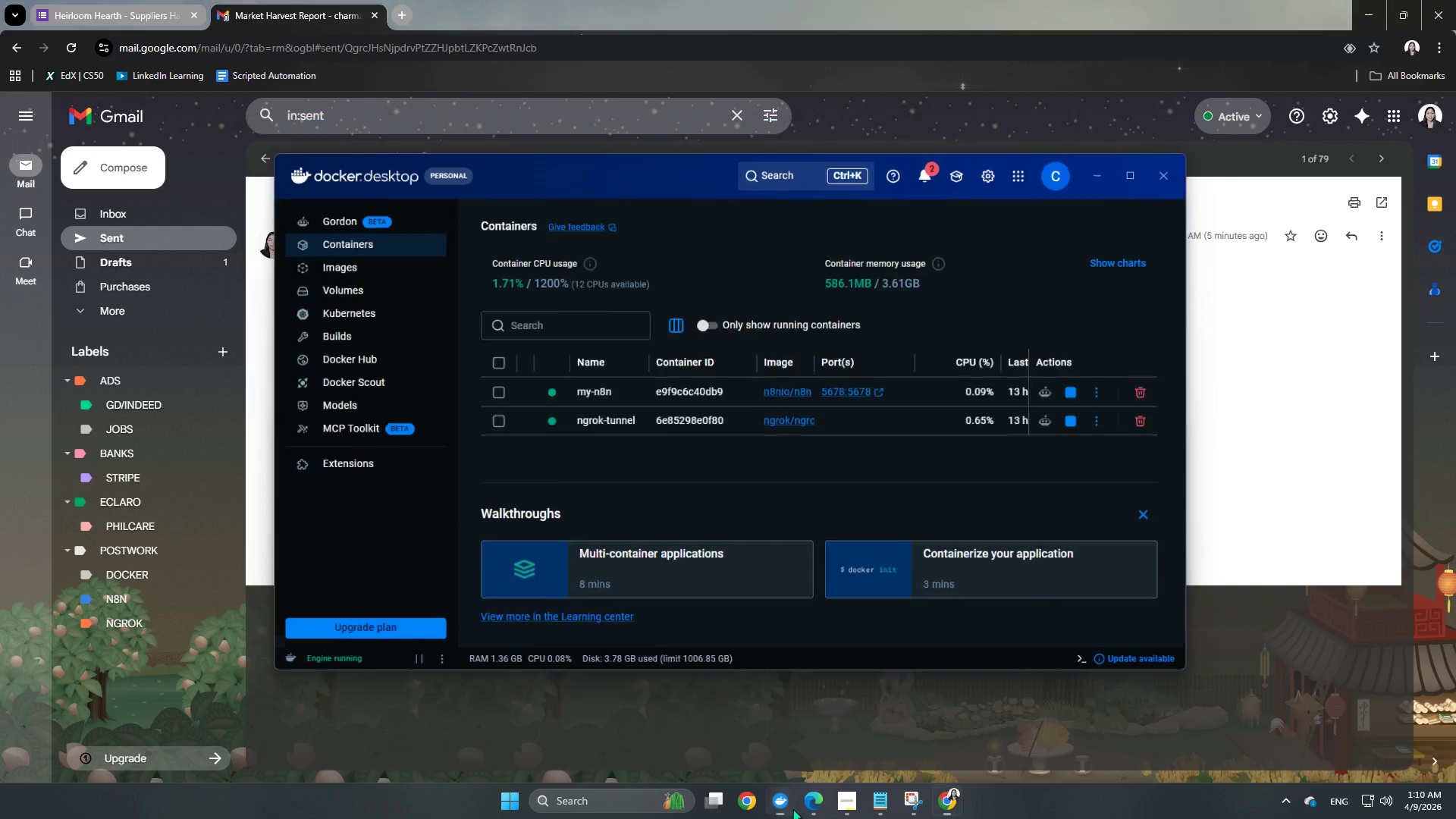 
double_click([805, 808])
 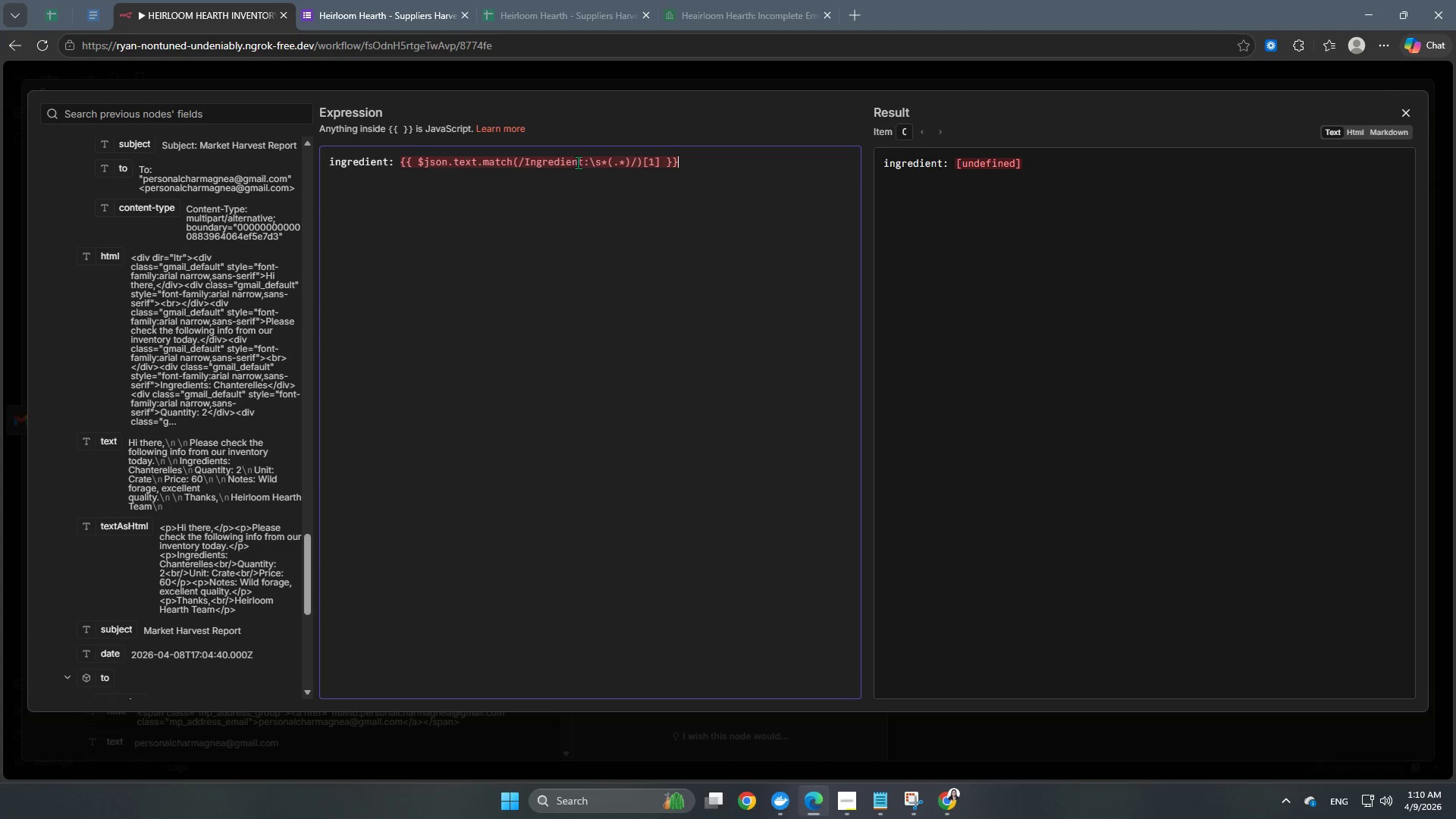 
left_click([583, 164])
 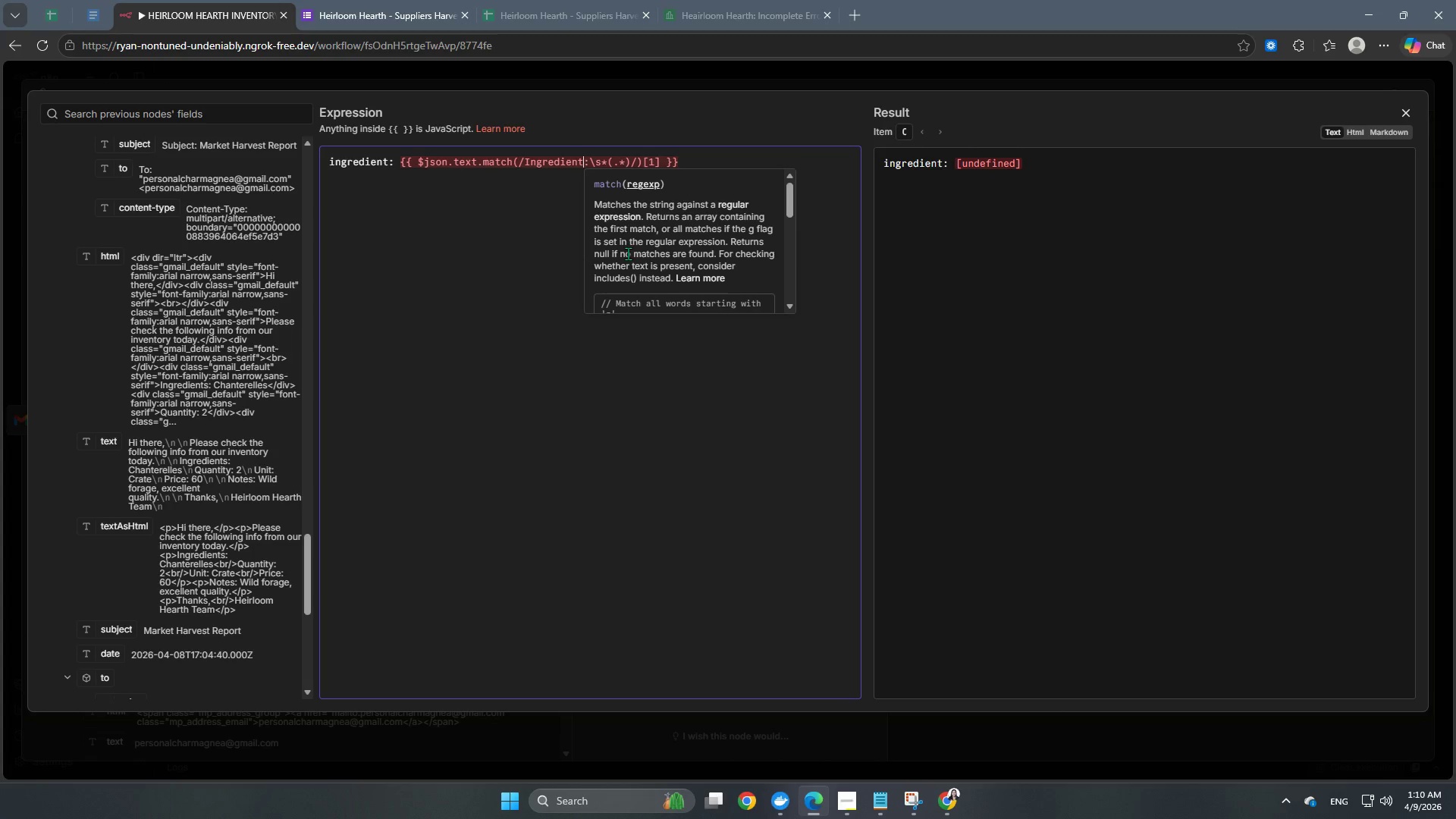 
key(S)
 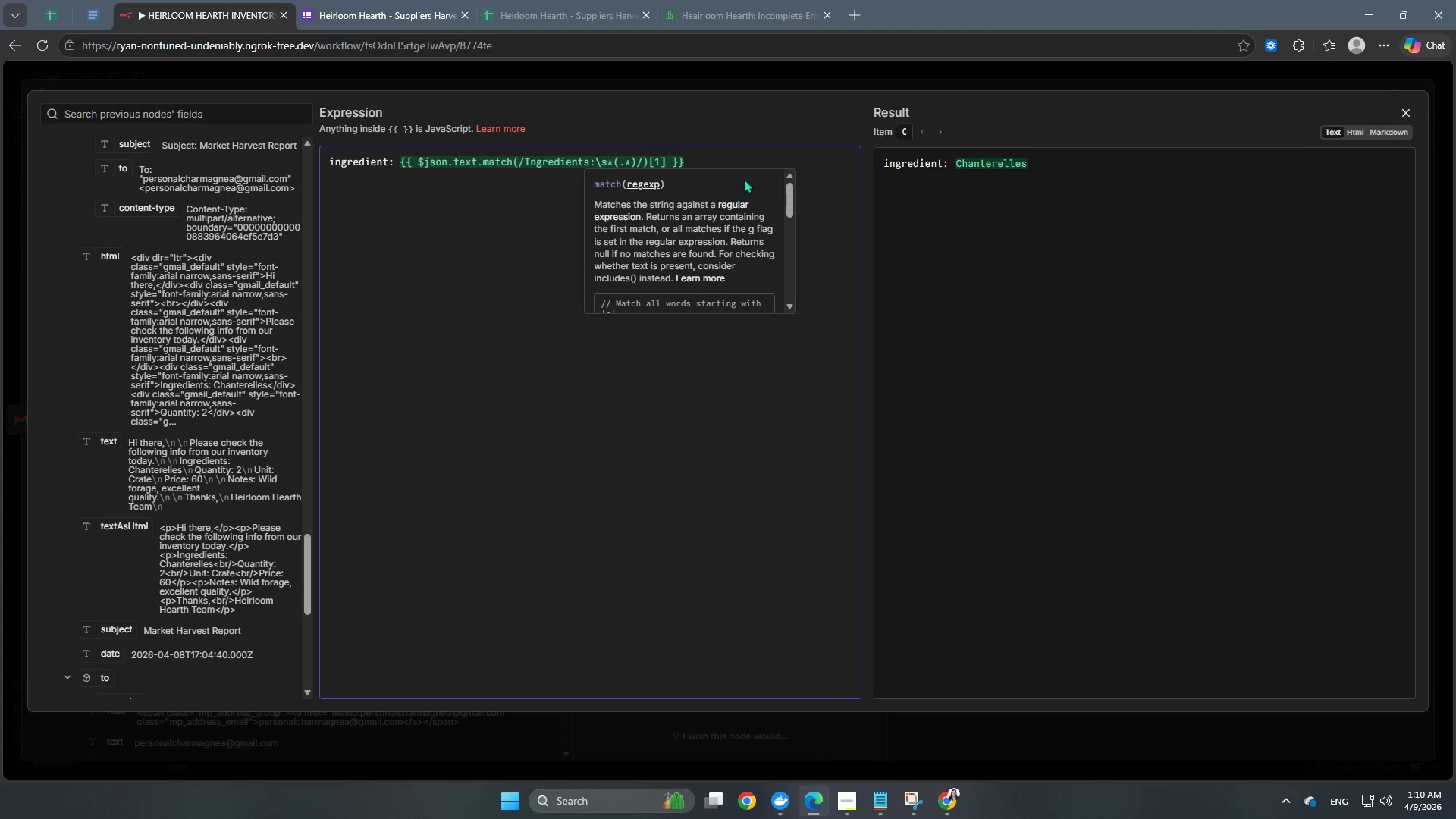 
left_click([758, 159])
 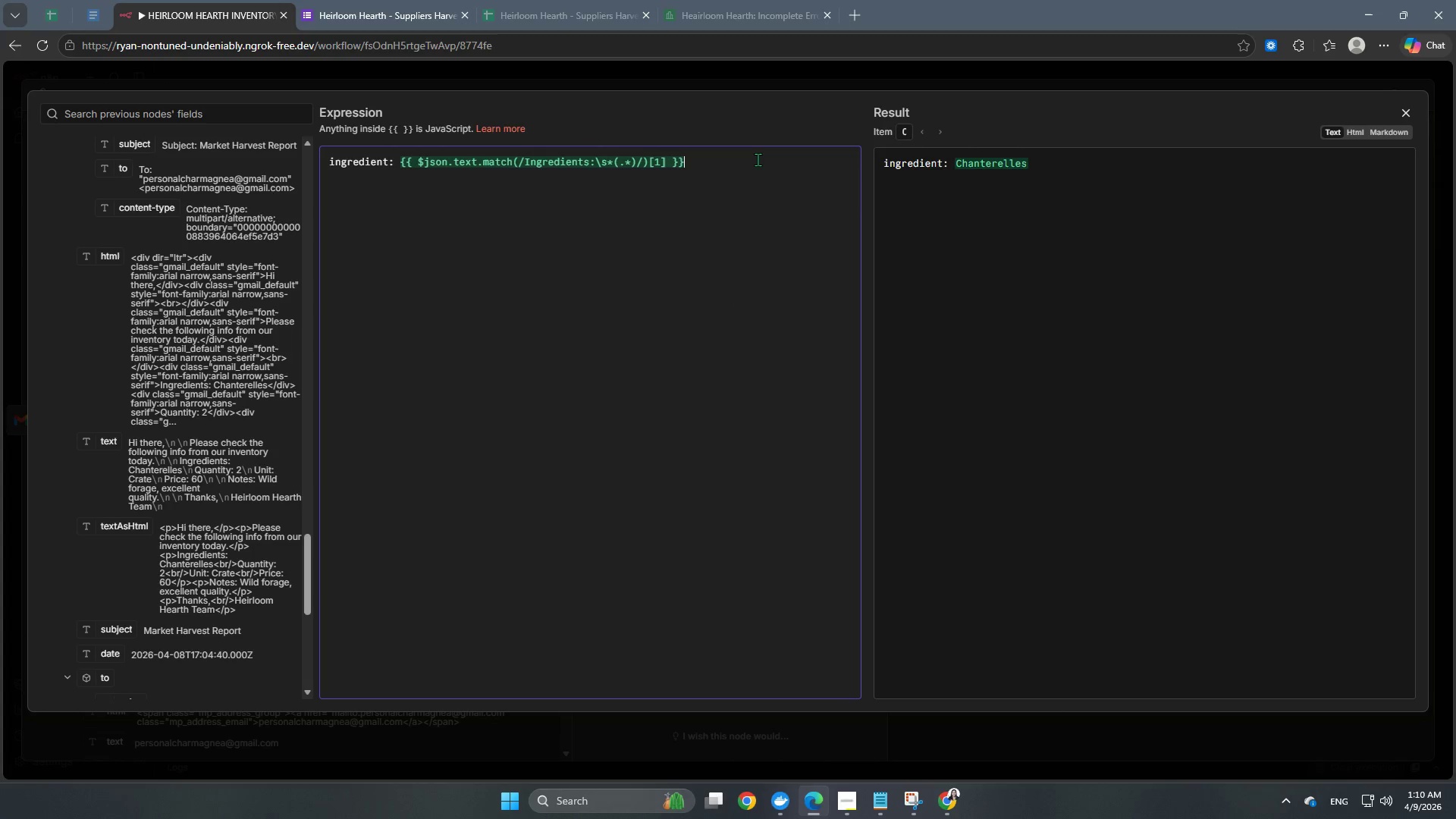 
key(Enter)
 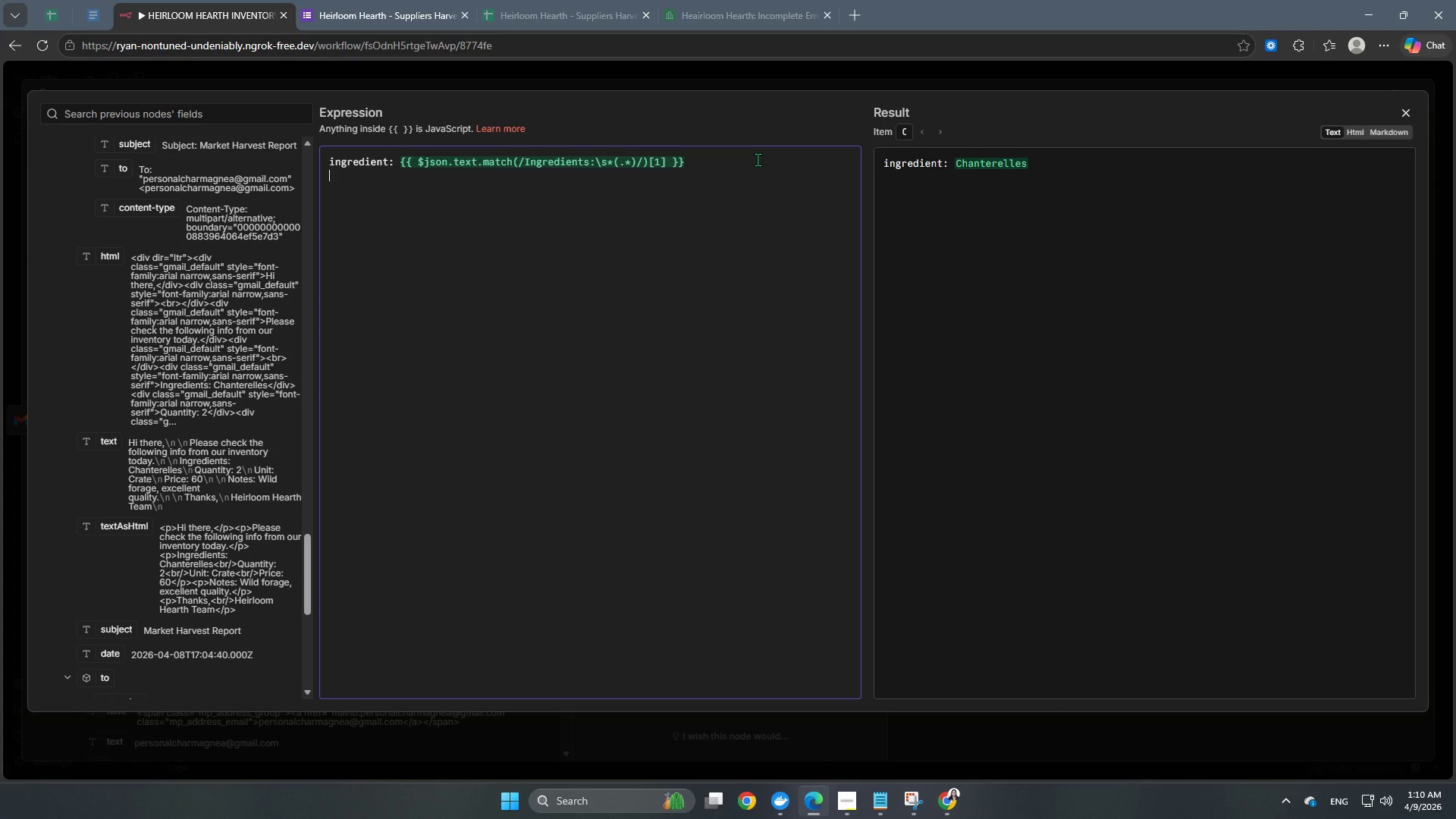 
type(quantity: )
 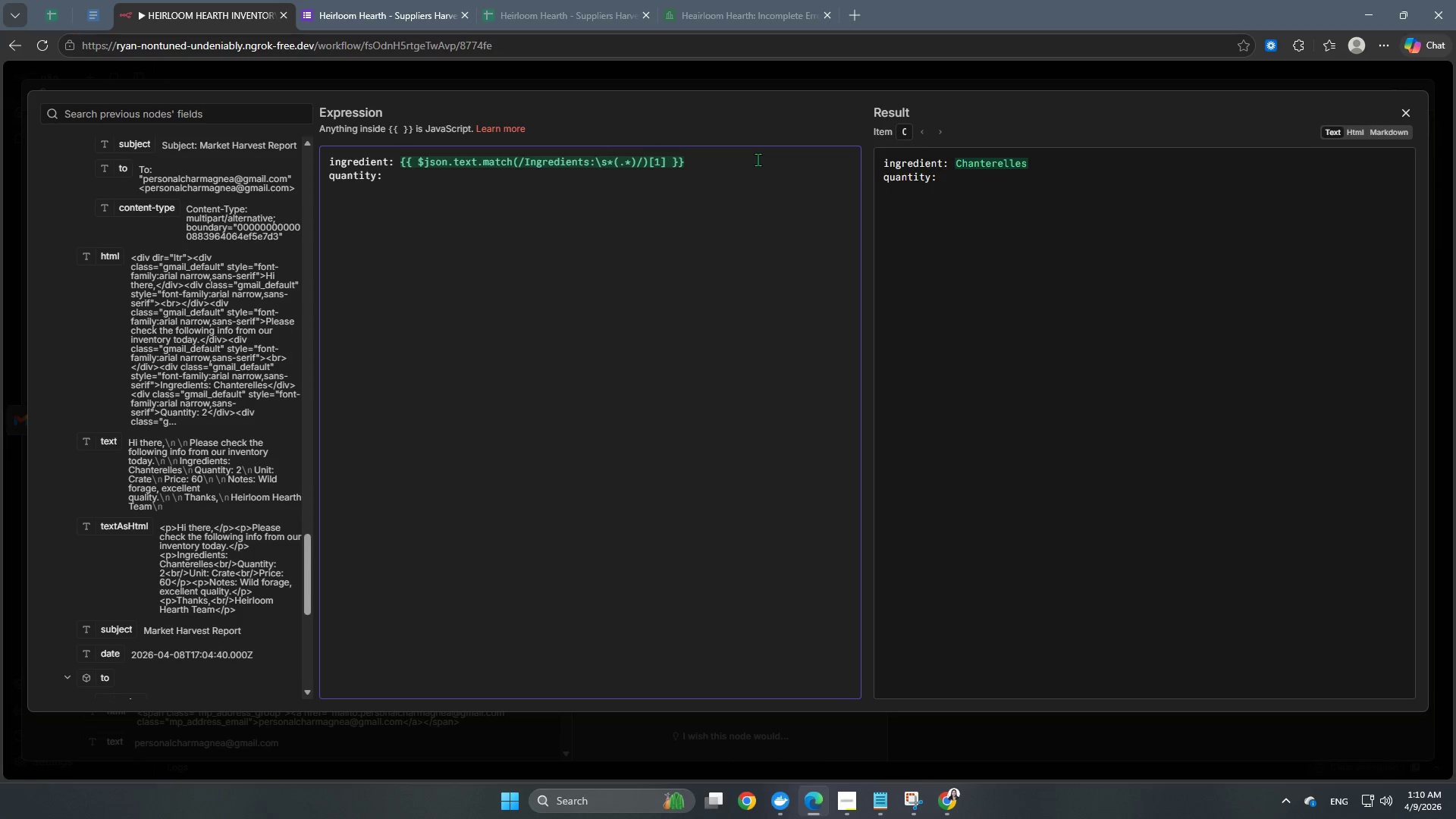 
wait(6.06)
 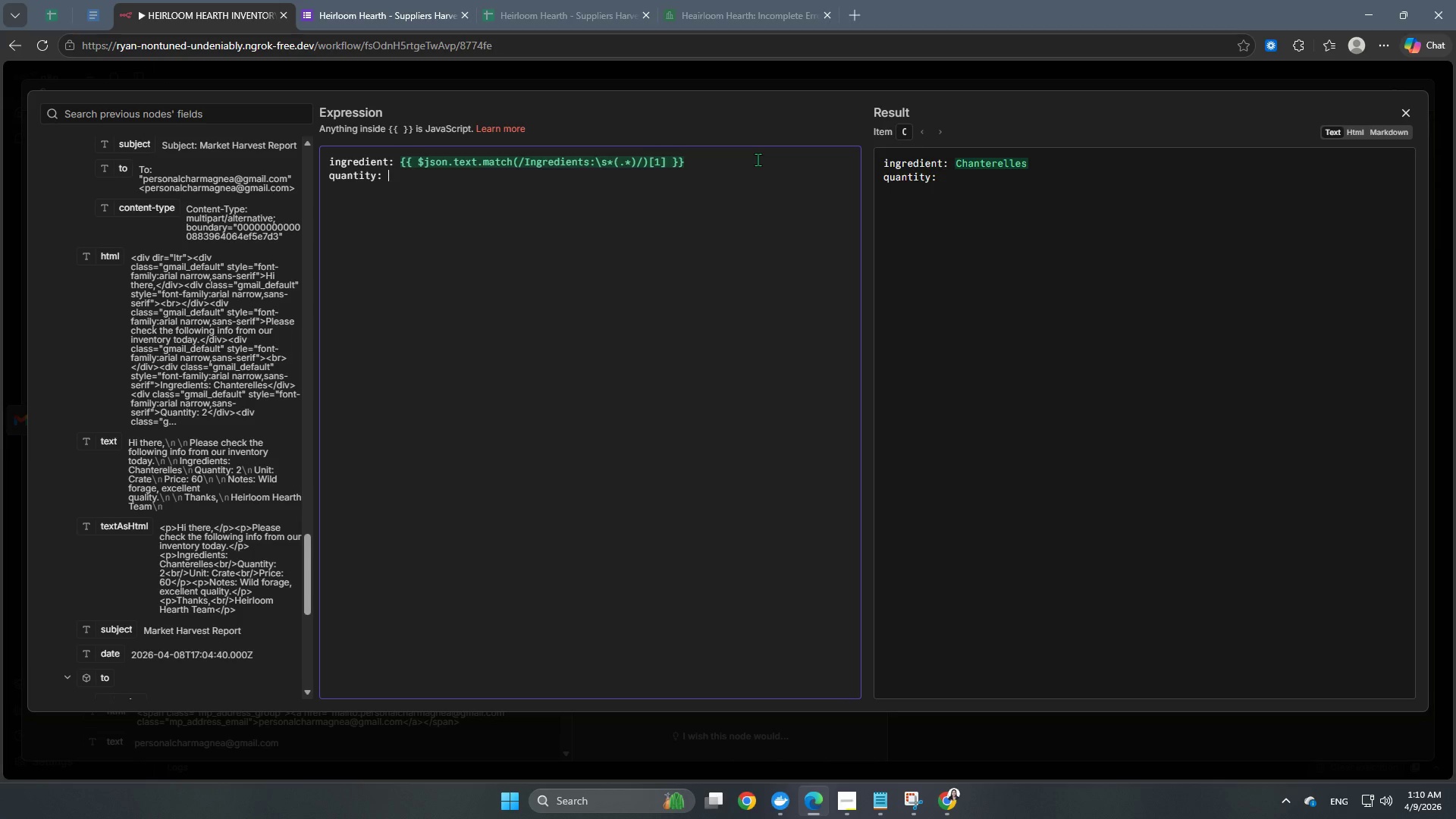 
left_click([952, 805])
 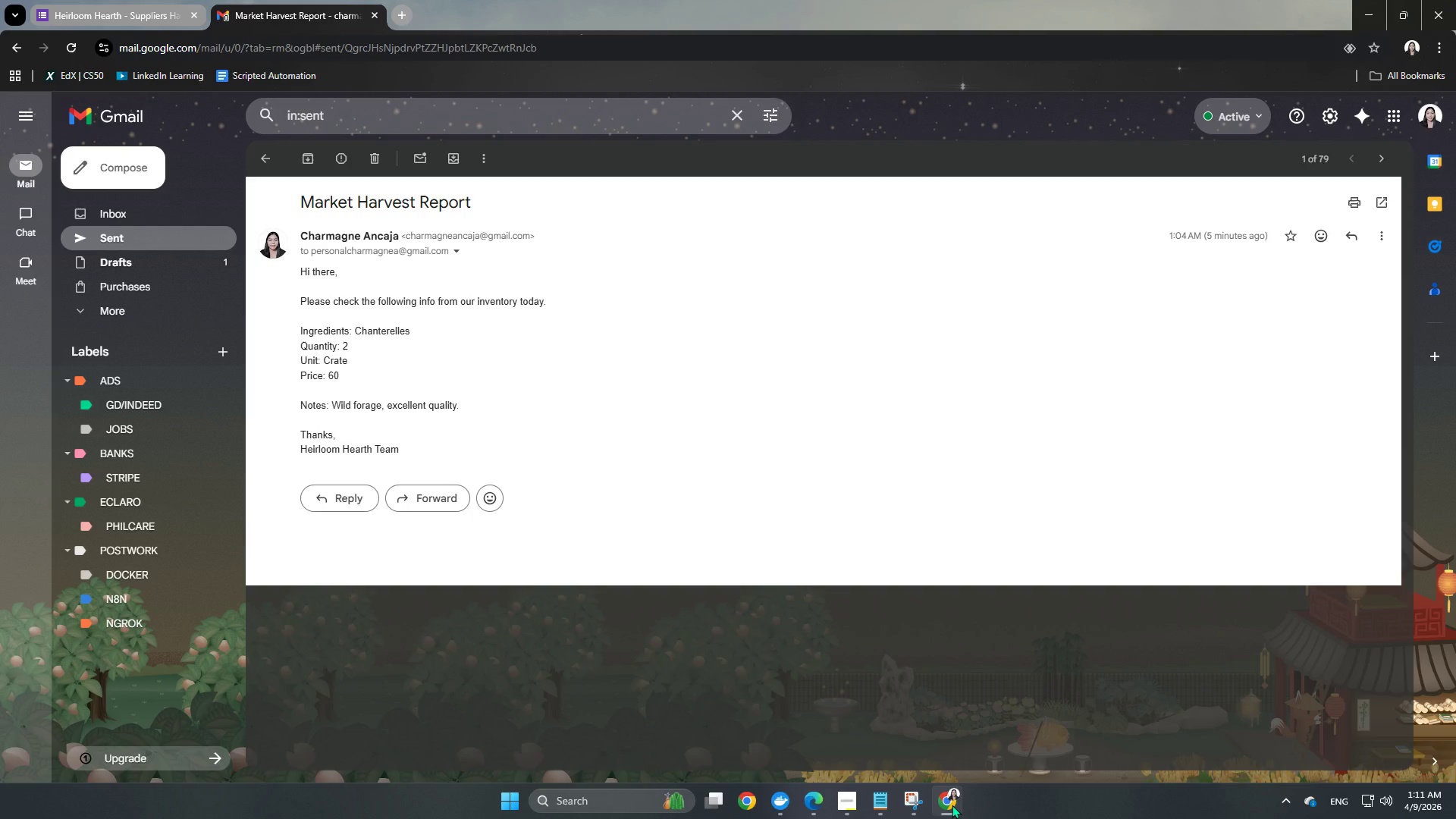 
left_click([952, 805])
 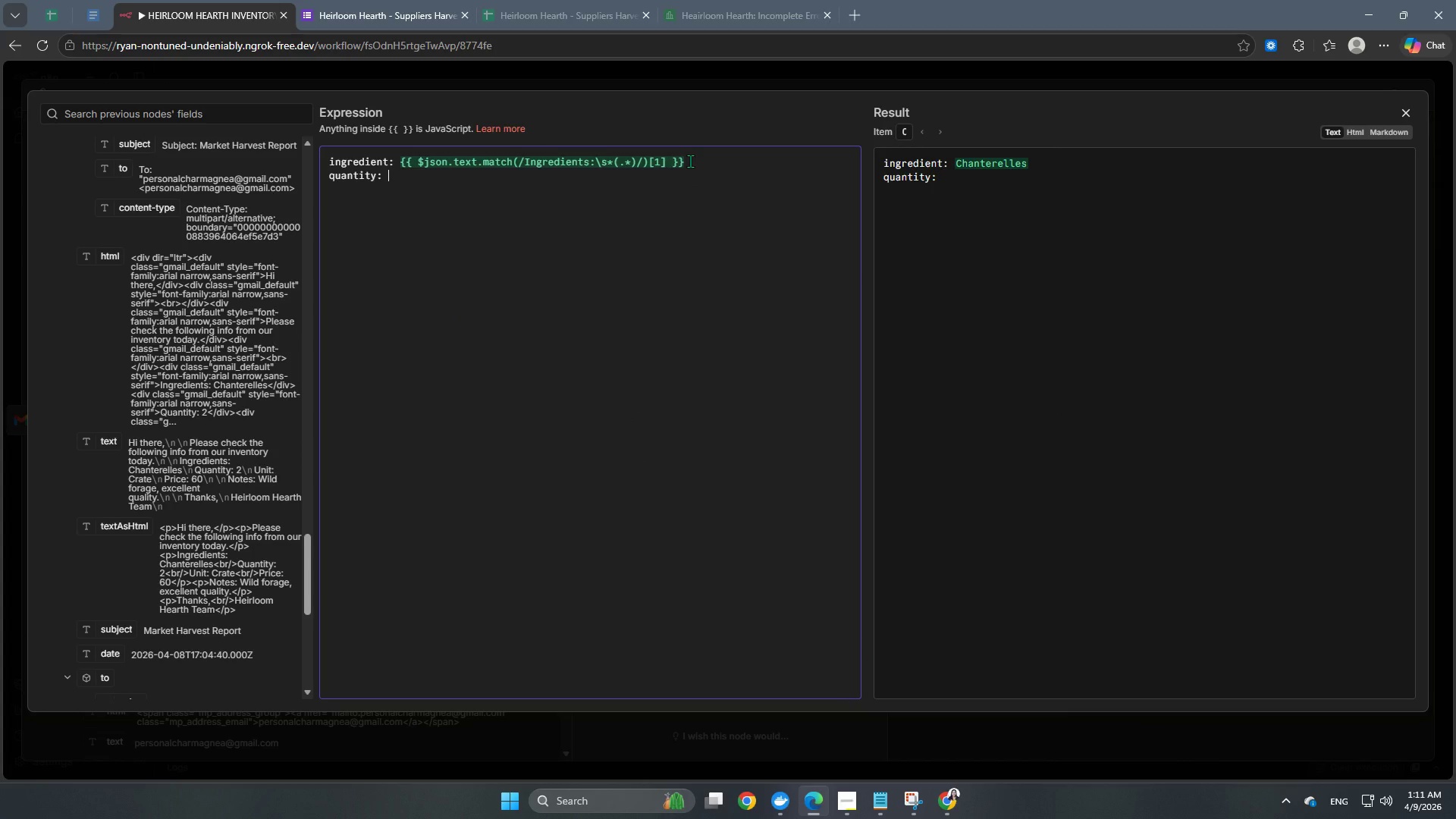 
wait(8.61)
 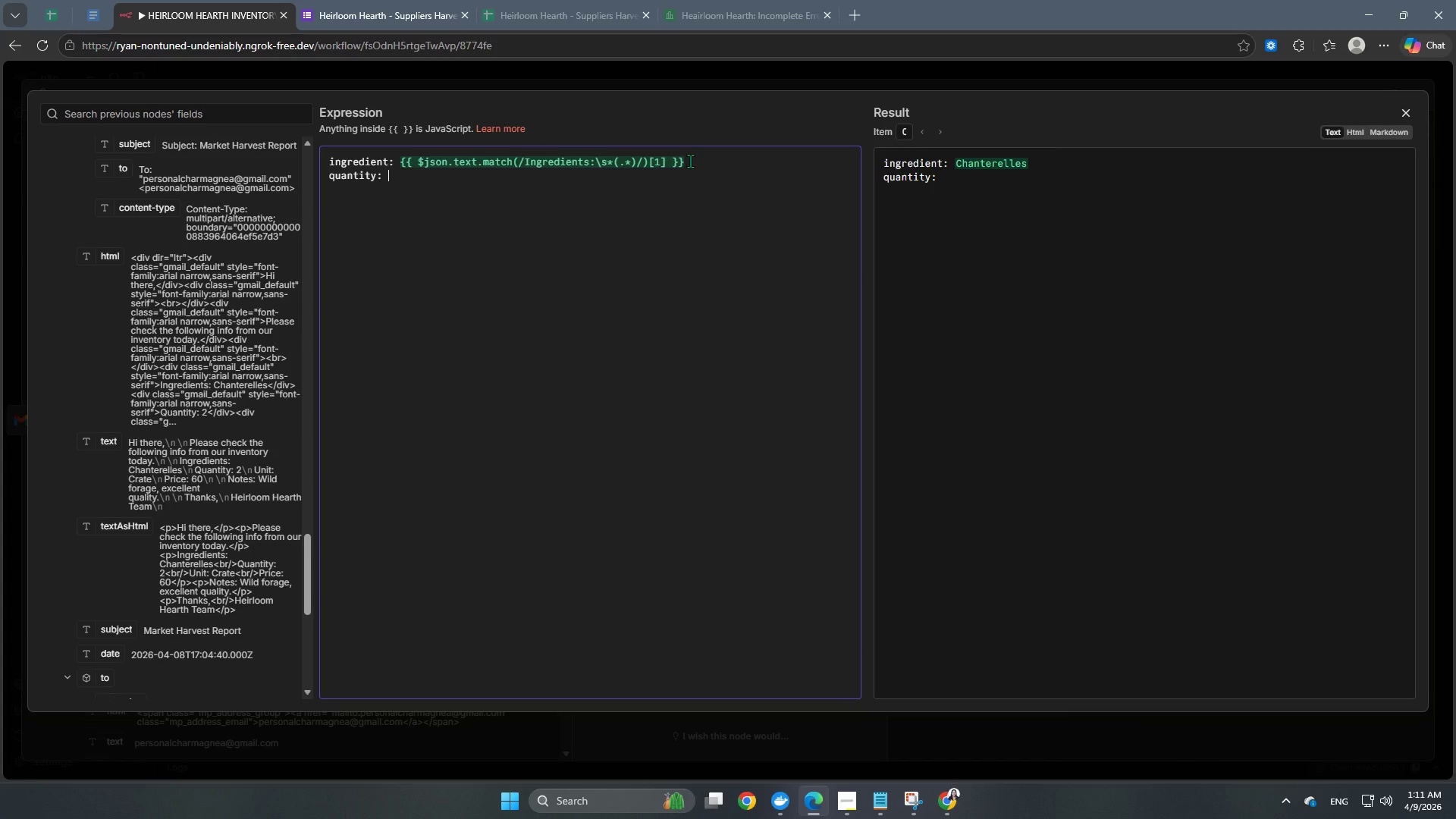 
left_click_drag(start_coordinate=[716, 161], to_coordinate=[400, 165])
 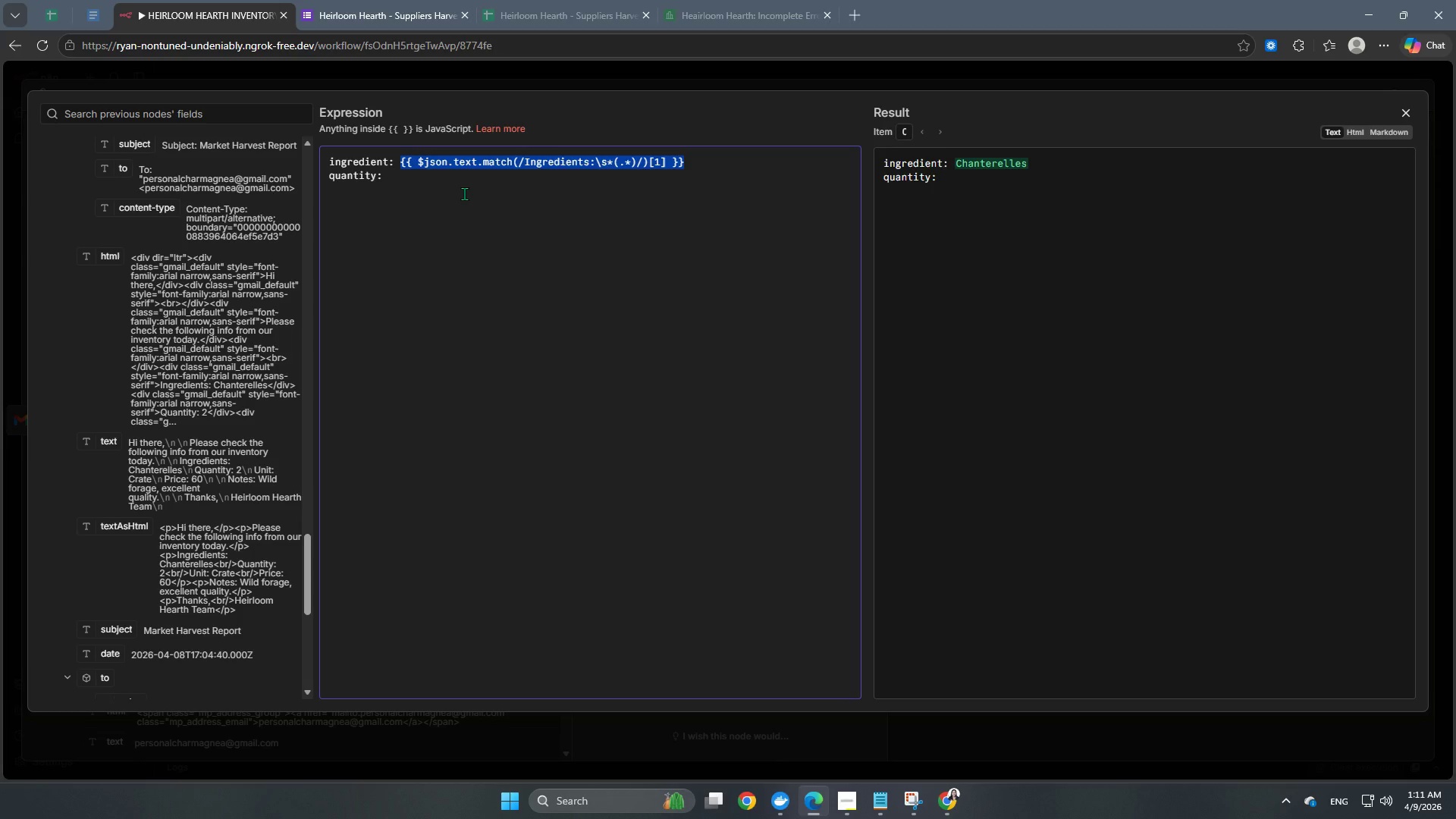 
key(Control+C)
 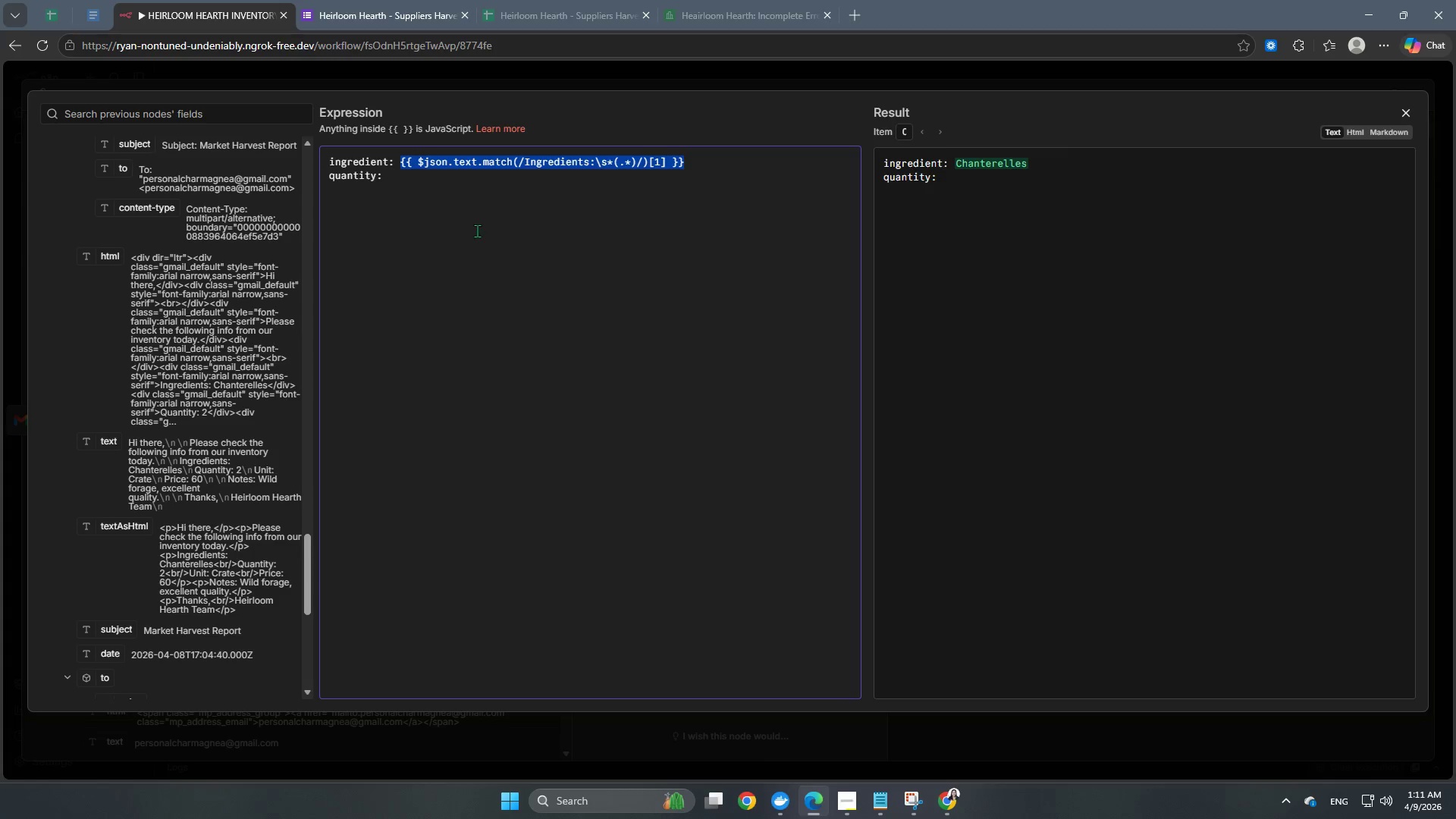 
key(Control+ControlLeft)
 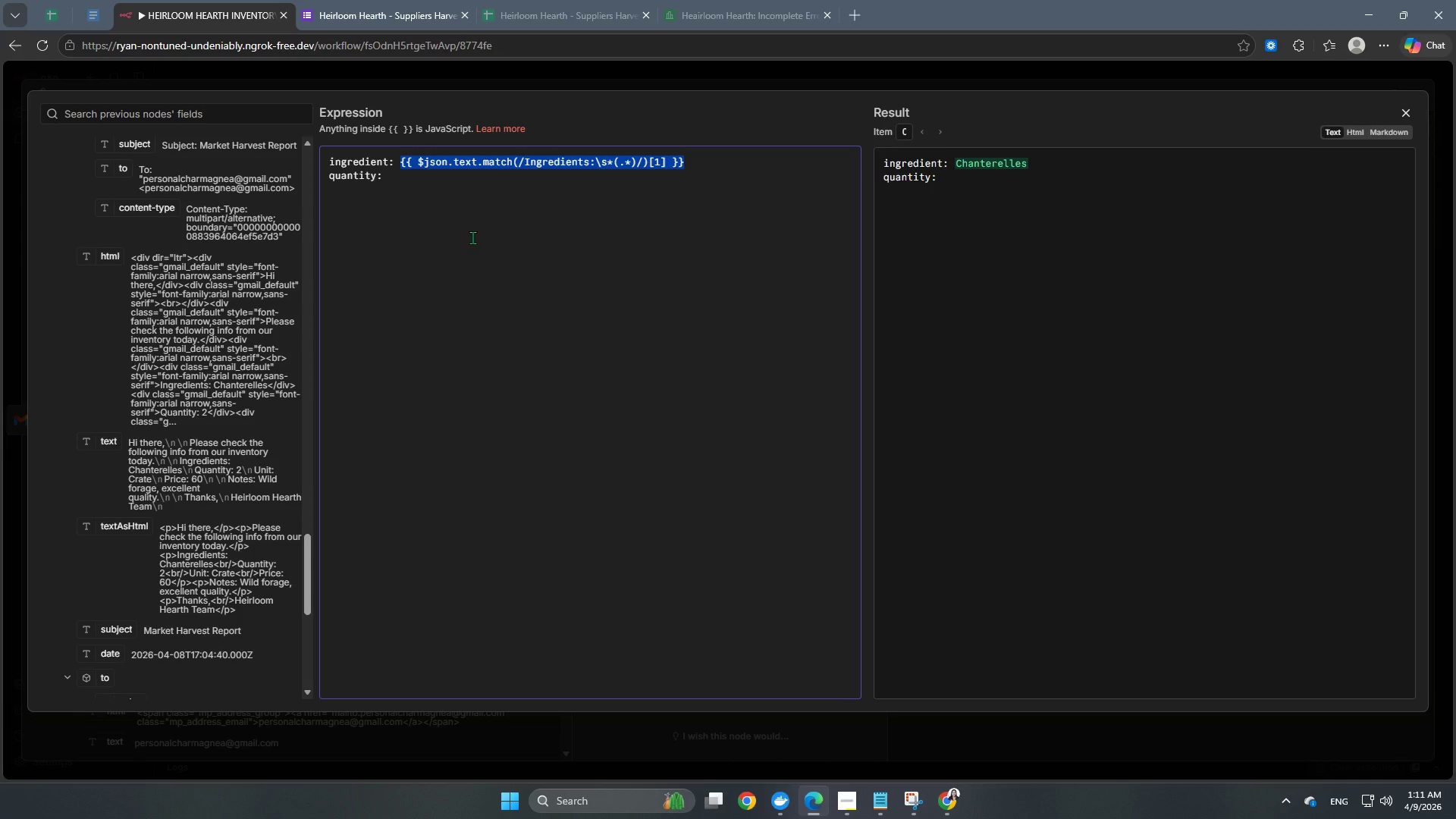 
key(Control+C)
 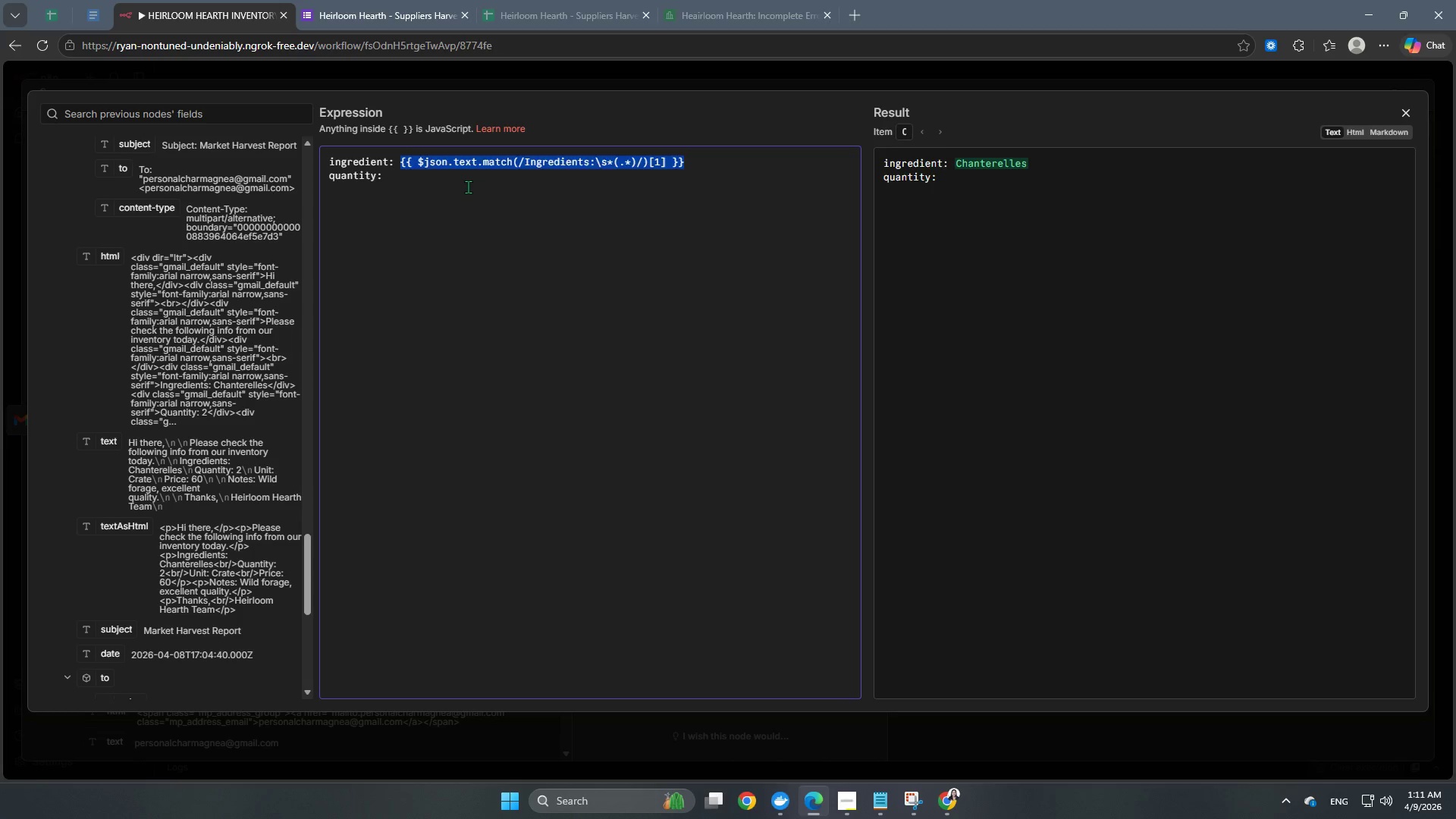 
left_click([468, 187])
 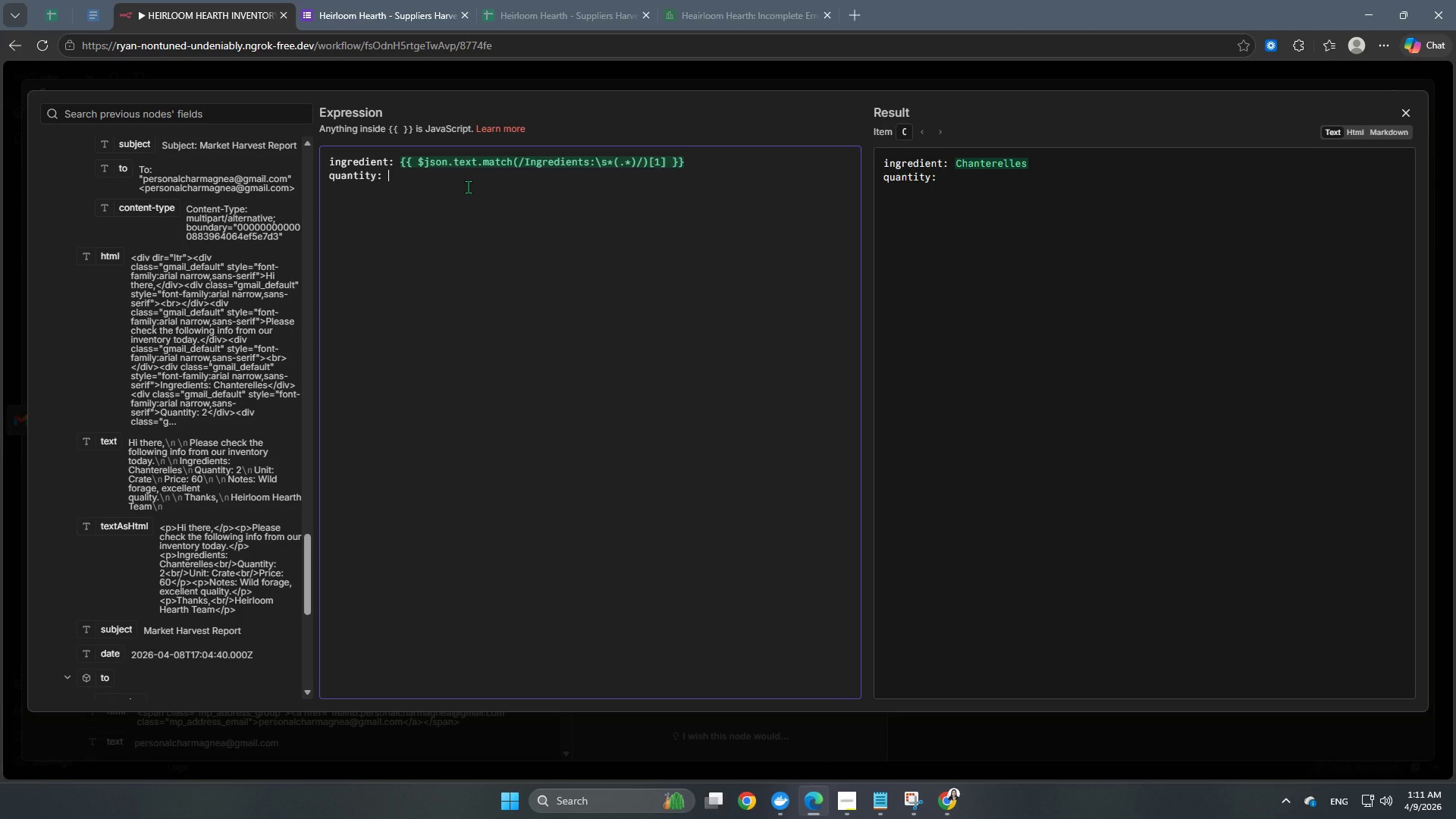 
key(Control+V)
 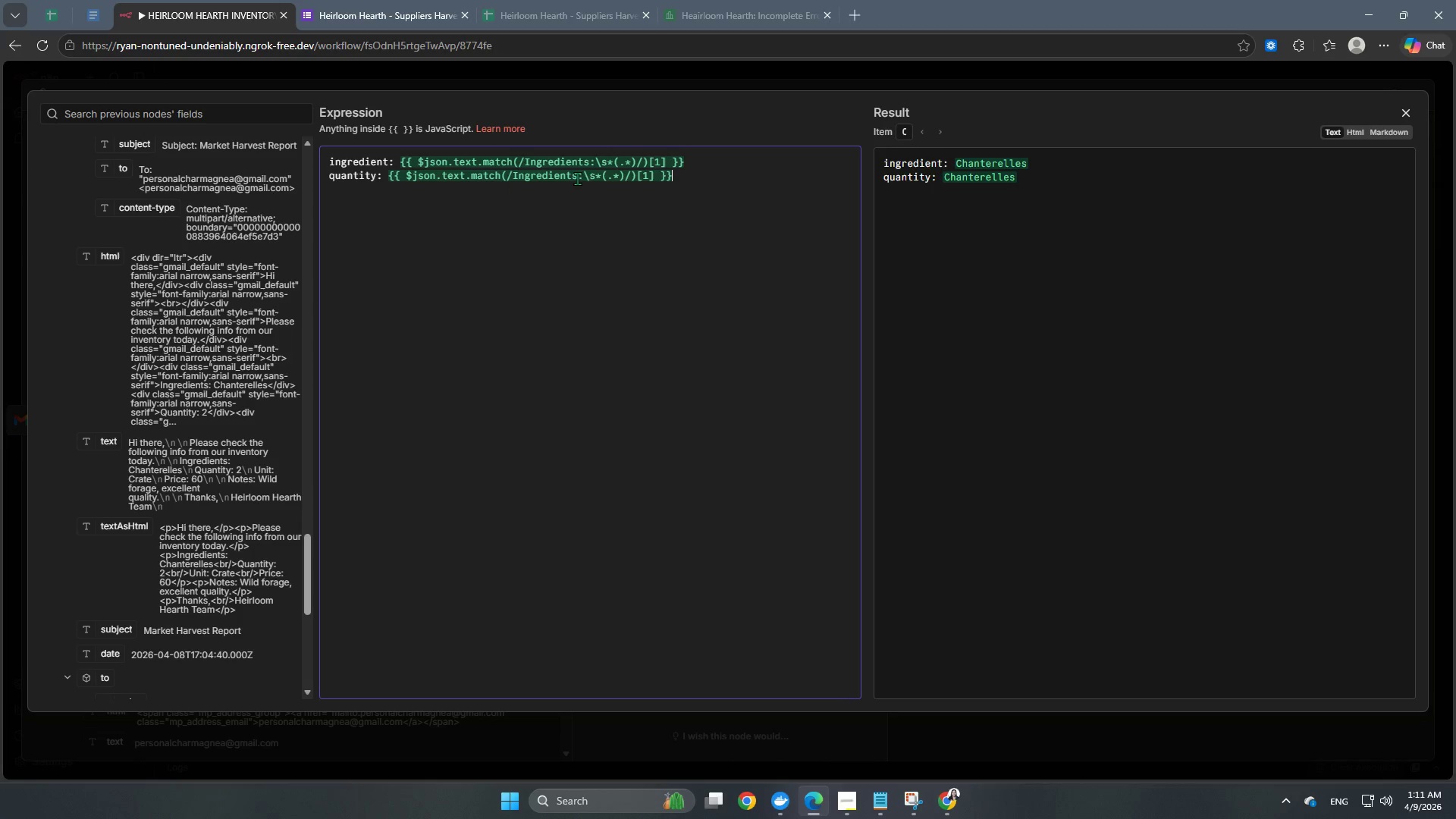 
left_click([581, 180])
 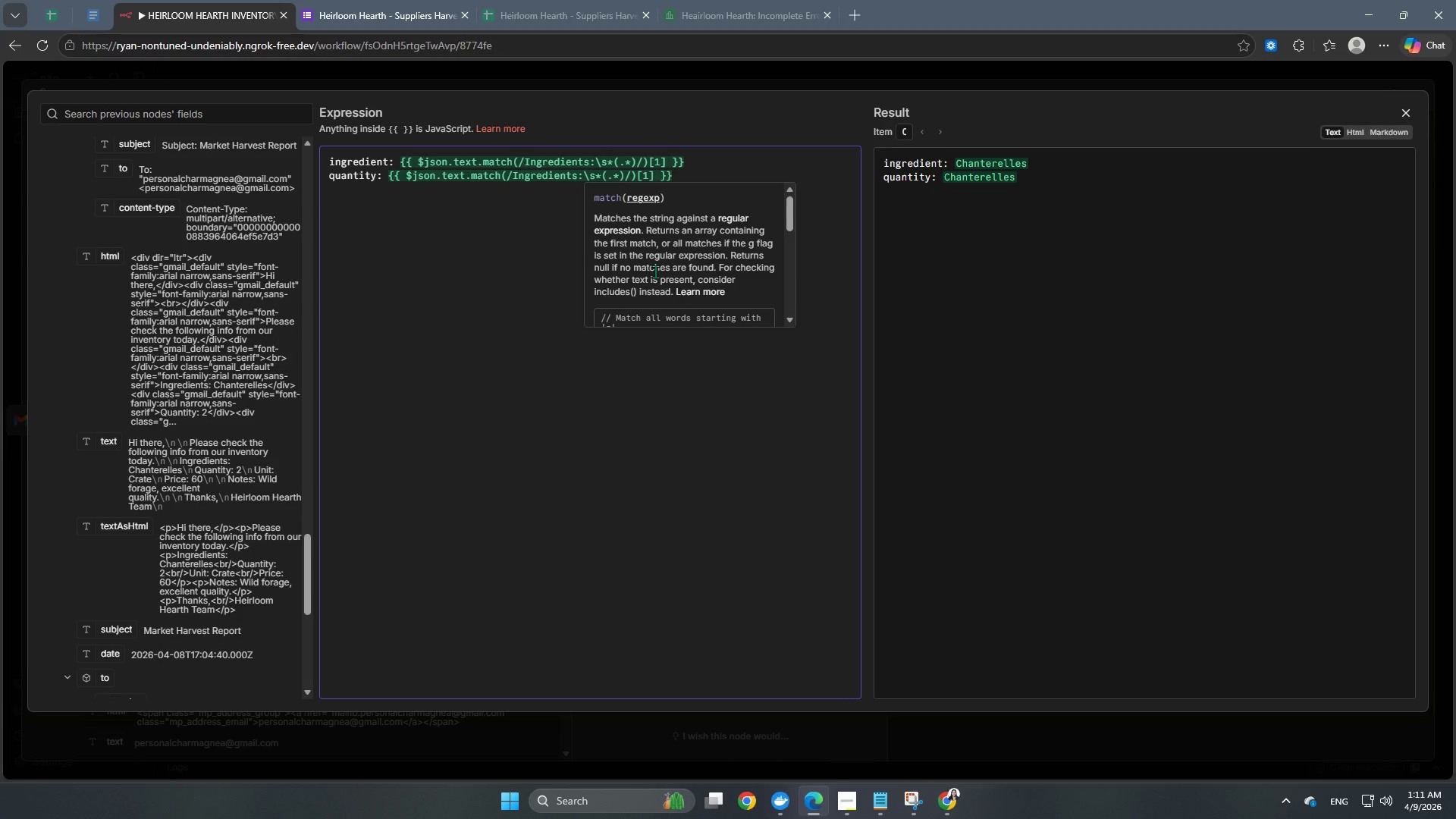 
key(ArrowLeft)
 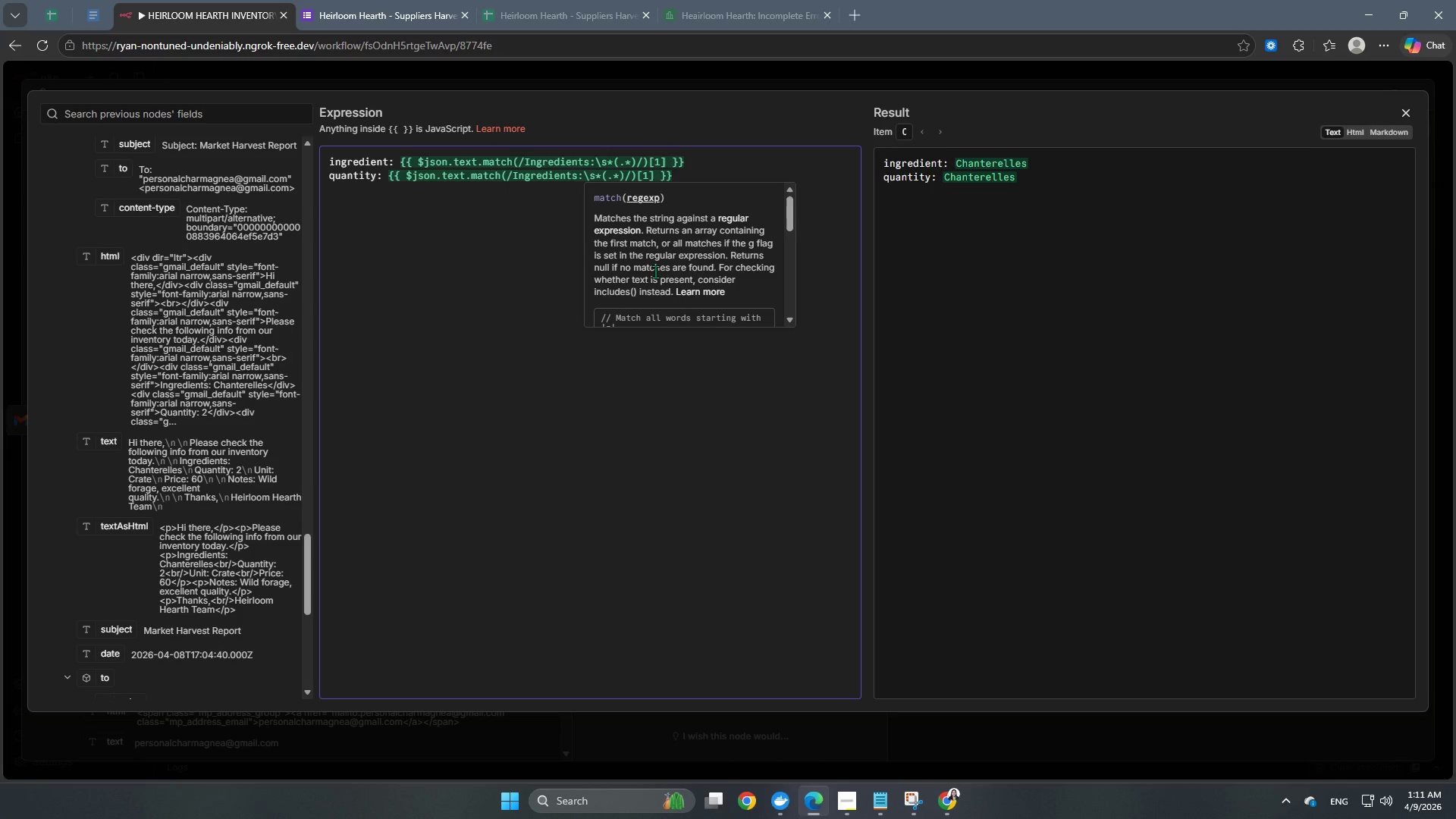 
key(Backspace)
key(Backspace)
key(Backspace)
key(Backspace)
key(Backspace)
key(Backspace)
key(Backspace)
key(Backspace)
key(Backspace)
key(Backspace)
key(Backspace)
type(Quantity)
 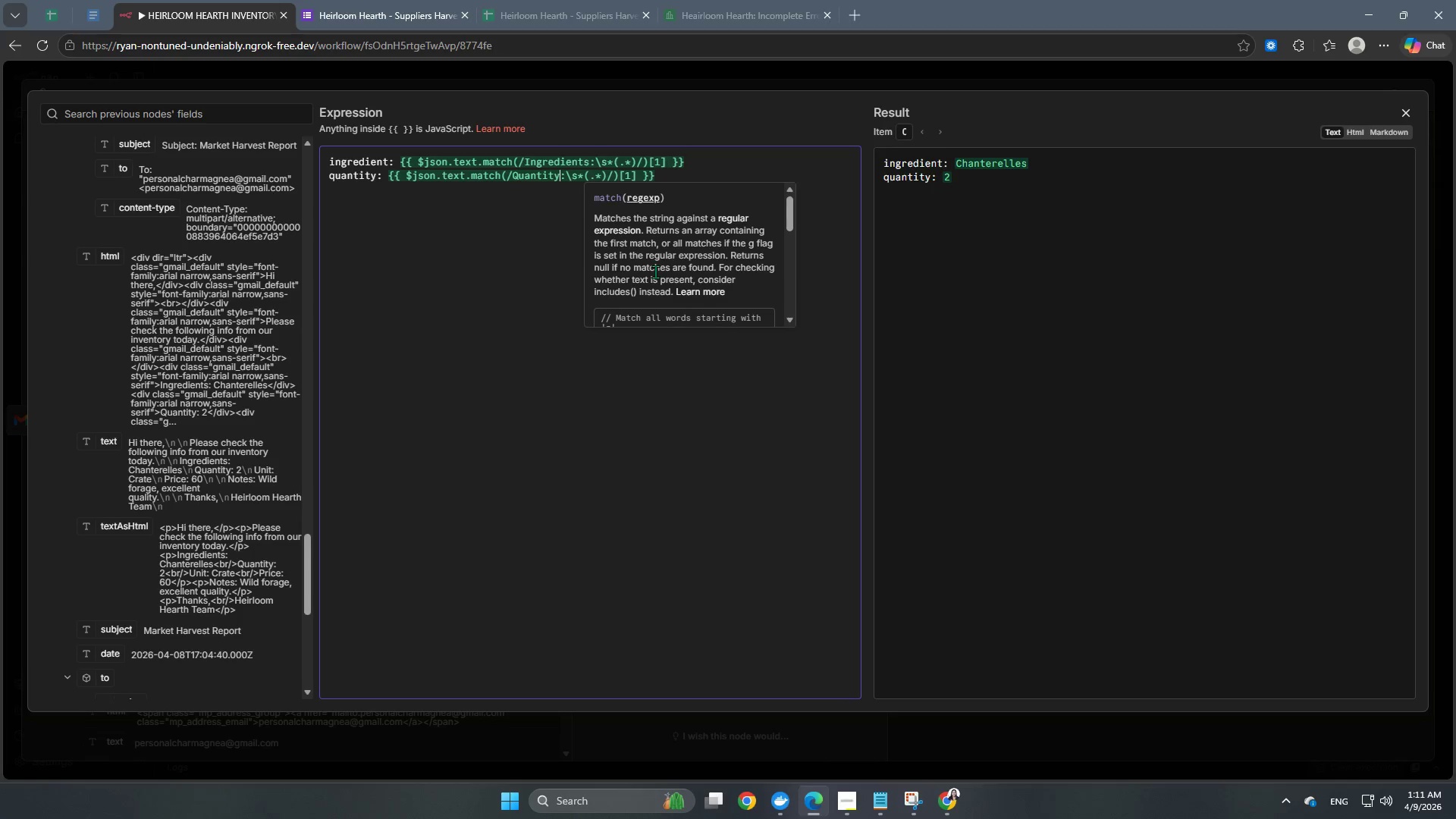 
left_click([695, 169])
 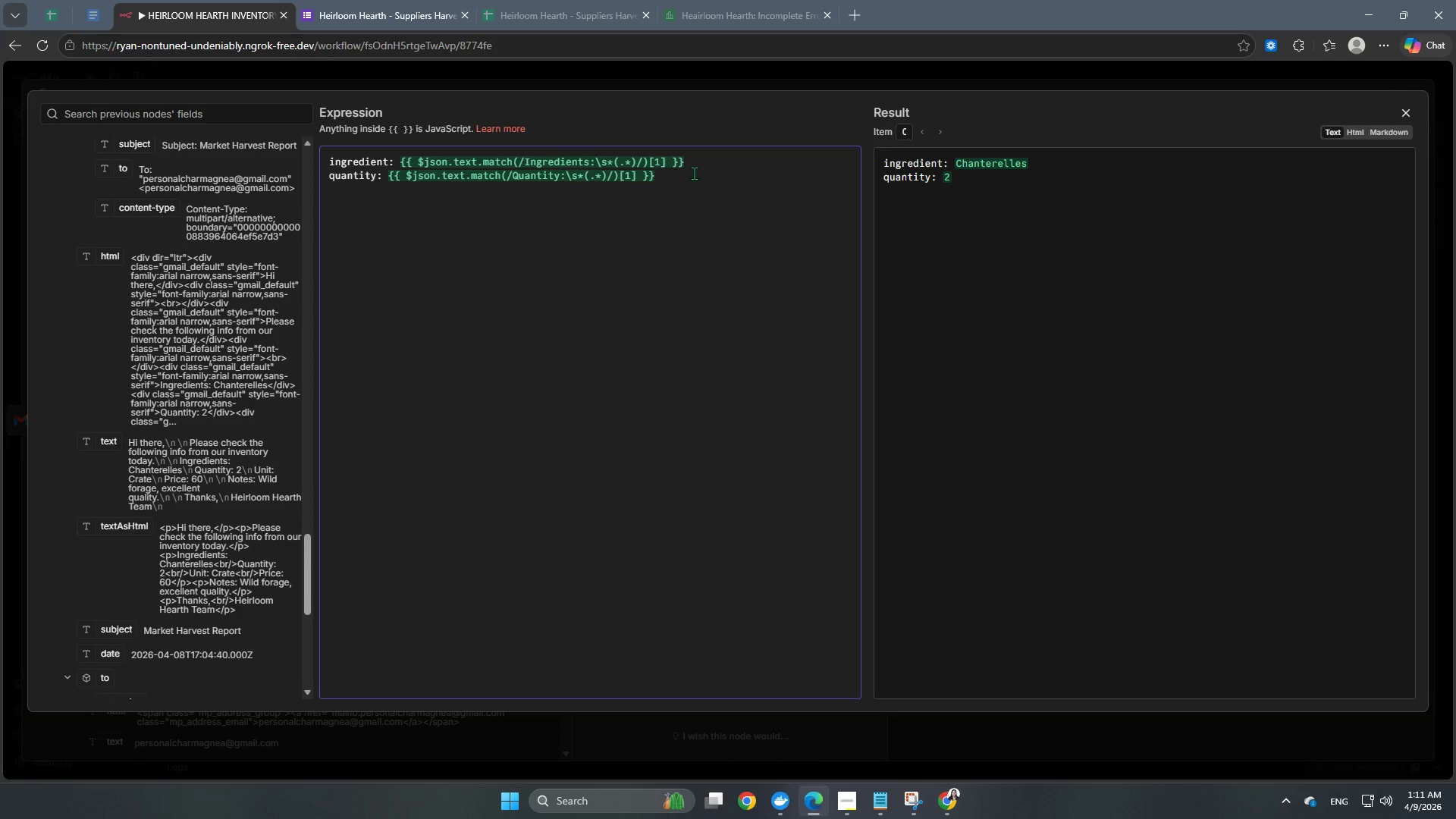 
left_click([694, 173])
 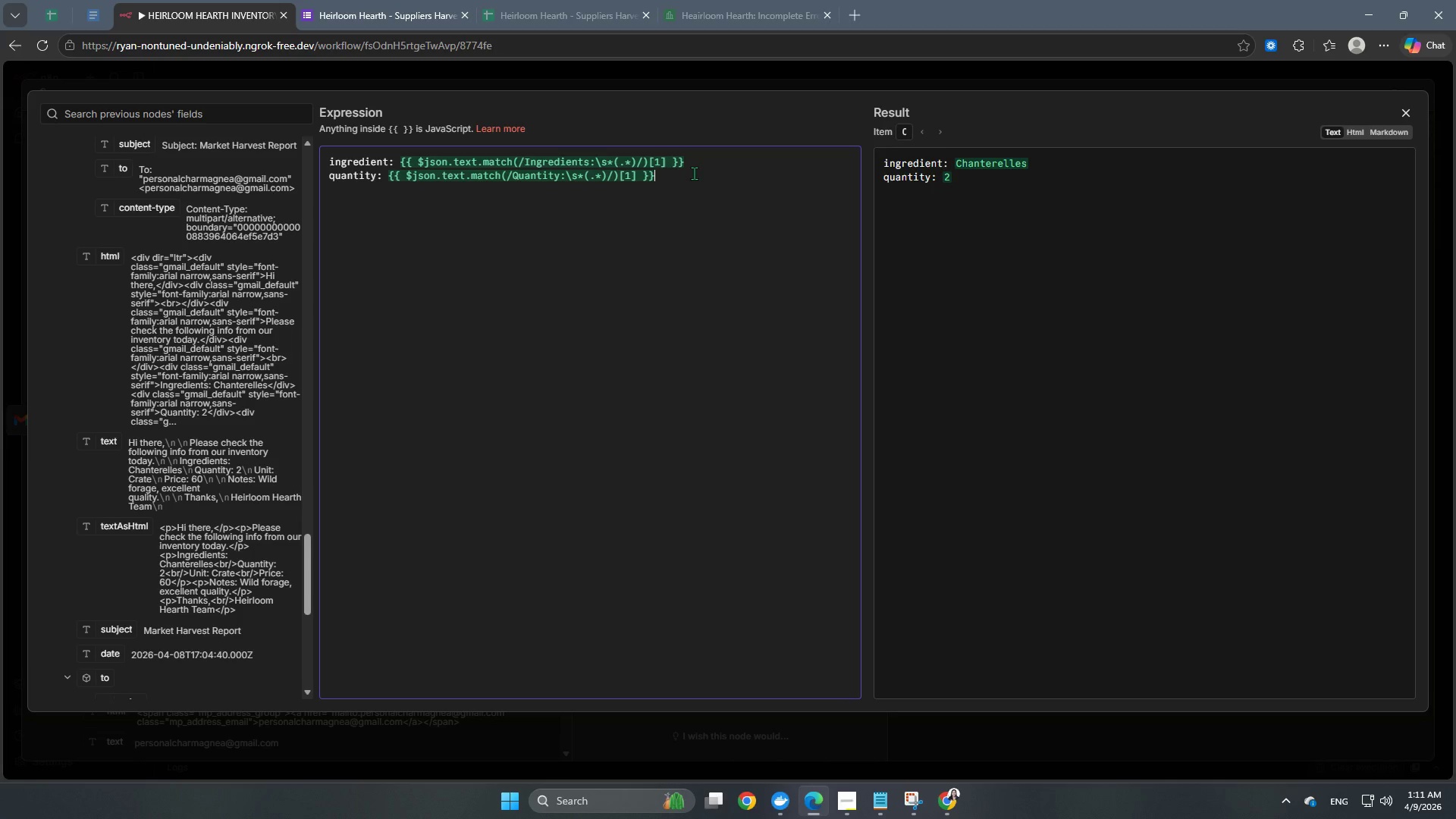 
key(Enter)
 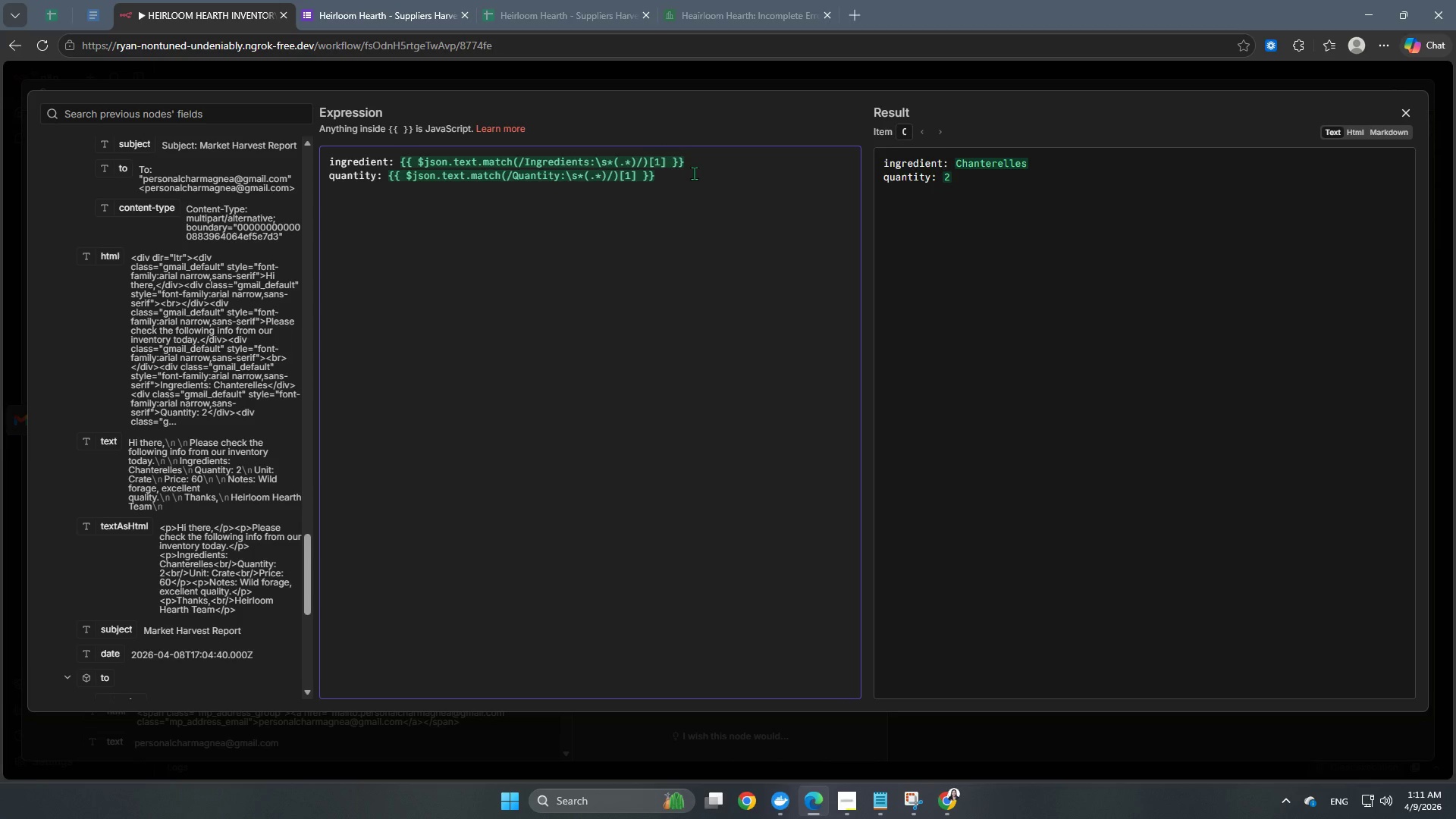 
type(unit: )
 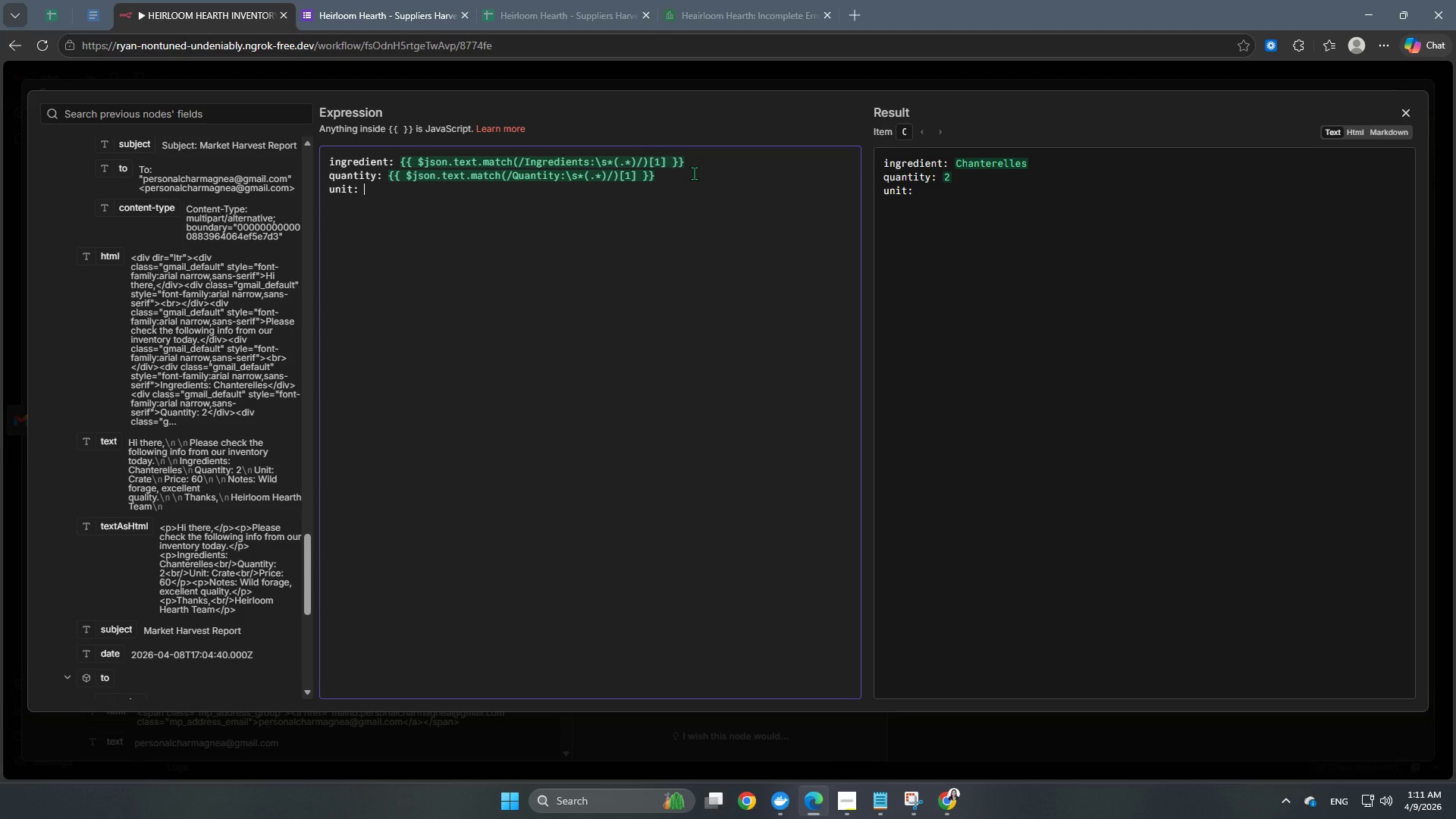 
hold_key(key=ControlLeft, duration=1.51)
 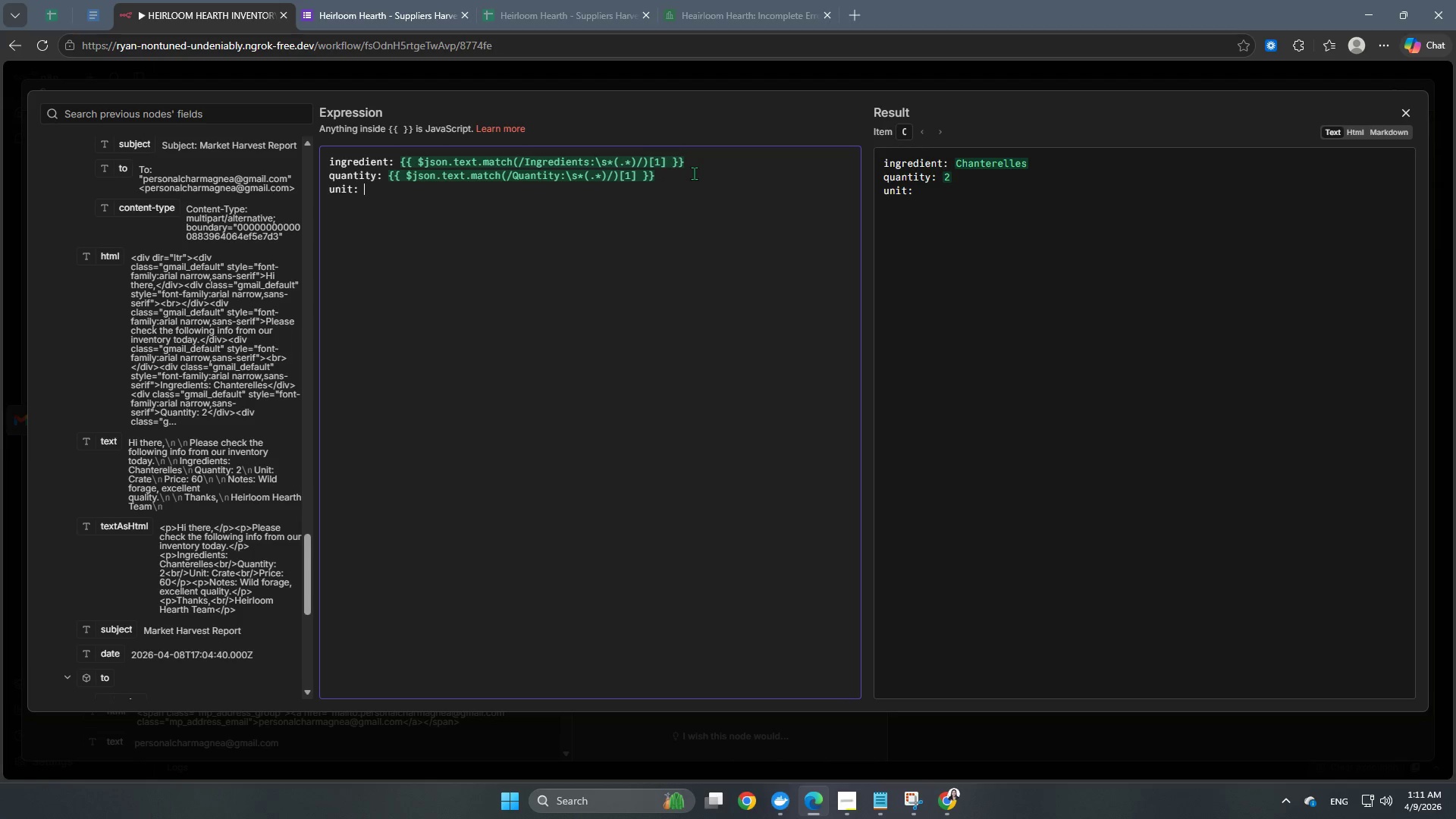 
key(Control+V)
 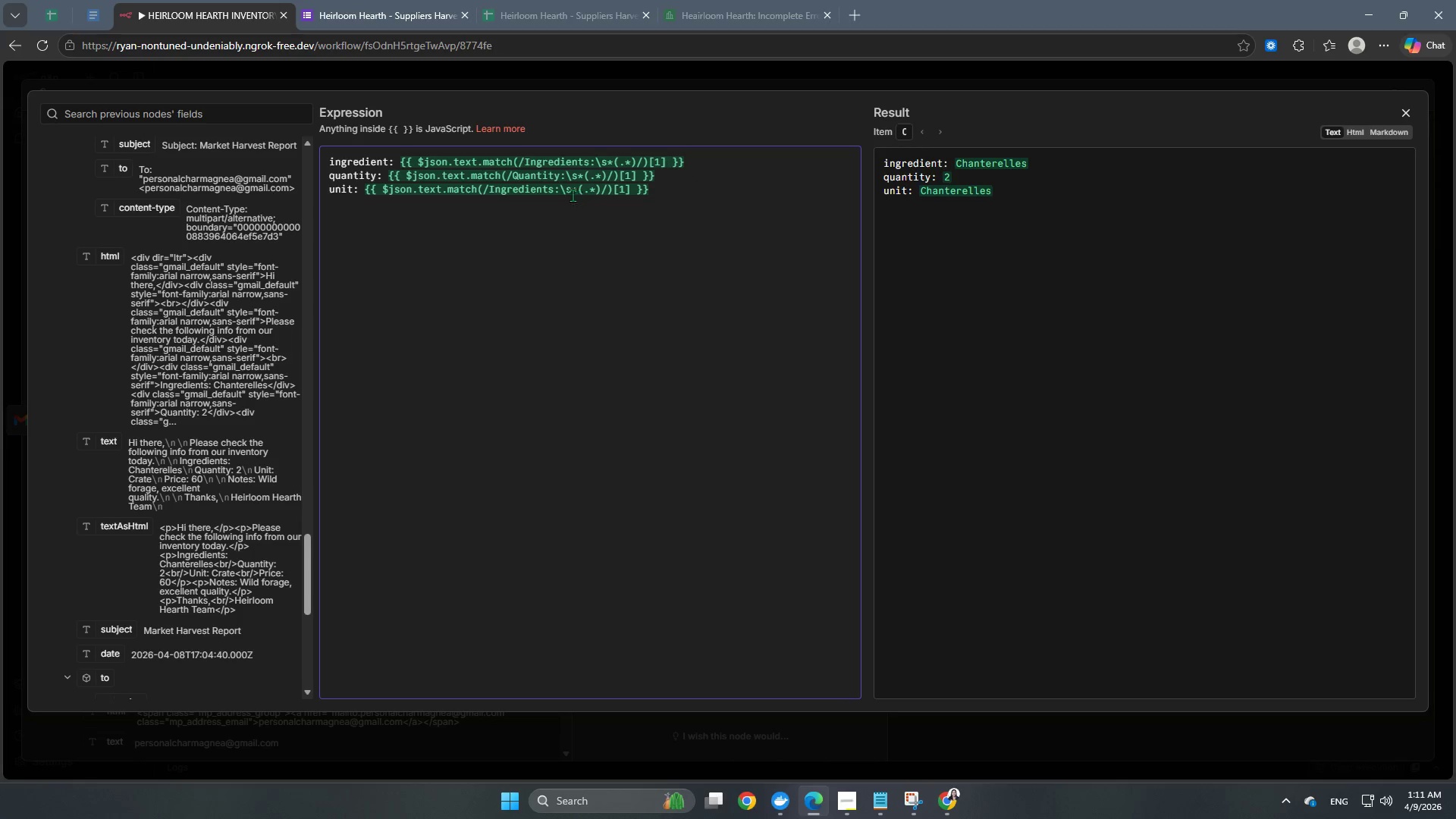 
left_click([555, 189])
 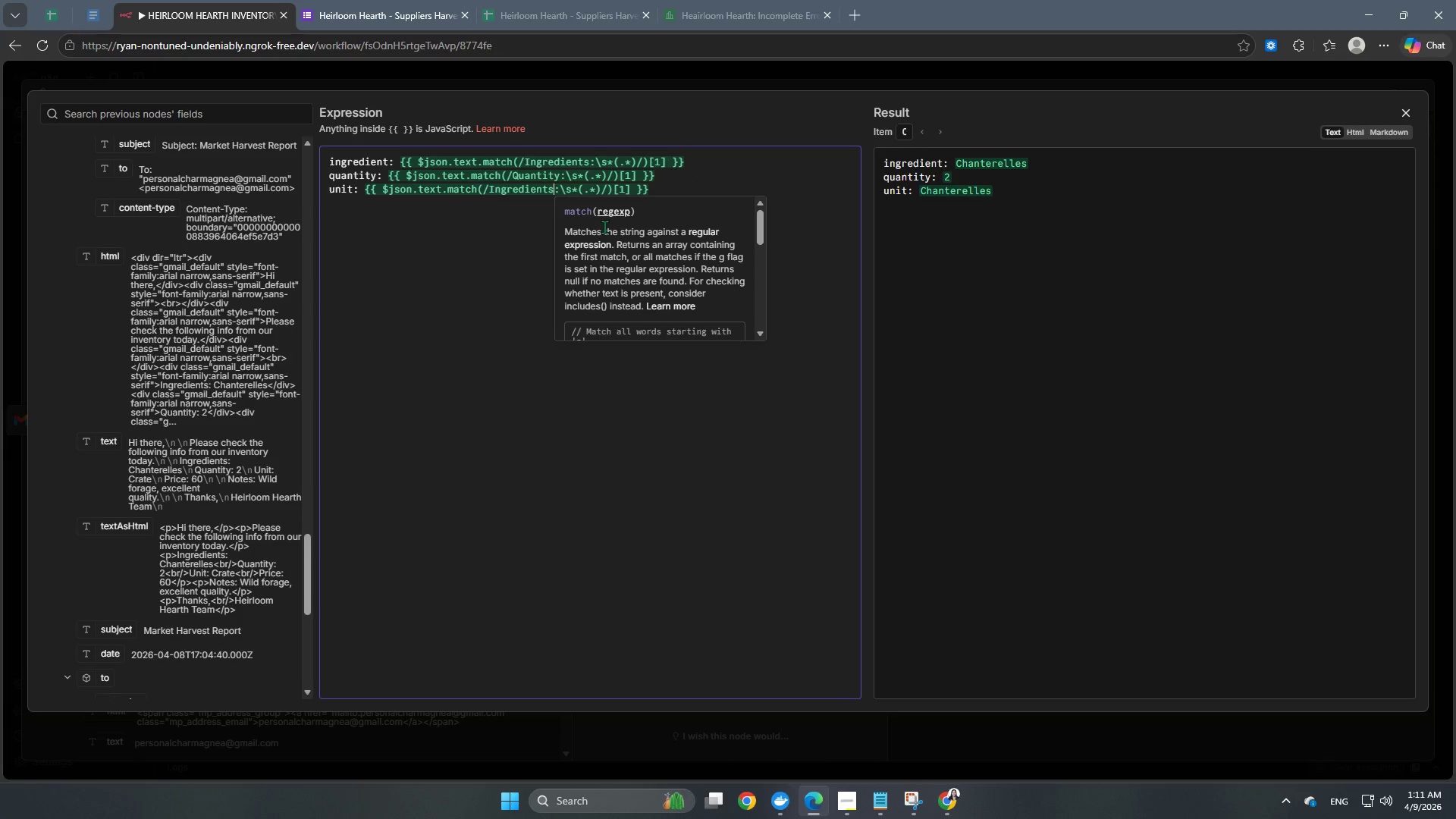 
key(Backspace)
key(Backspace)
key(Backspace)
key(Backspace)
key(Backspace)
key(Backspace)
key(Backspace)
key(Backspace)
key(Backspace)
key(Backspace)
key(Backspace)
type(Unit)
 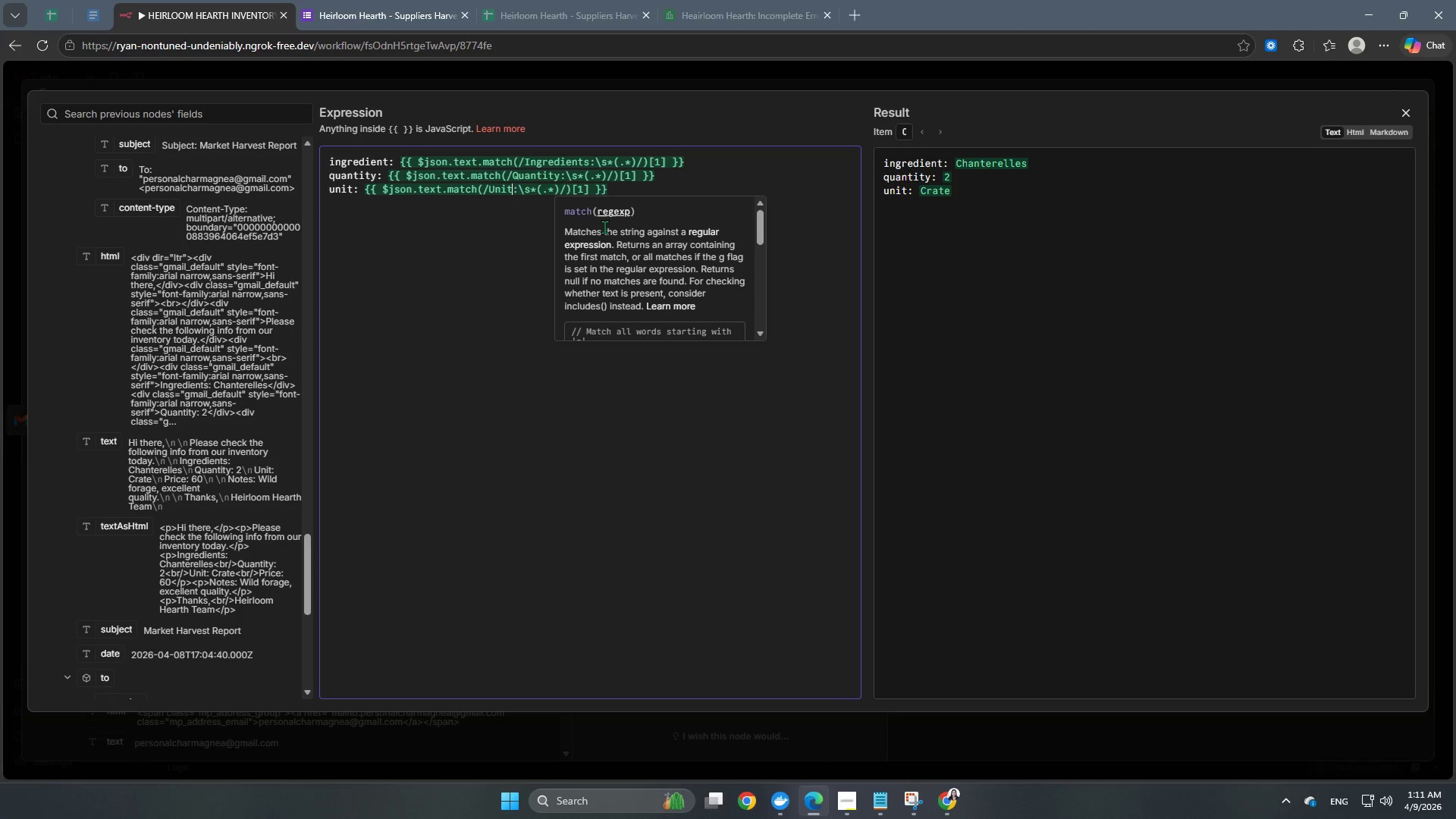 
left_click([673, 187])
 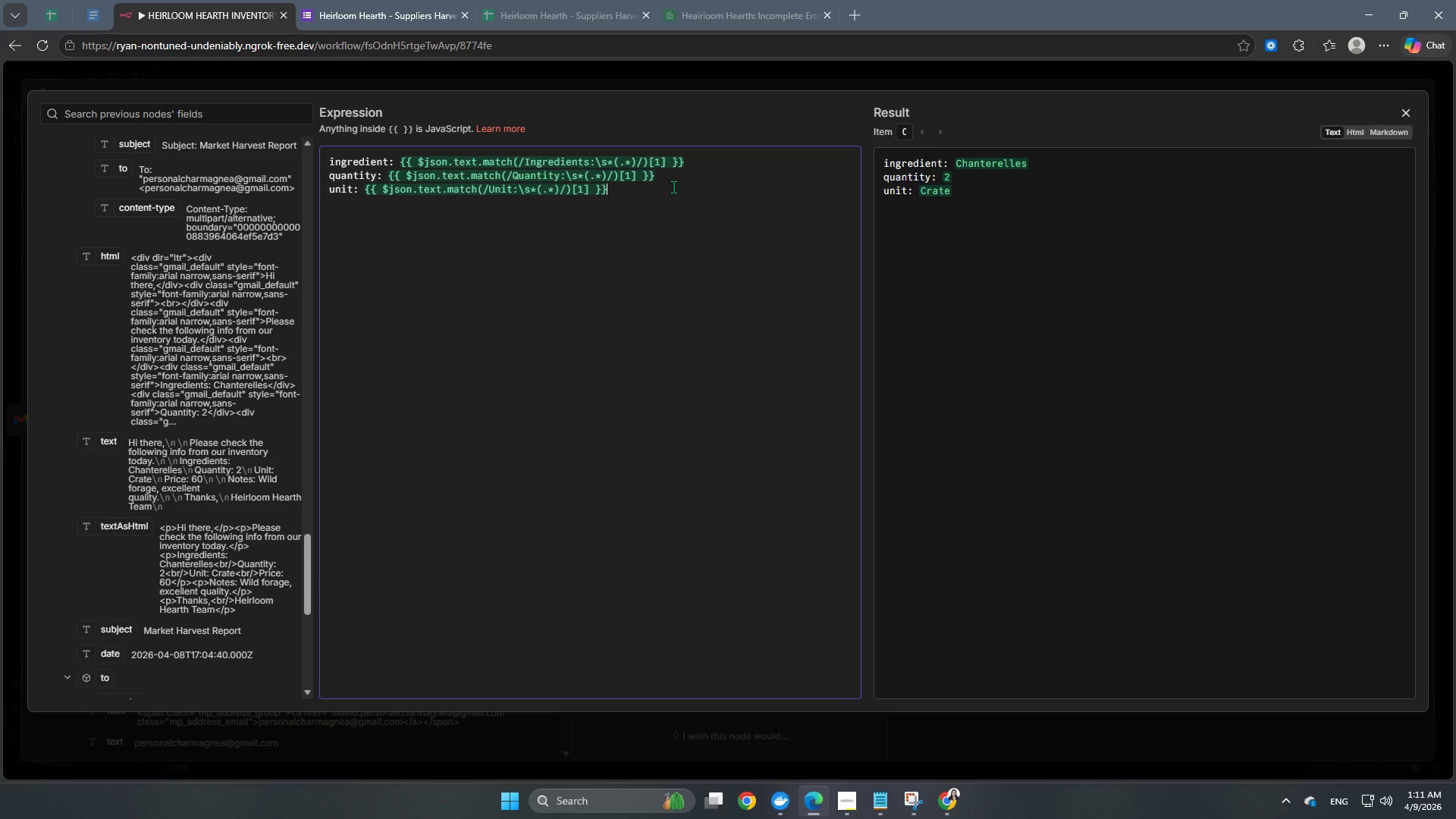 
key(Enter)
 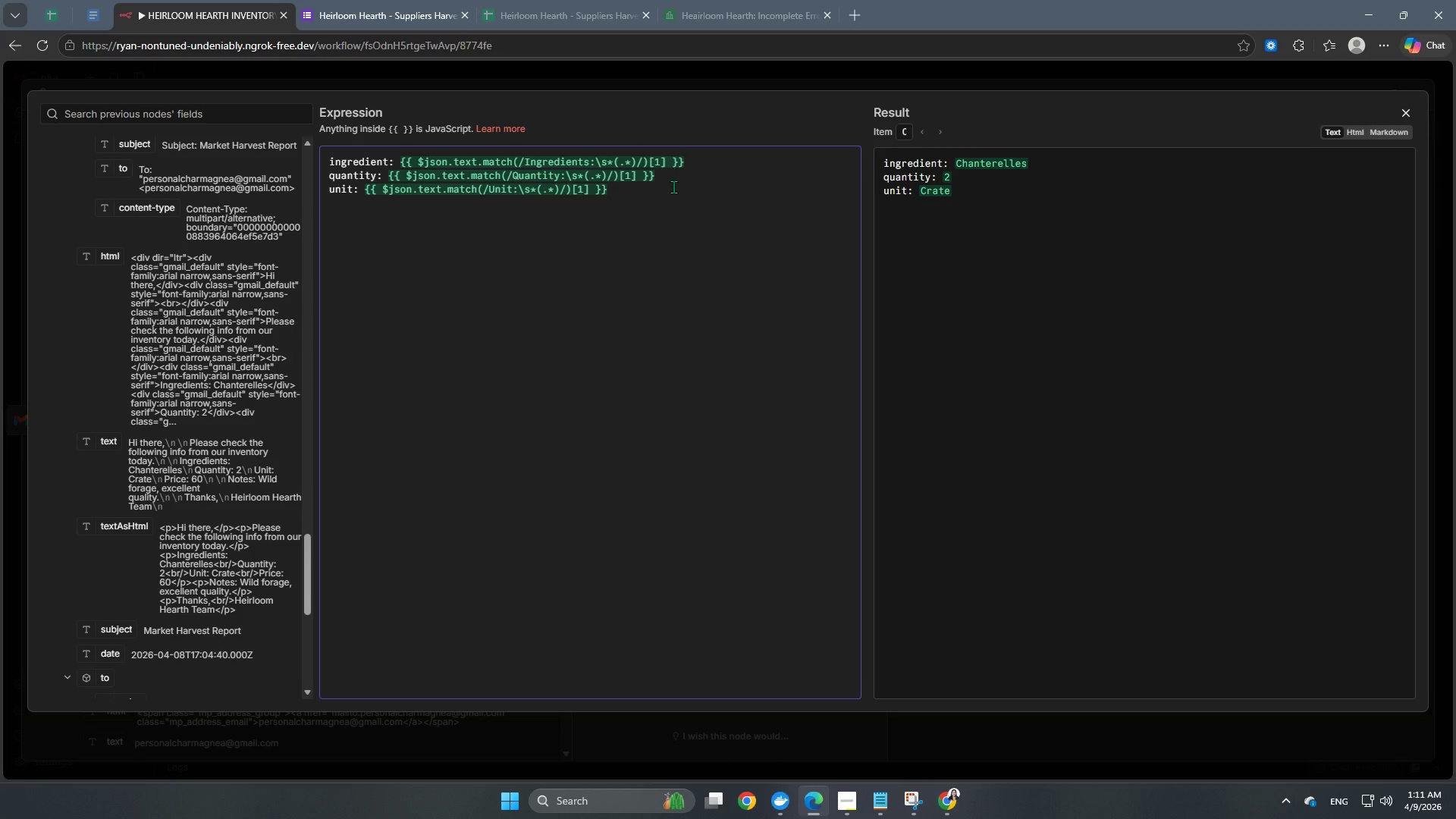 
type(price: )
 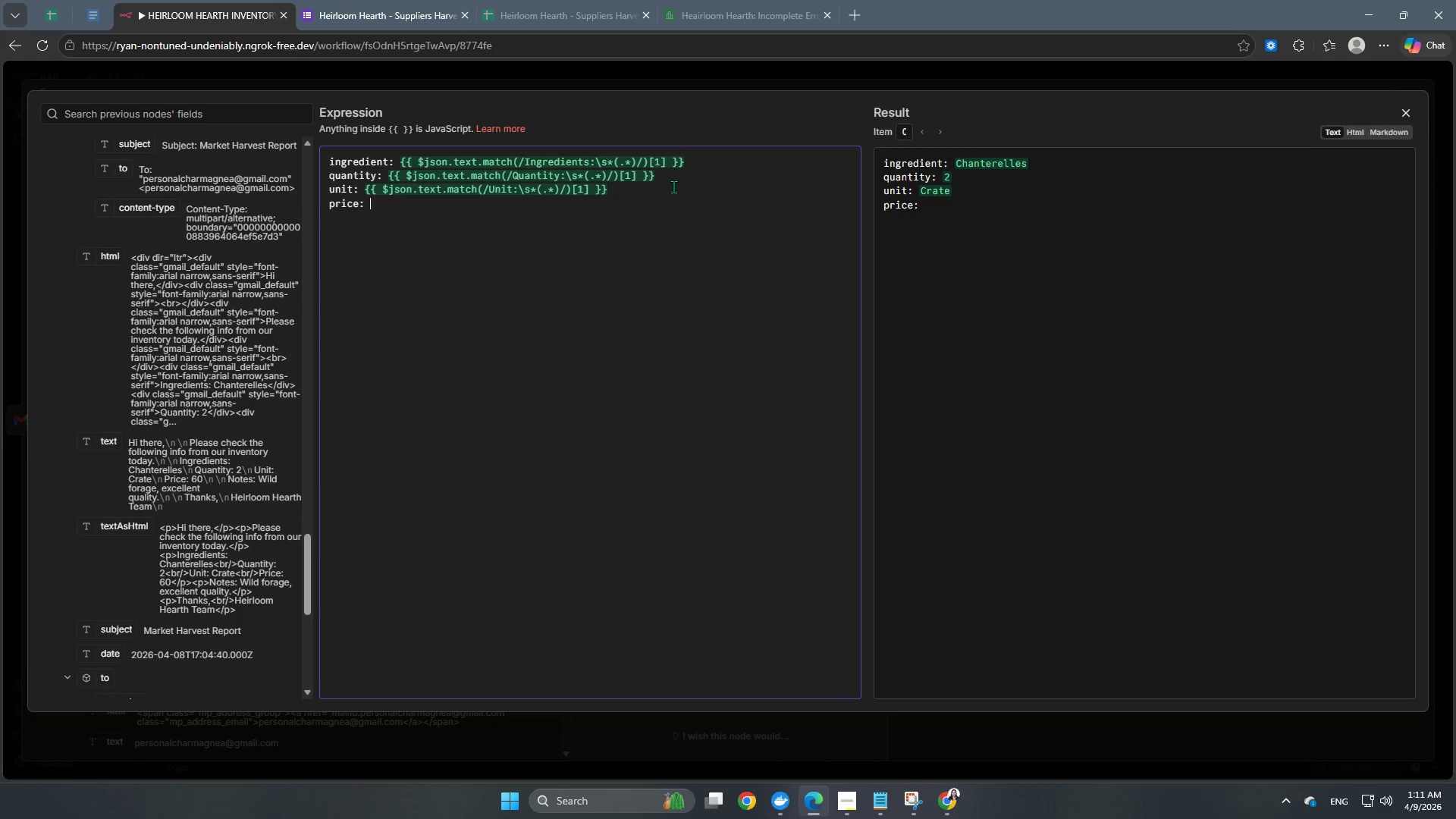 
key(Control+V)
 